 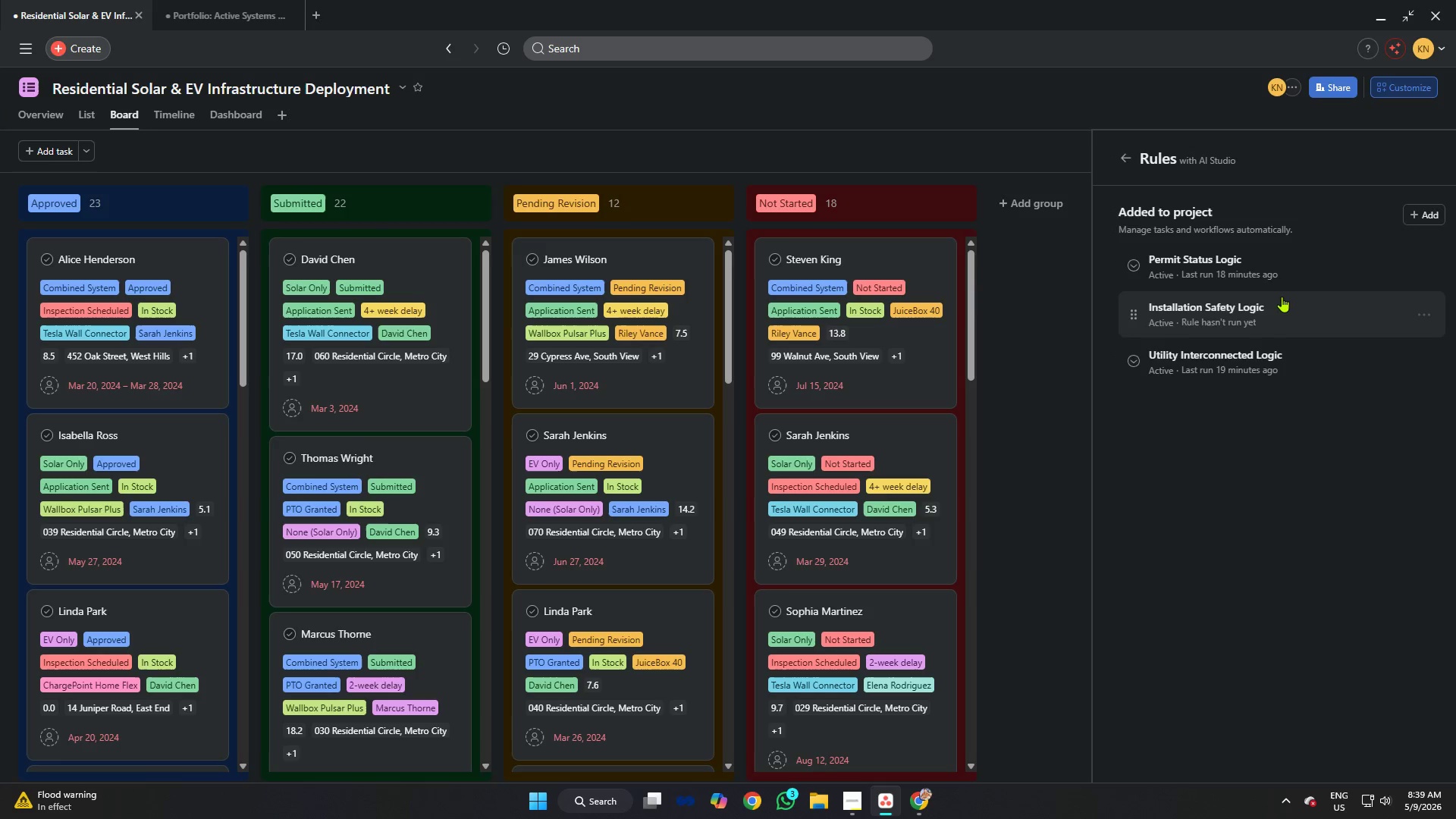 
left_click([1251, 263])
 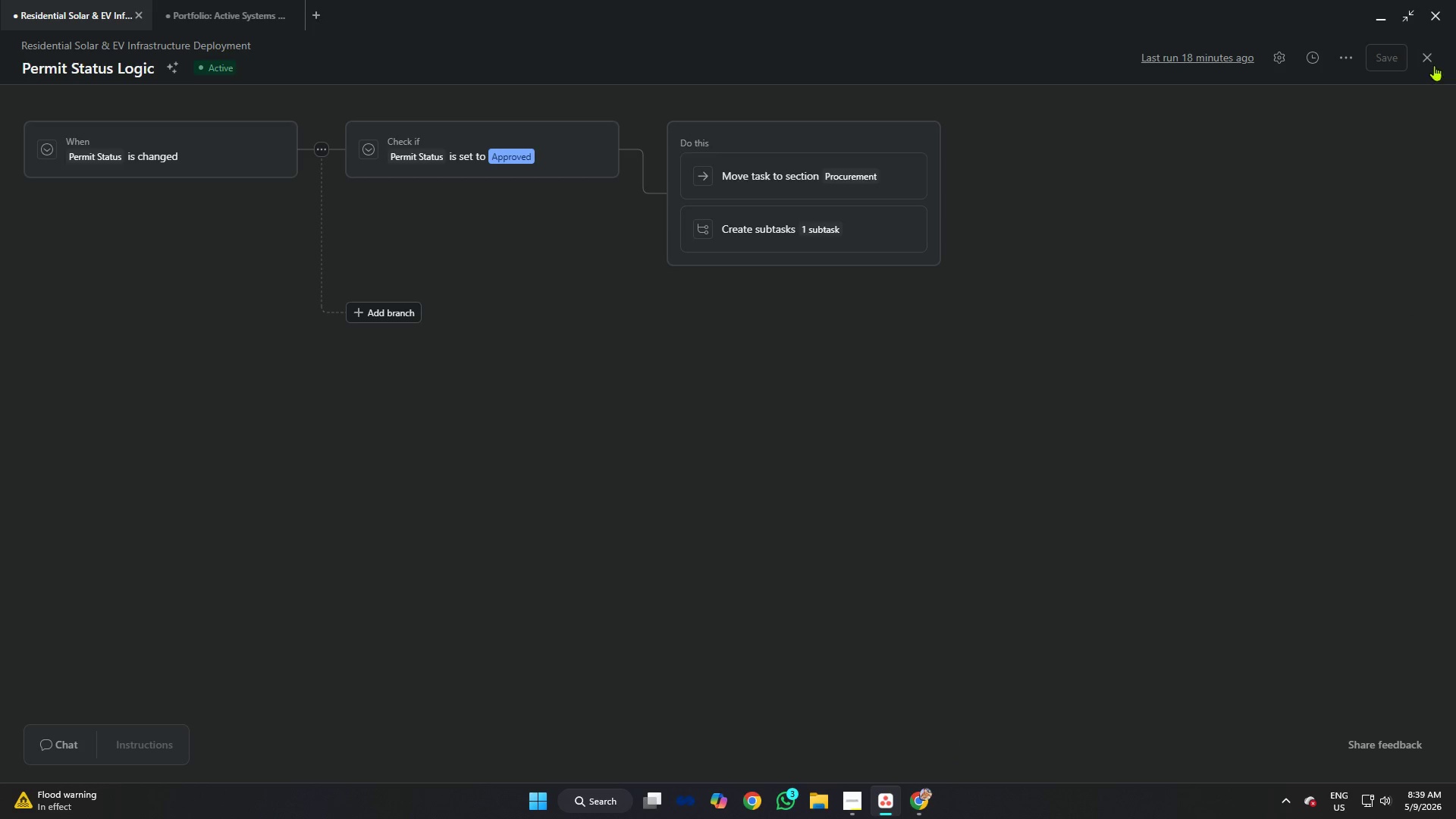 
left_click([1426, 61])
 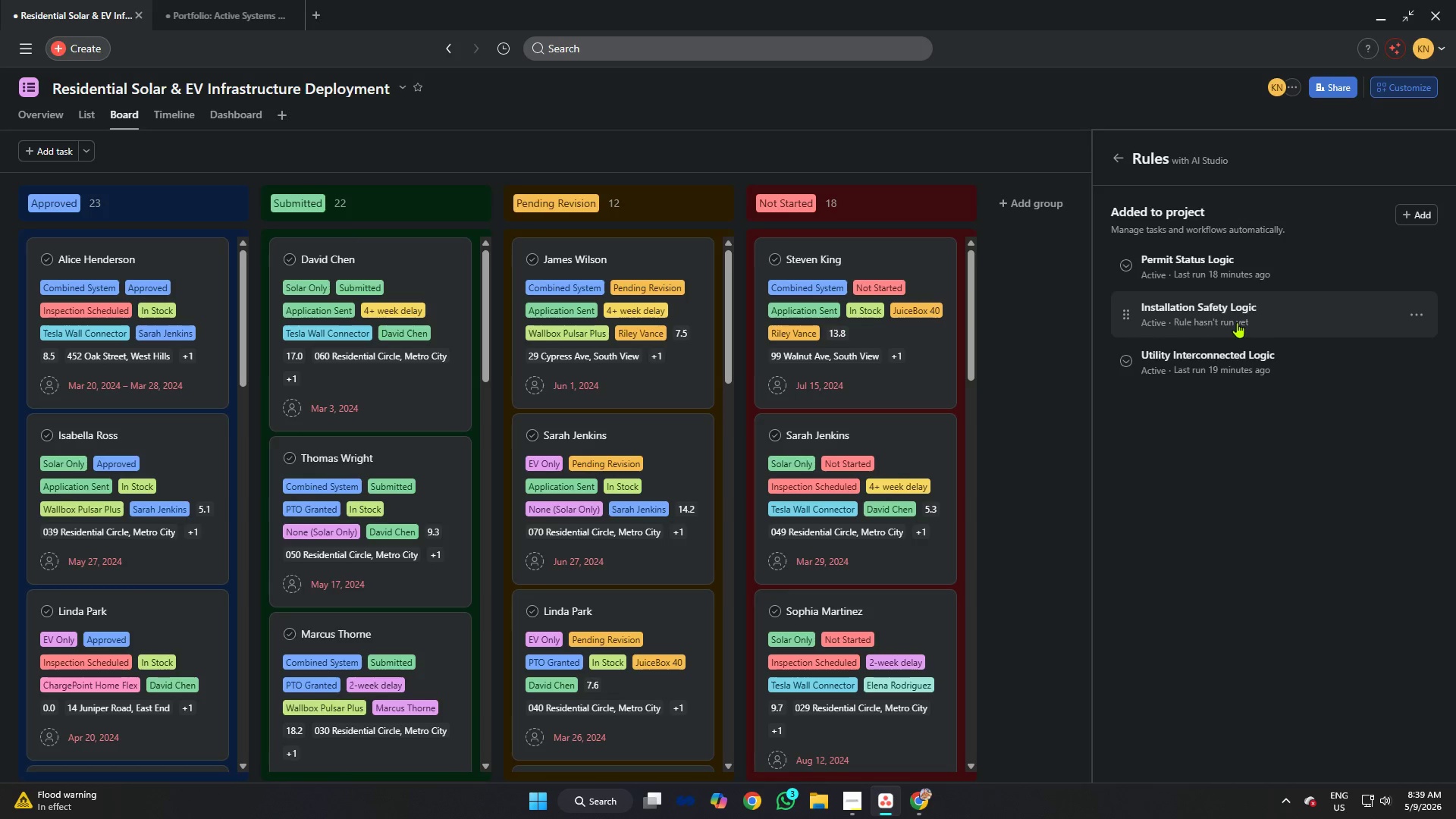 
left_click([1235, 322])
 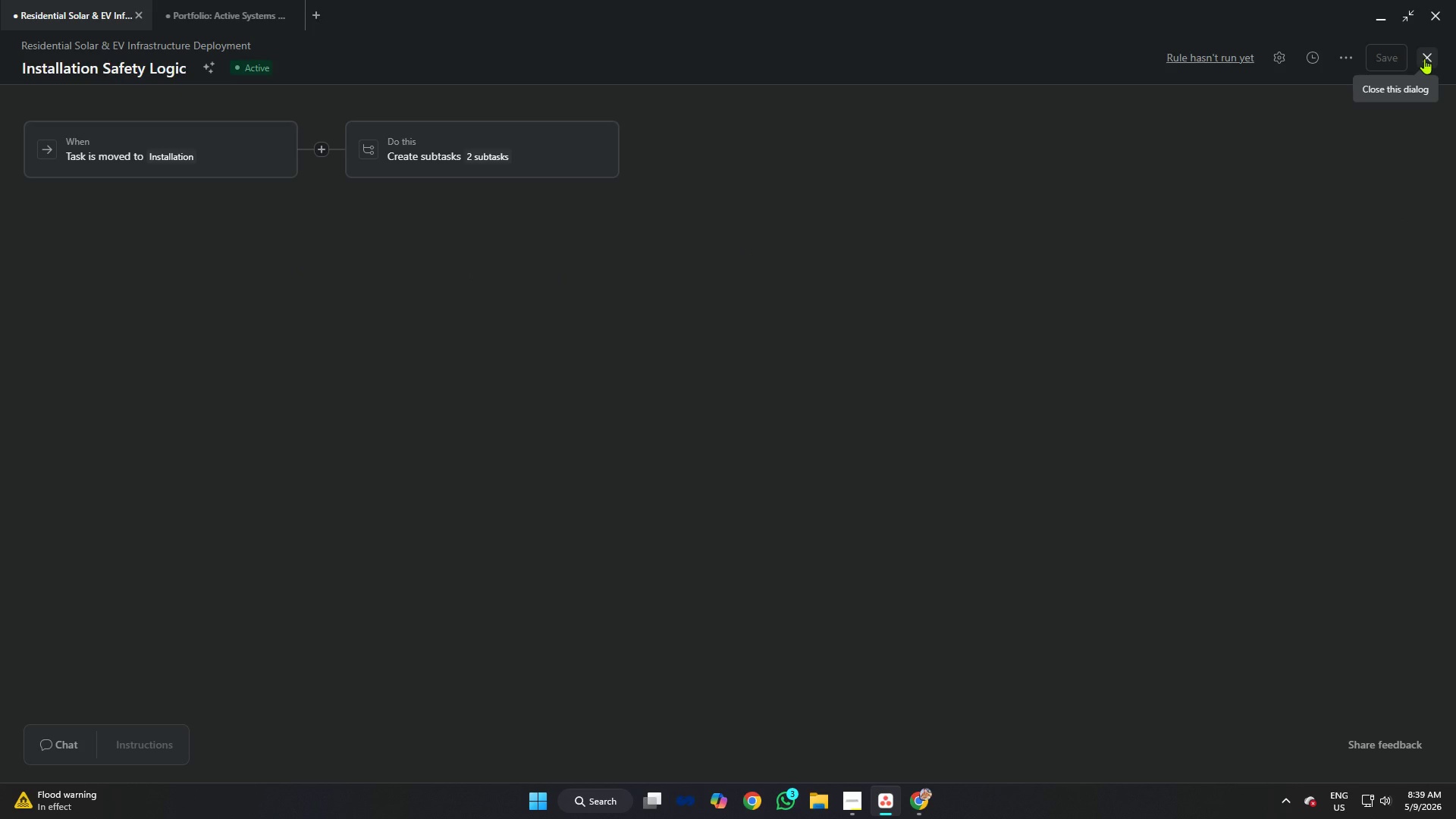 
wait(7.38)
 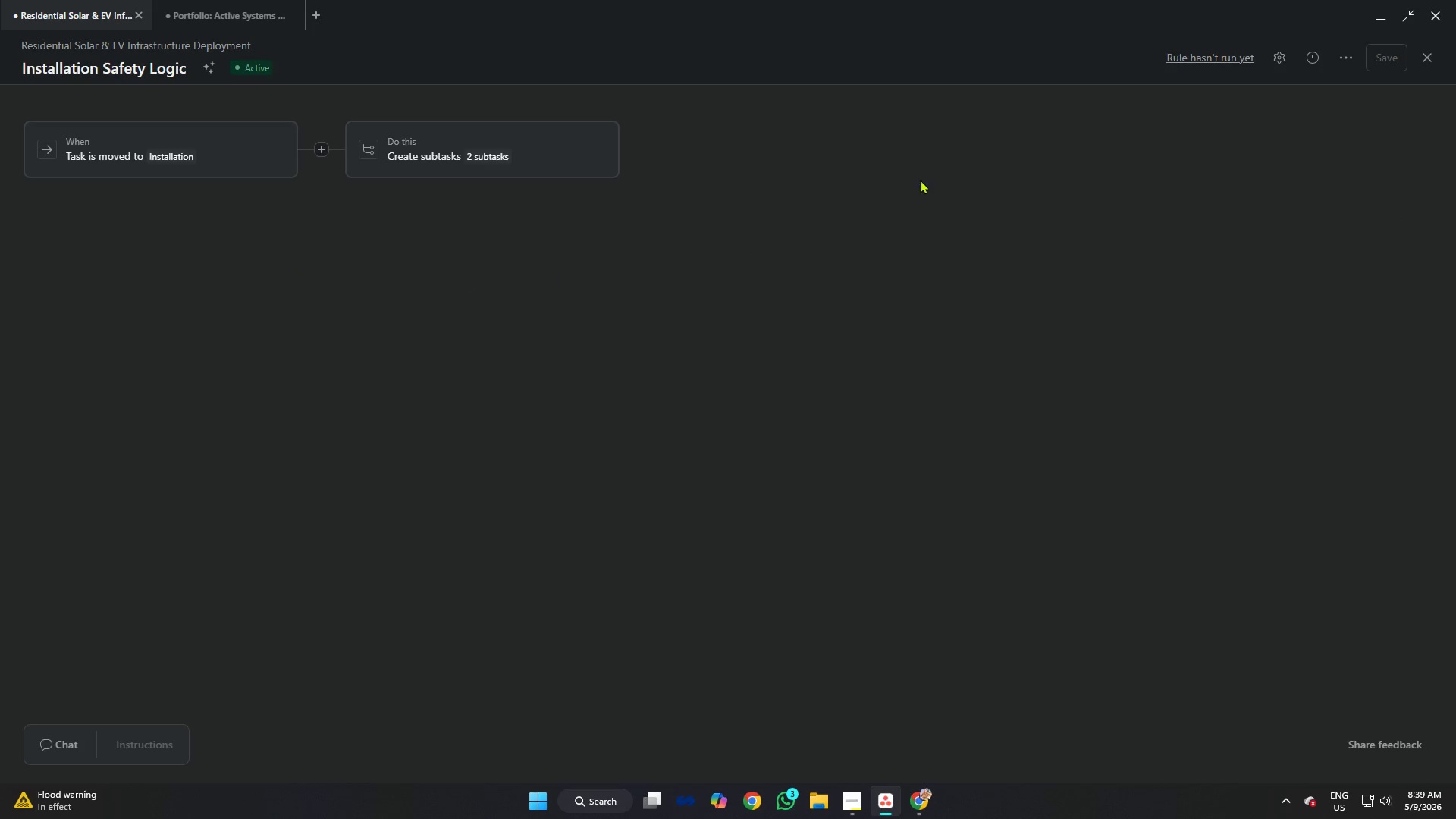 
left_click([1424, 58])
 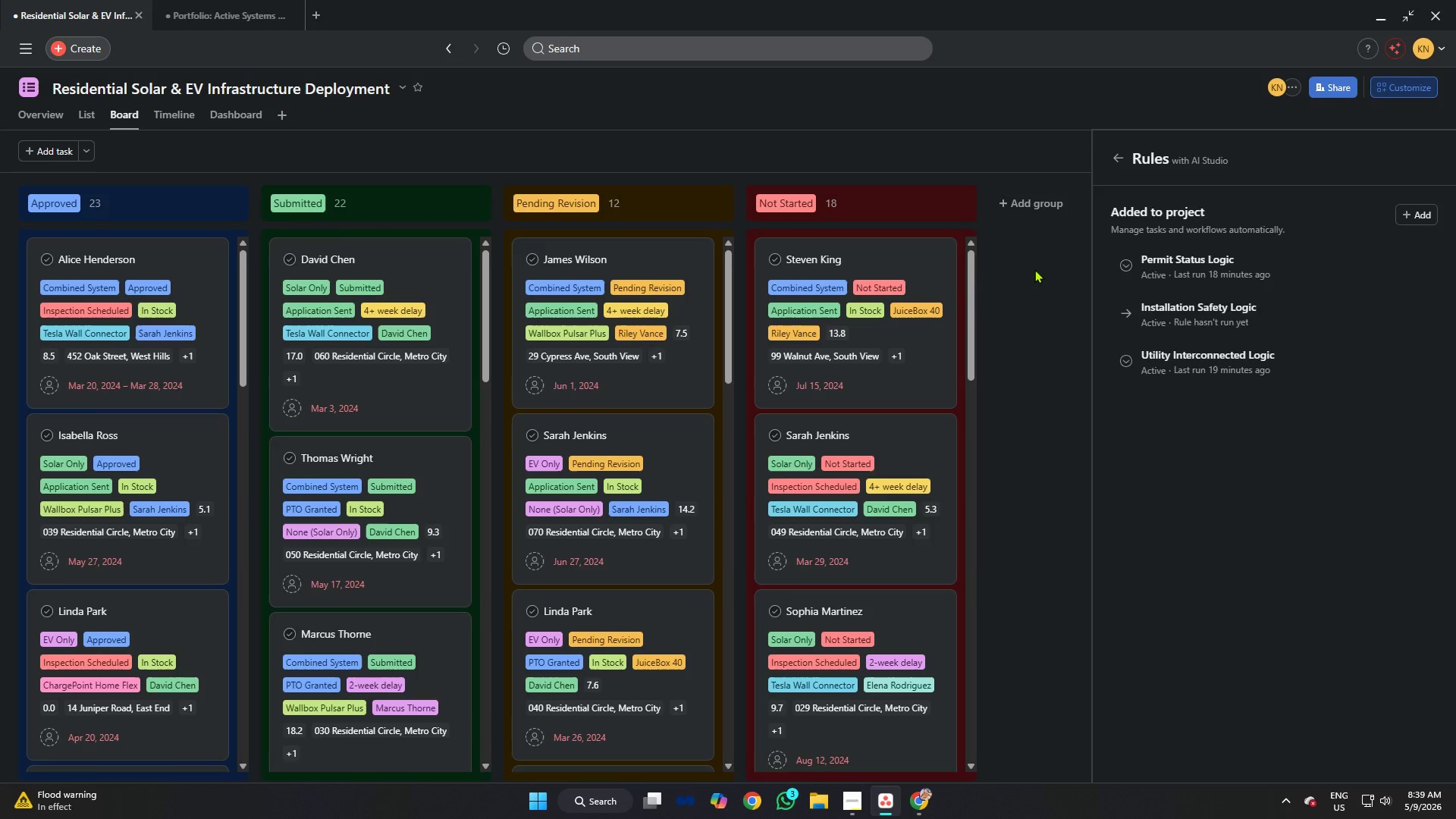 
left_click([1034, 269])
 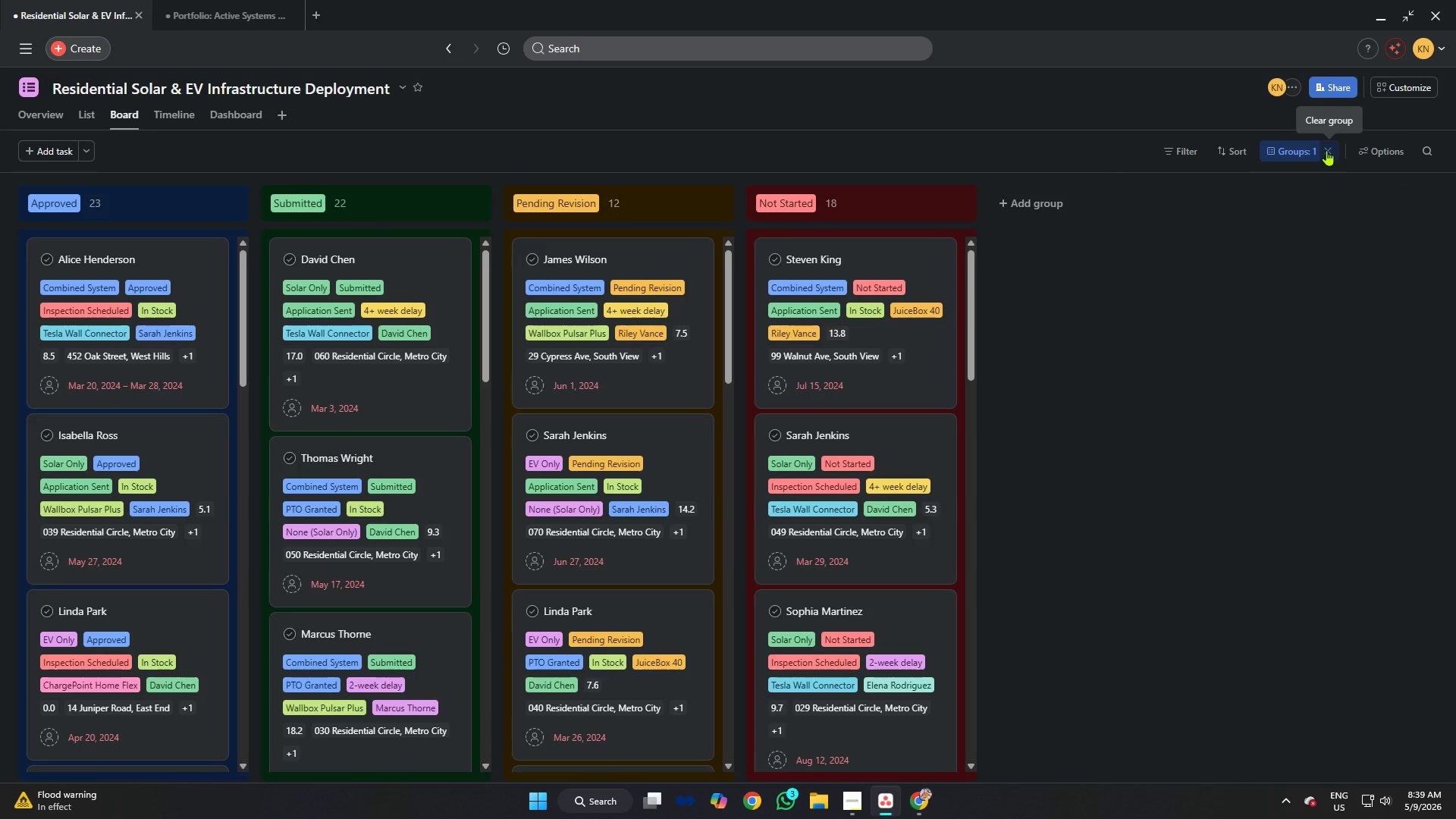 
left_click([1326, 150])
 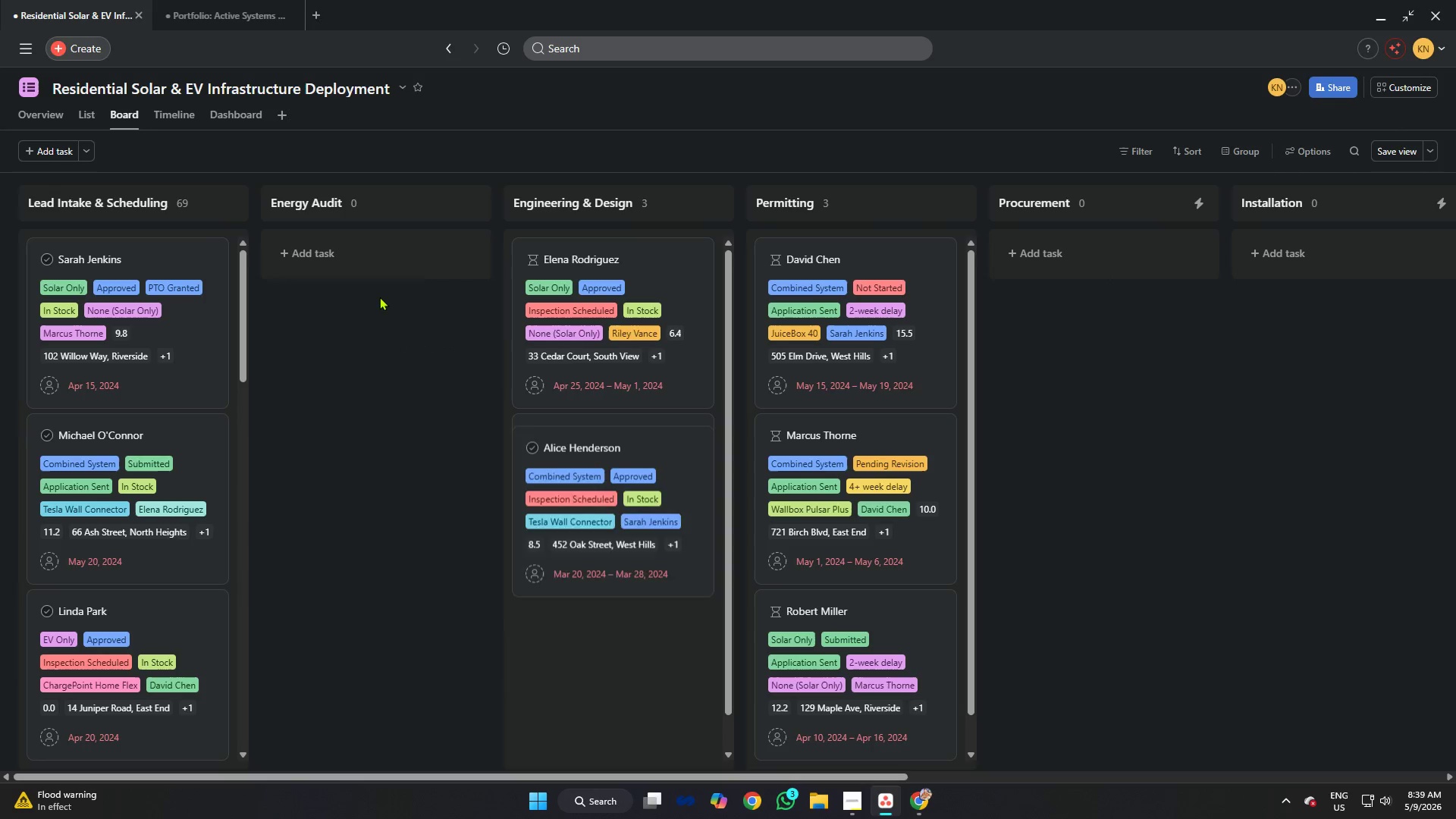 
left_click([376, 297])
 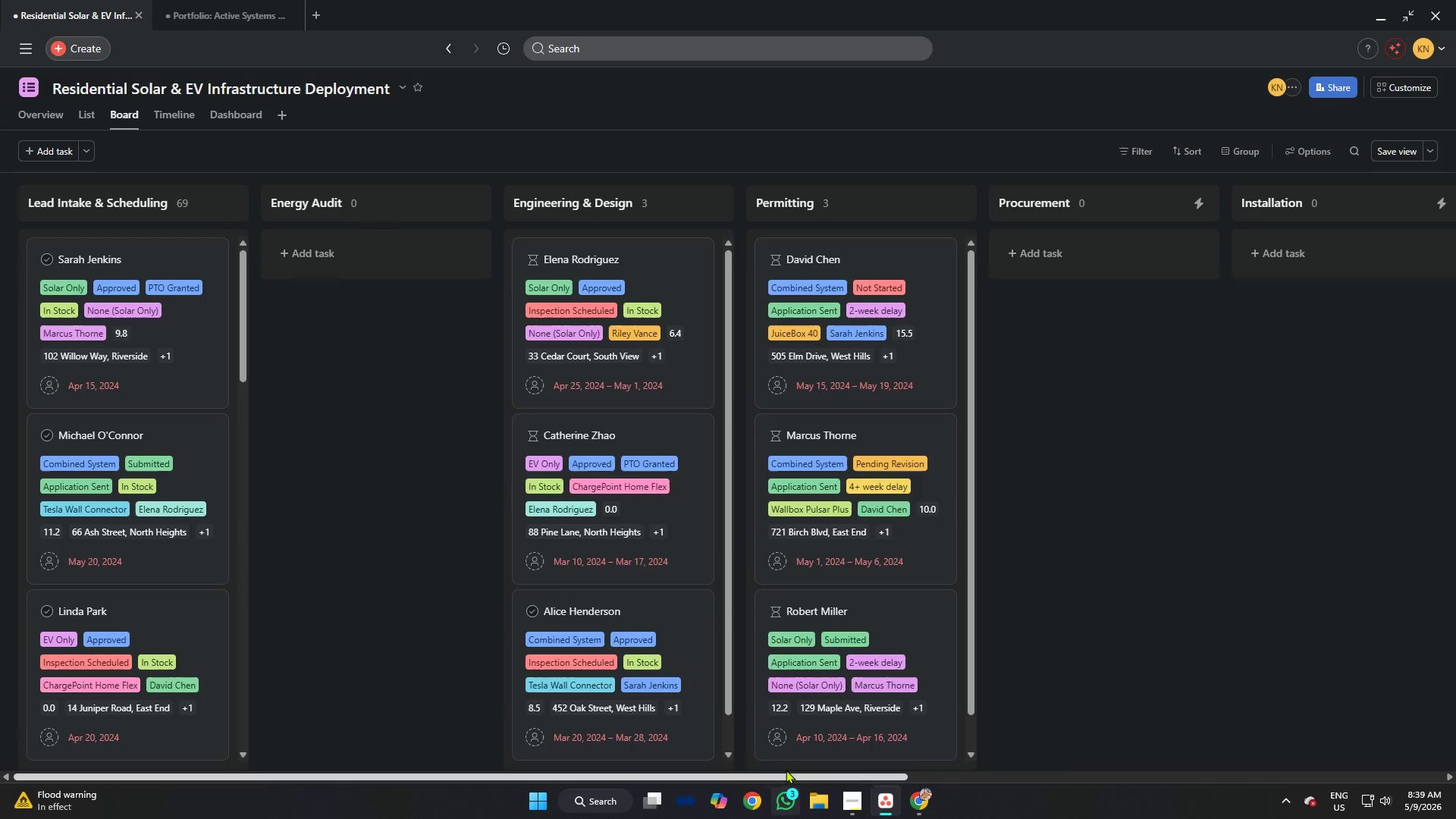 
left_click([91, 112])
 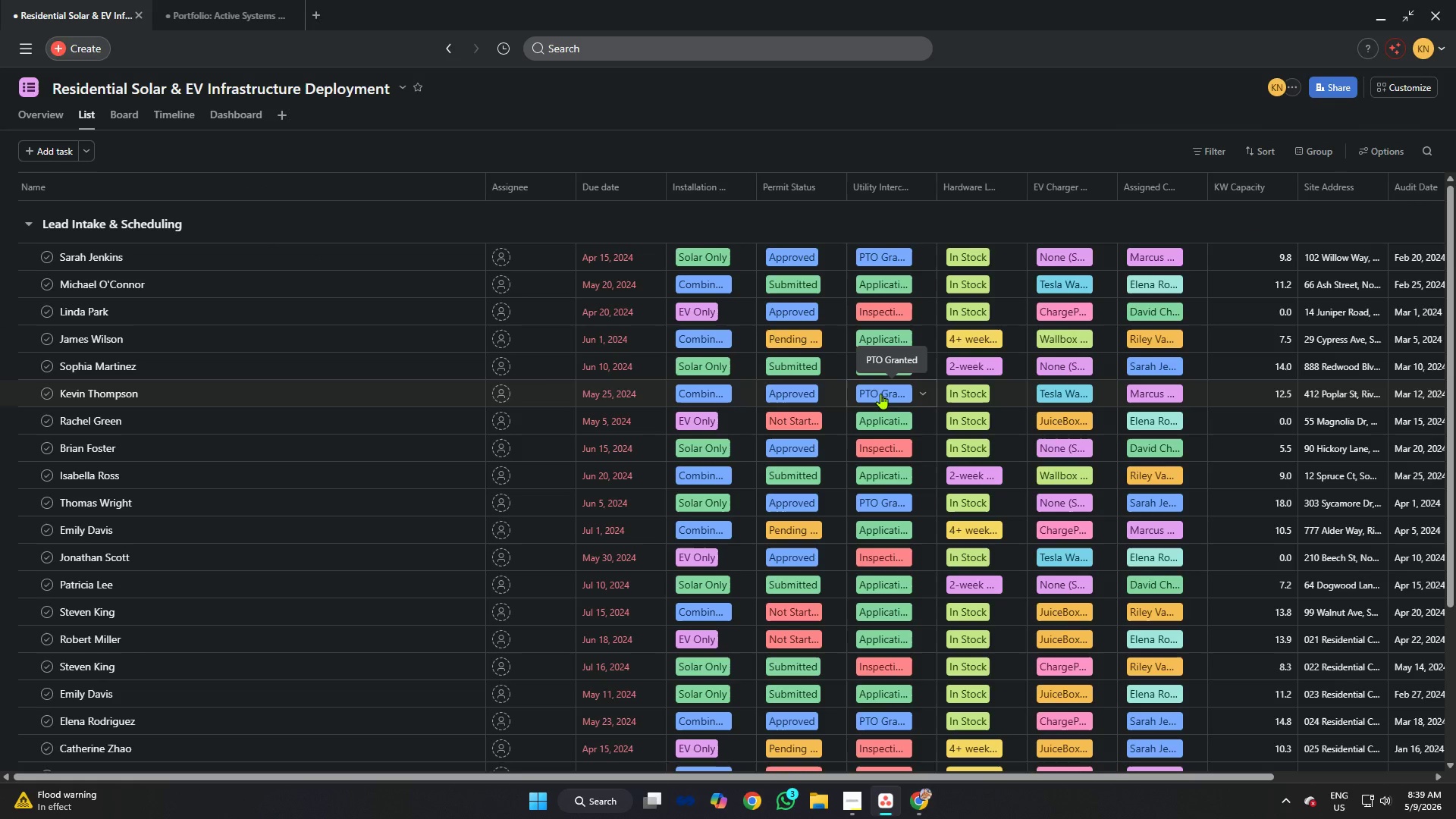 
key(Meta+Shift+ShiftLeft)
 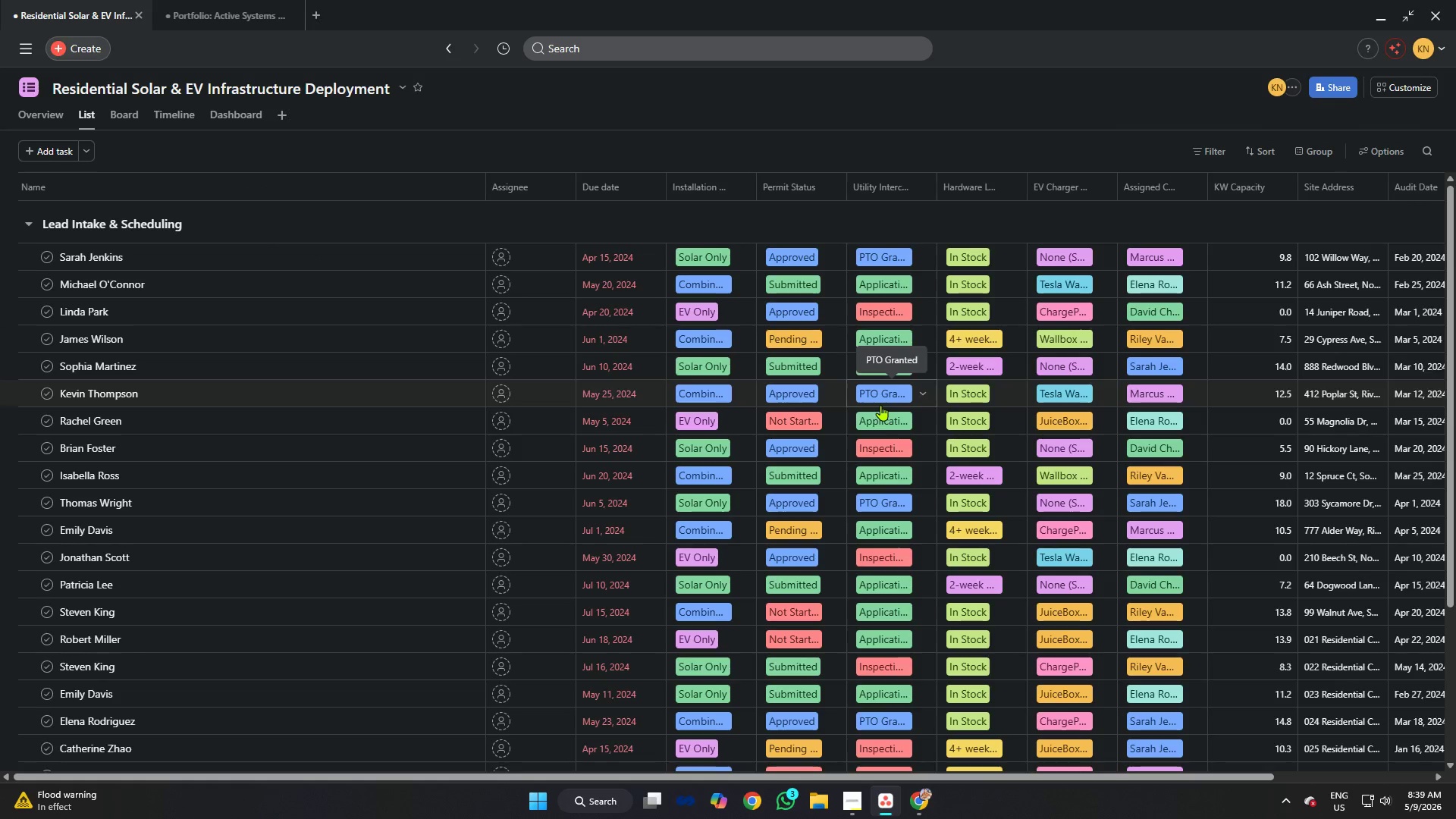 
key(Meta+Shift+S)
 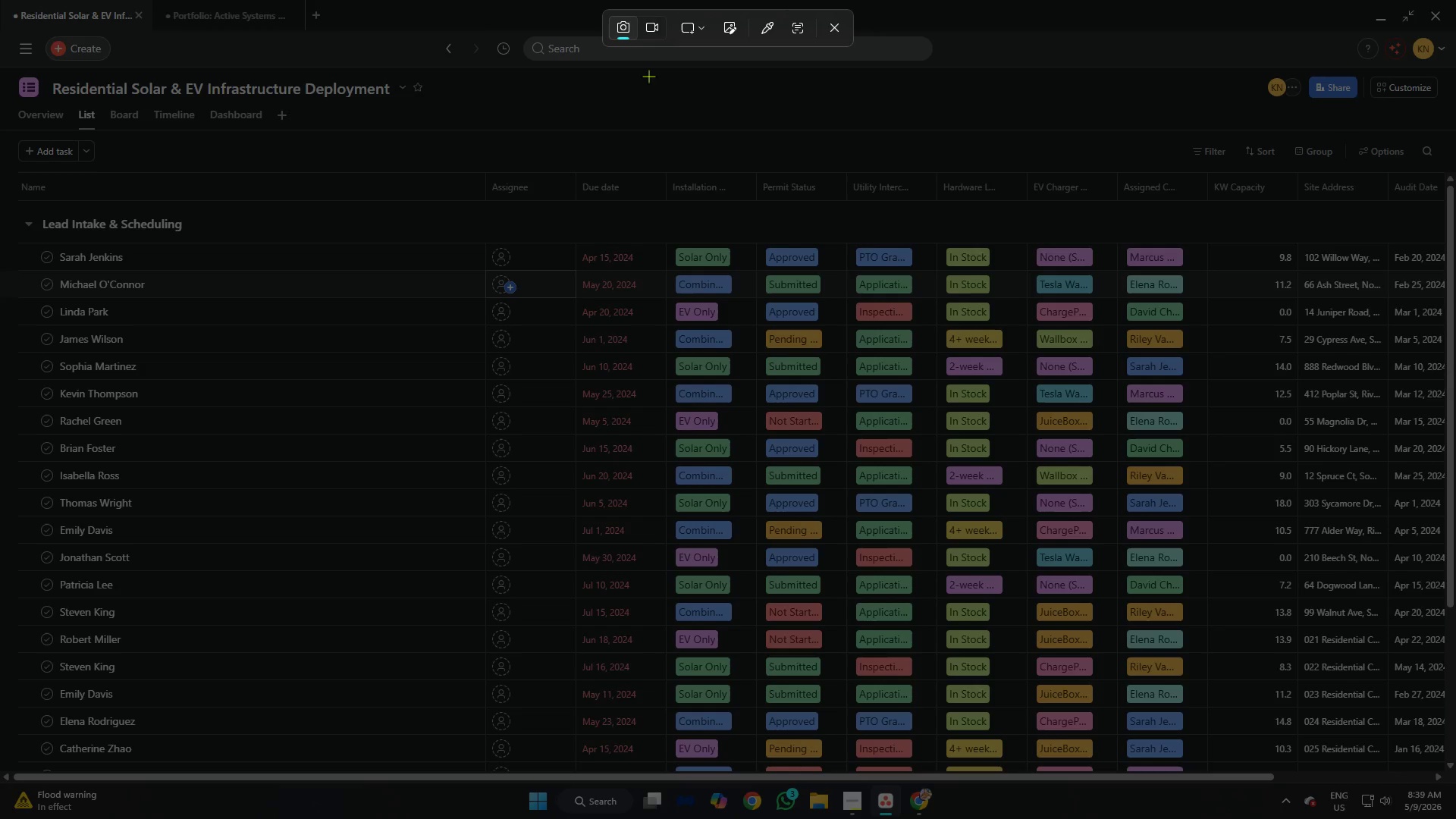 
left_click([653, 25])
 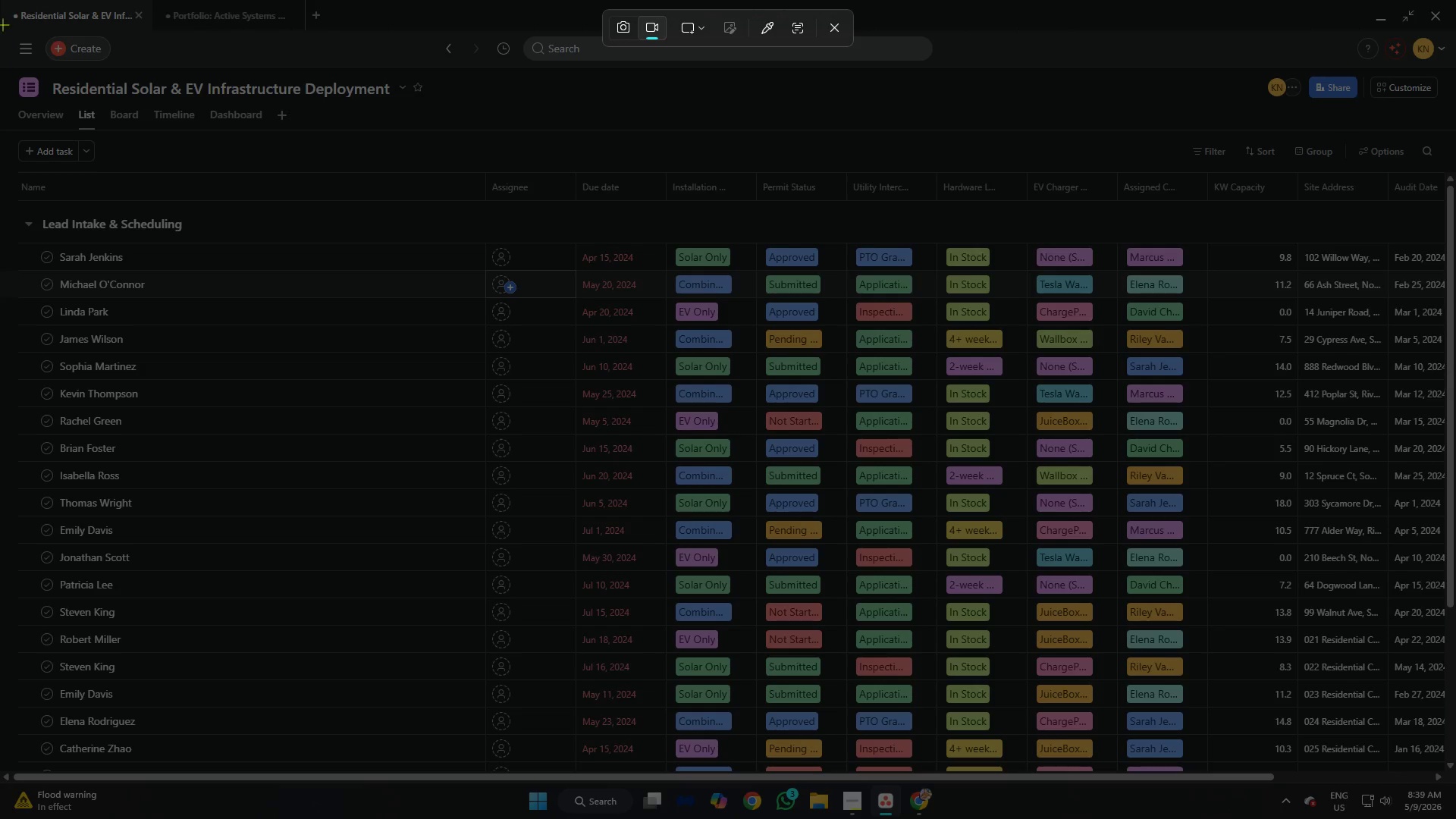 
left_click_drag(start_coordinate=[0, 0], to_coordinate=[1455, 788])
 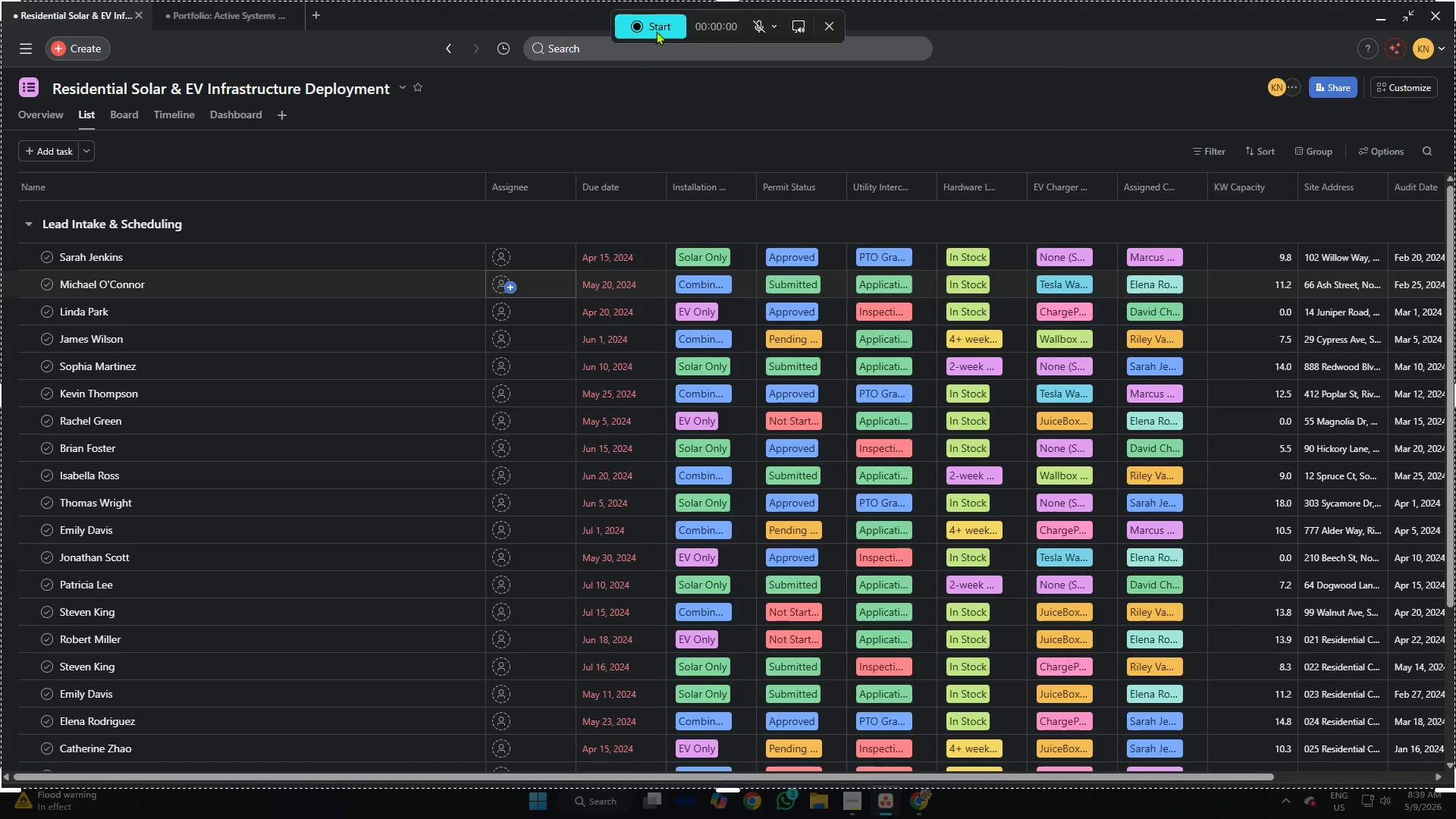 
left_click([657, 28])
 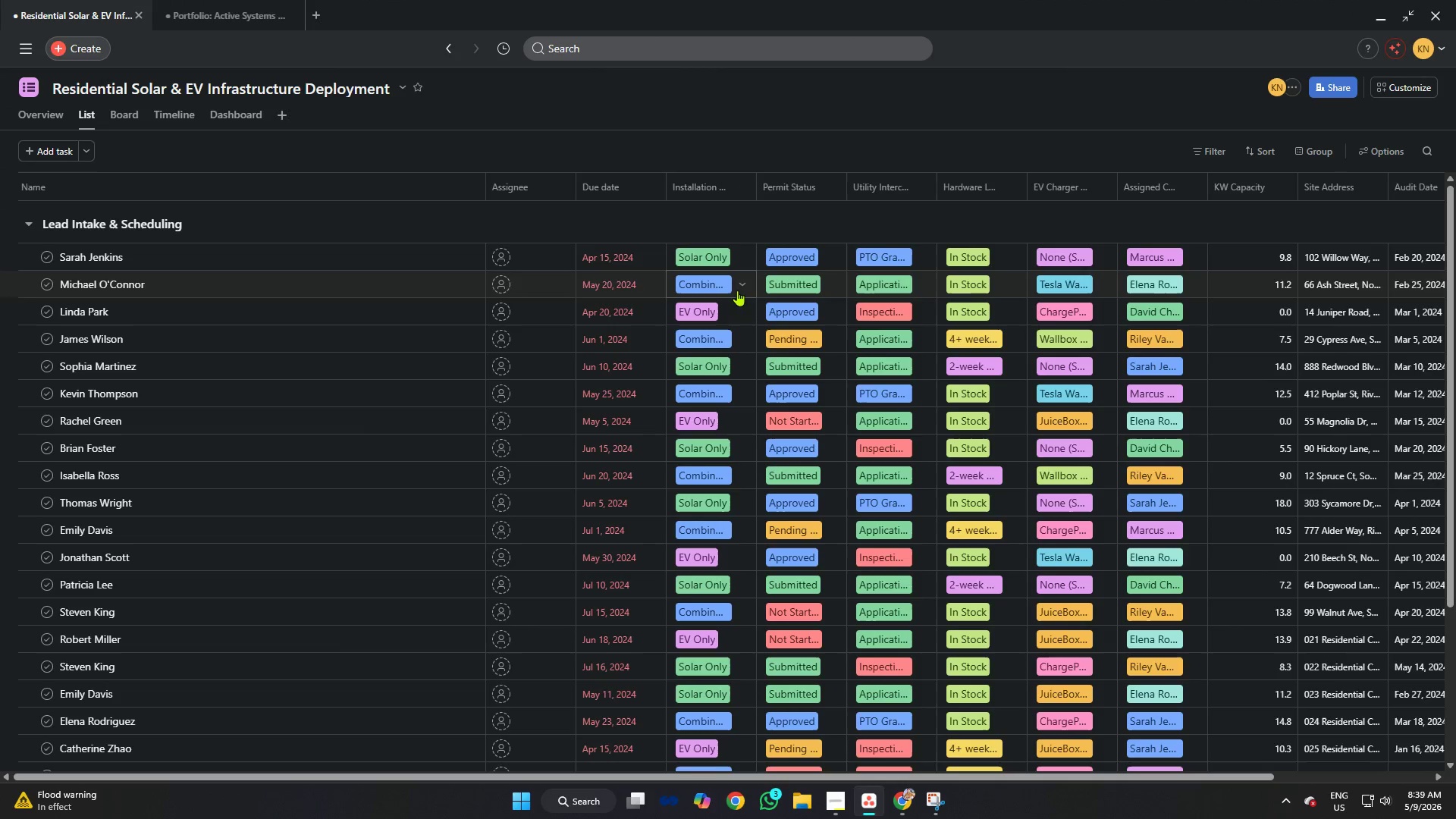 
scroll: coordinate [745, 315], scroll_direction: down, amount: 1.0
 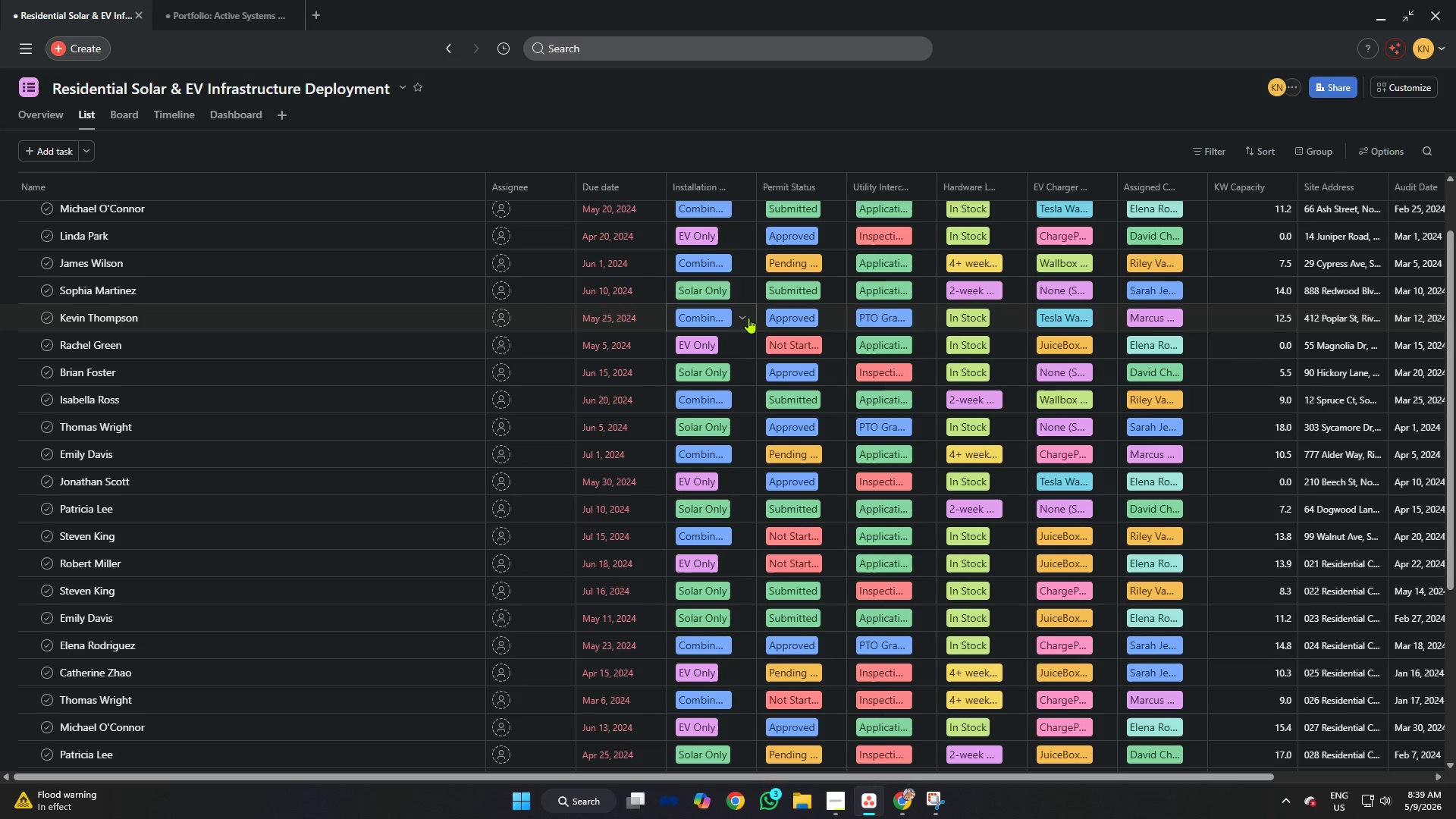 
scroll: coordinate [754, 315], scroll_direction: up, amount: 1.0
 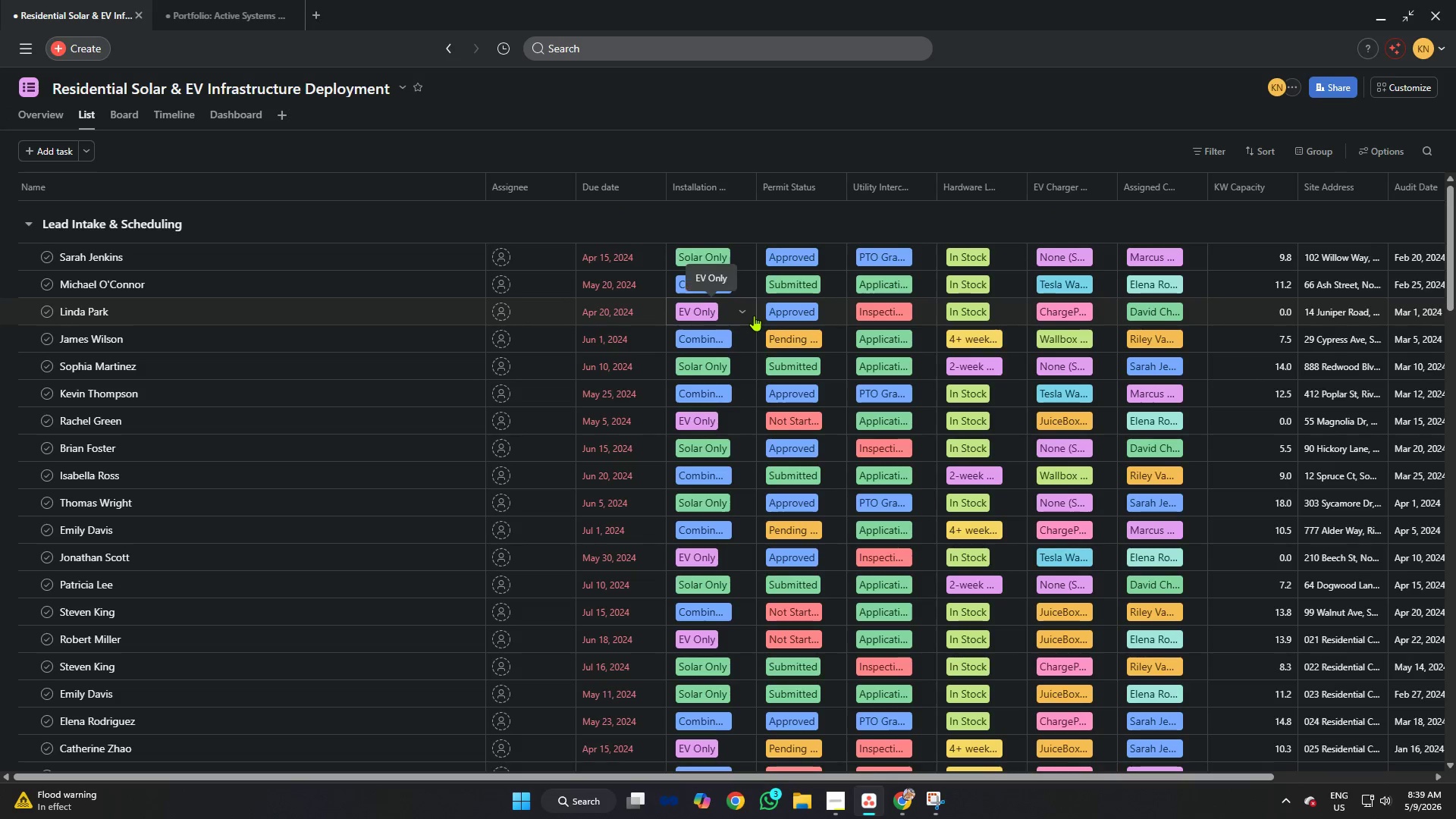 
scroll: coordinate [750, 314], scroll_direction: down, amount: 1.0
 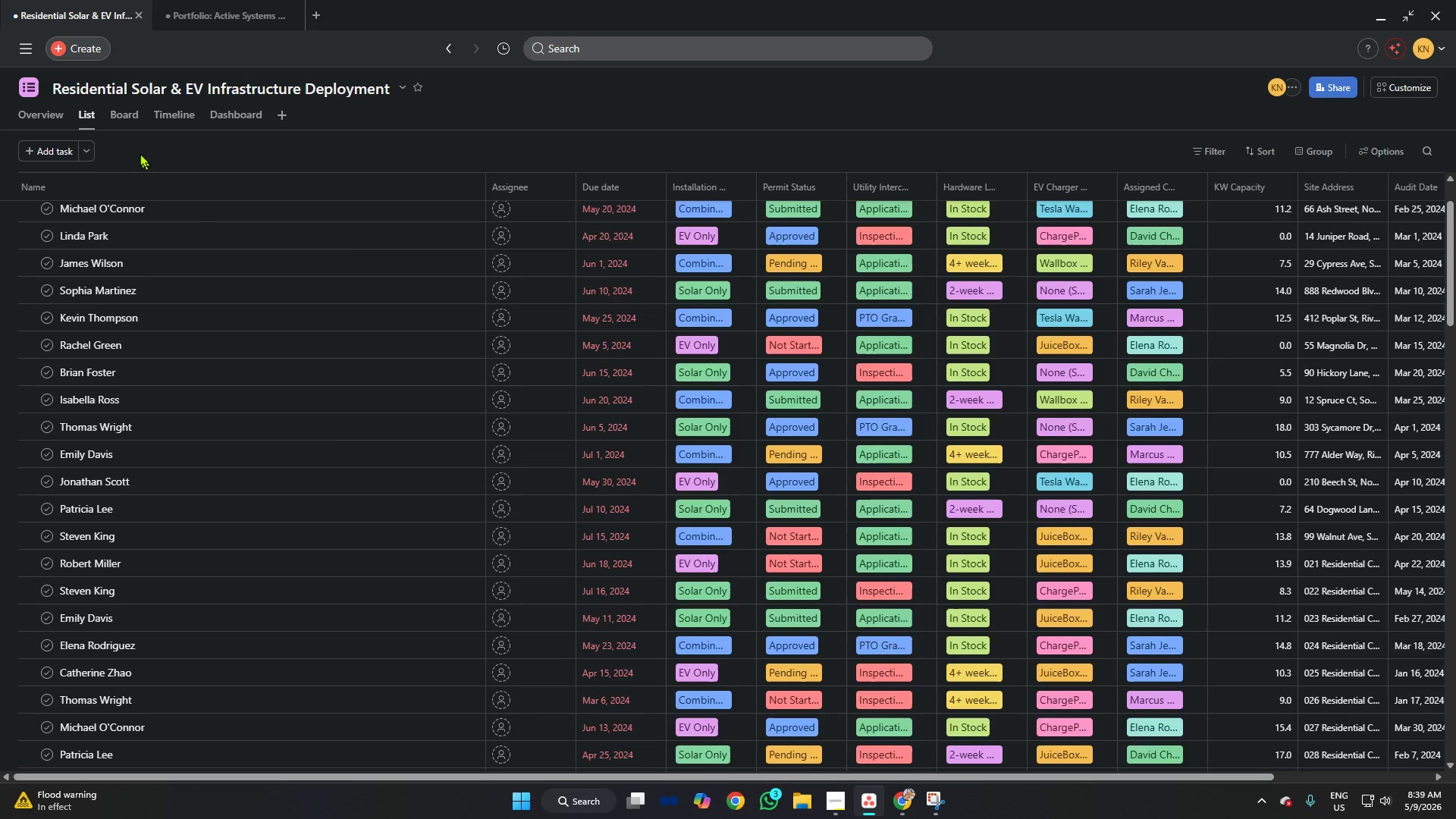 
left_click([111, 116])
 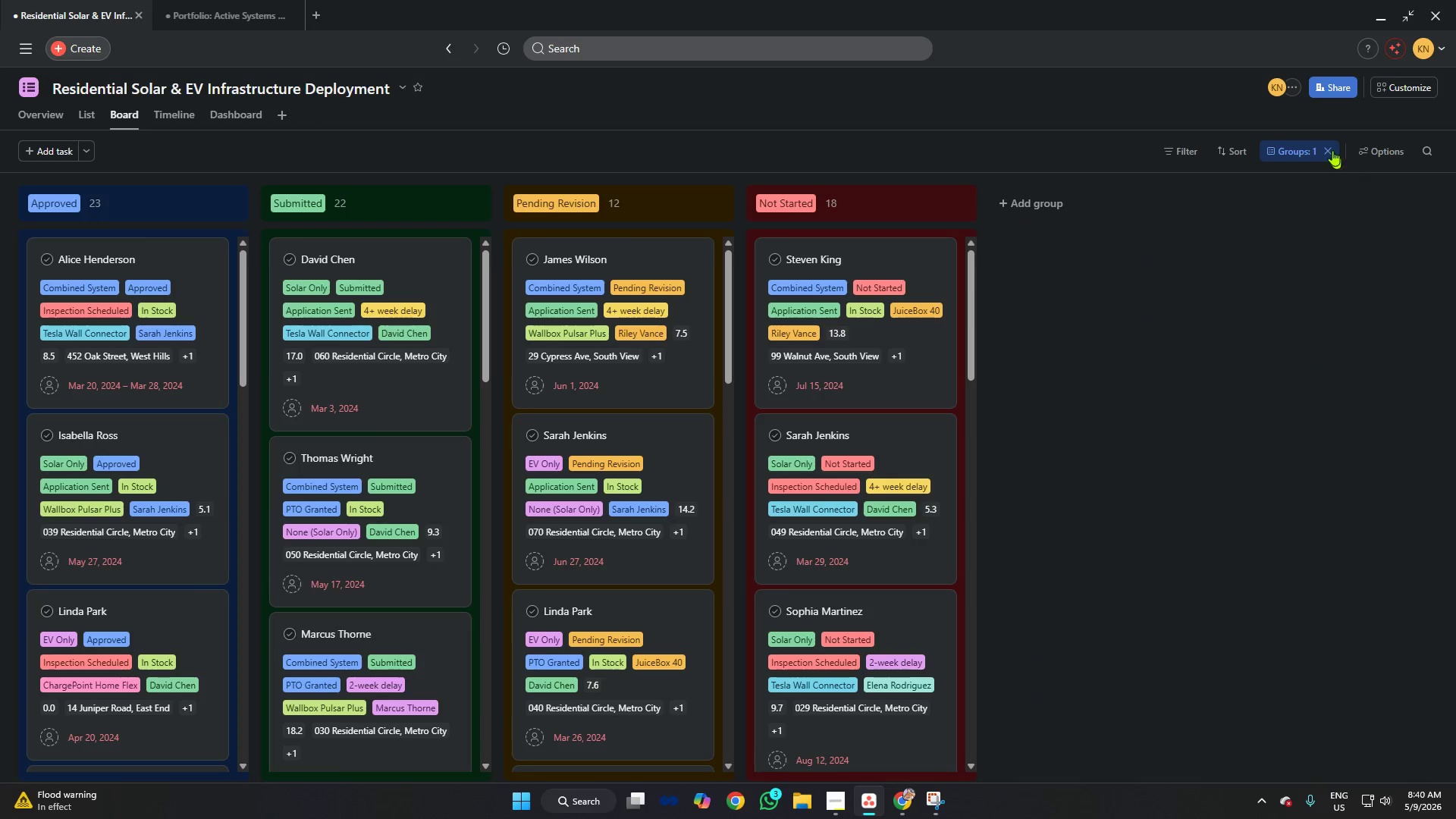 
left_click([1332, 143])
 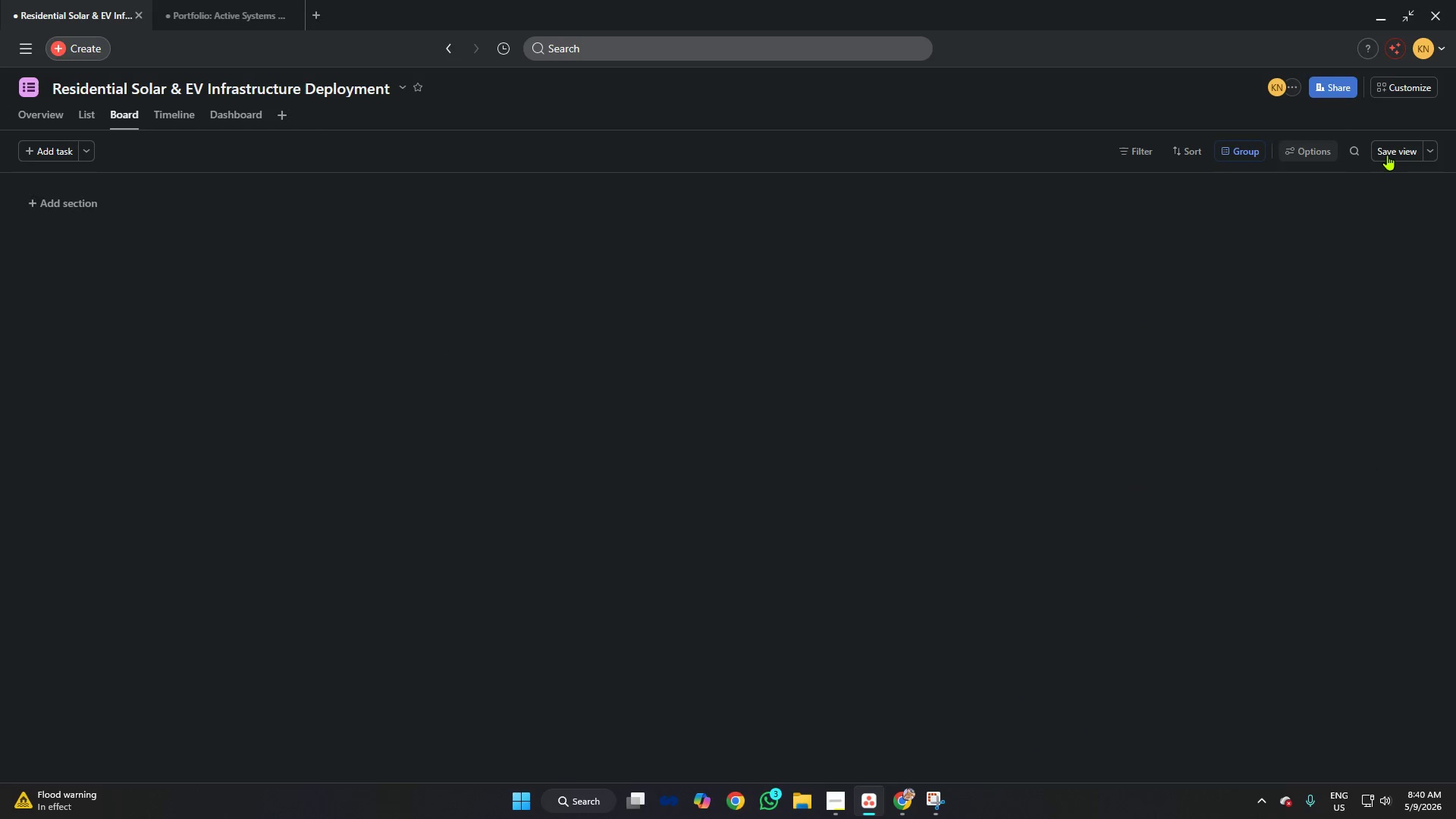 
left_click([1390, 155])
 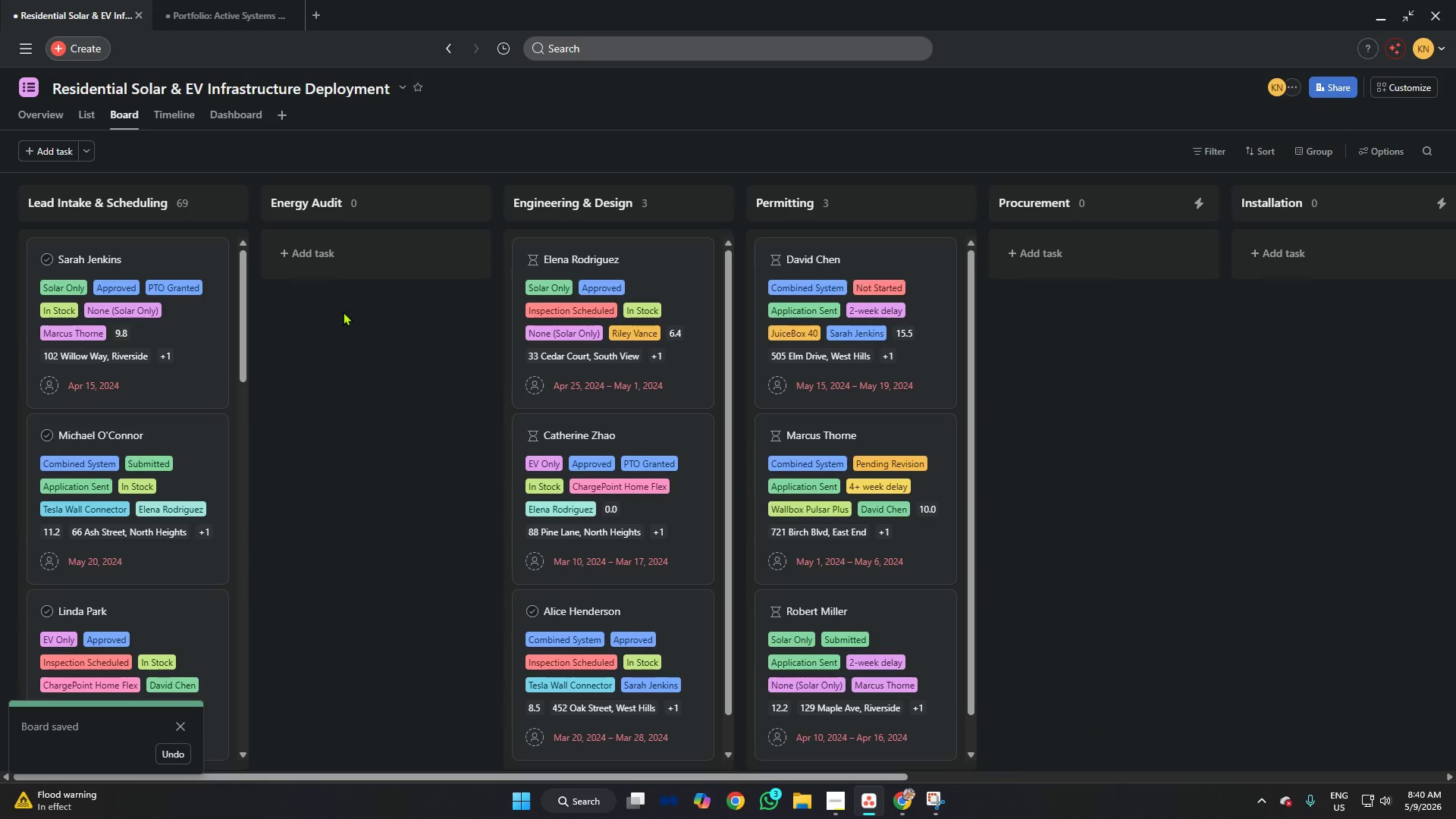 
scroll: coordinate [343, 312], scroll_direction: down, amount: 3.0
 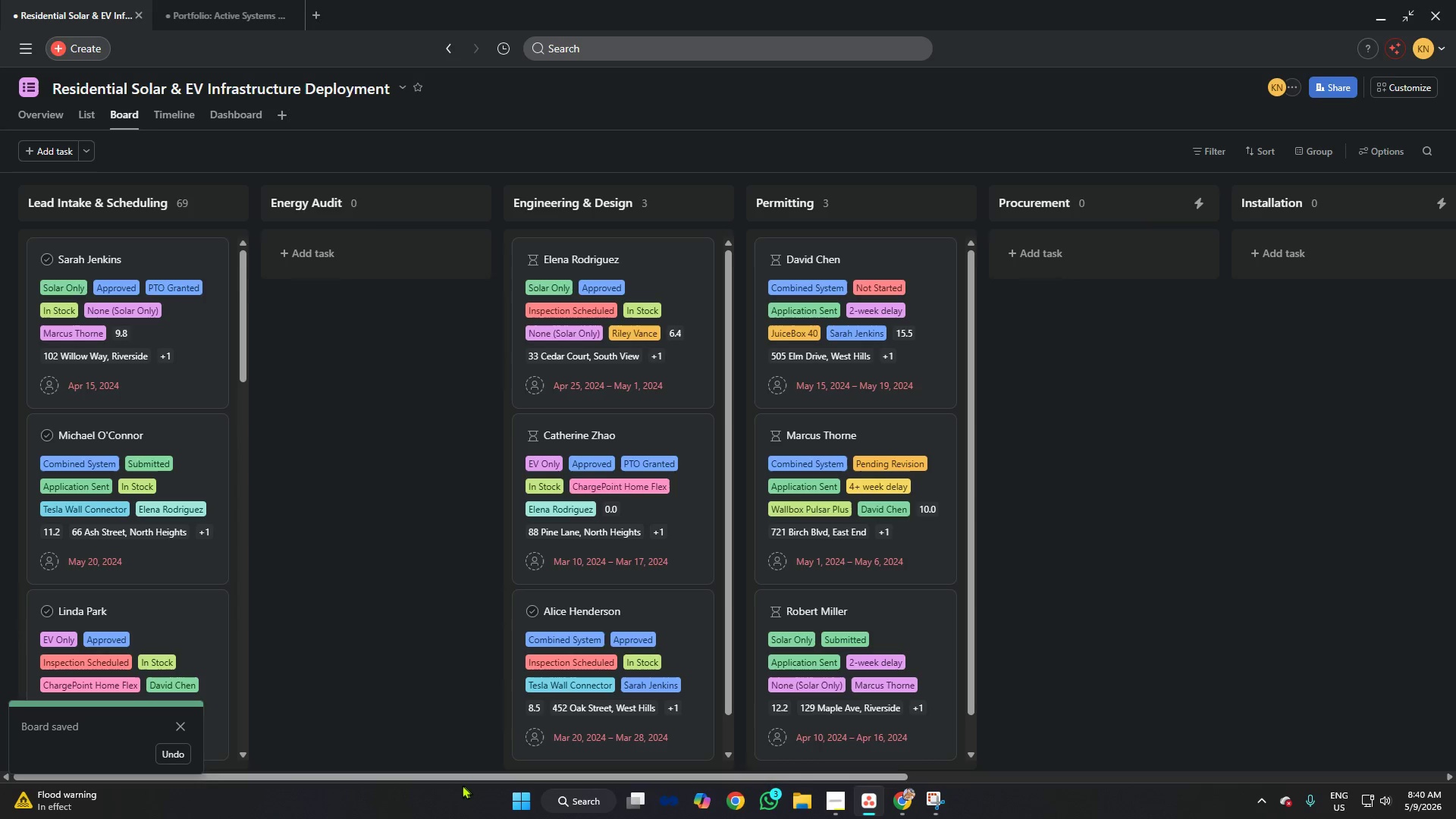 
left_click_drag(start_coordinate=[453, 775], to_coordinate=[344, 732])
 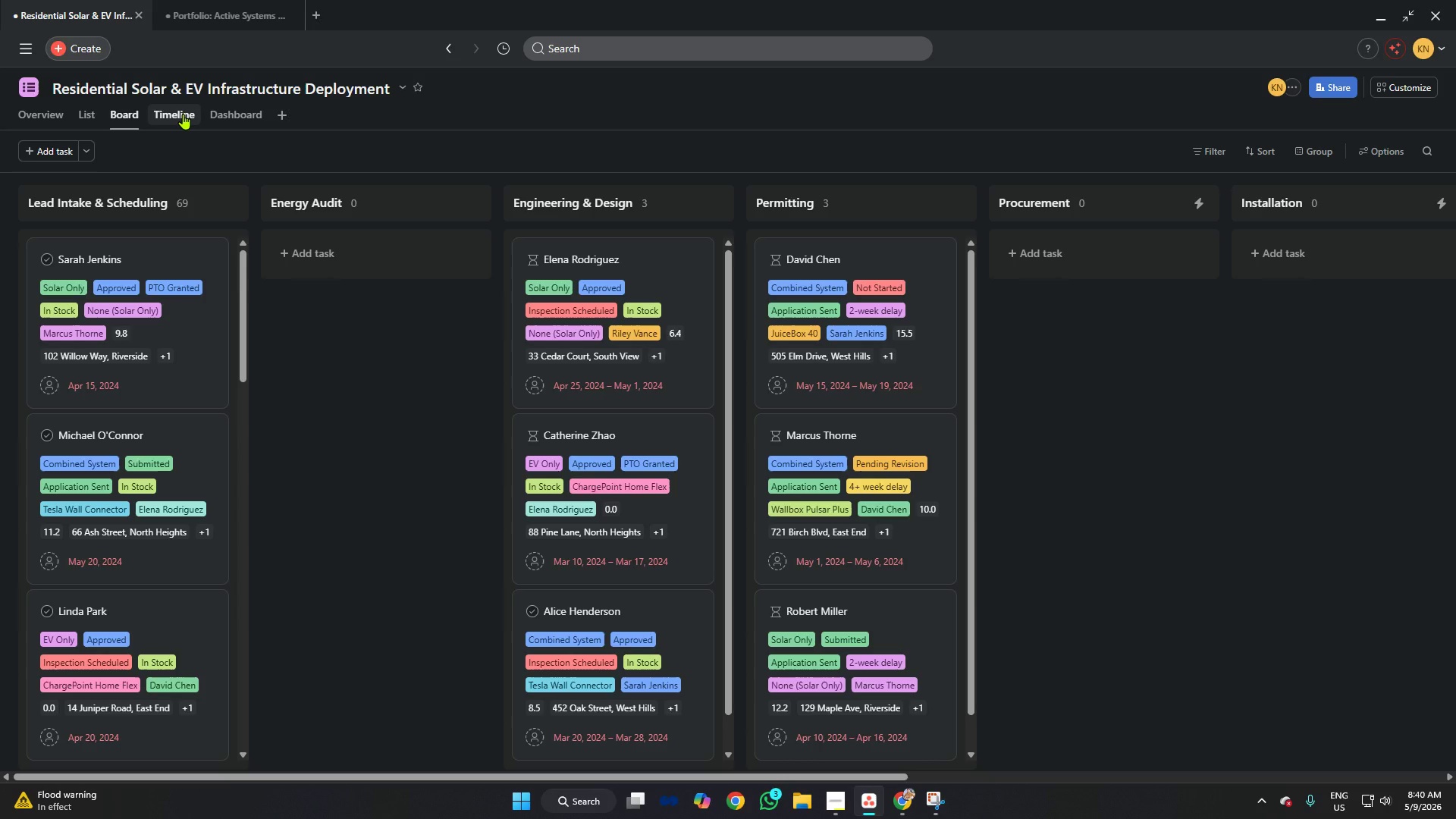 
wait(6.22)
 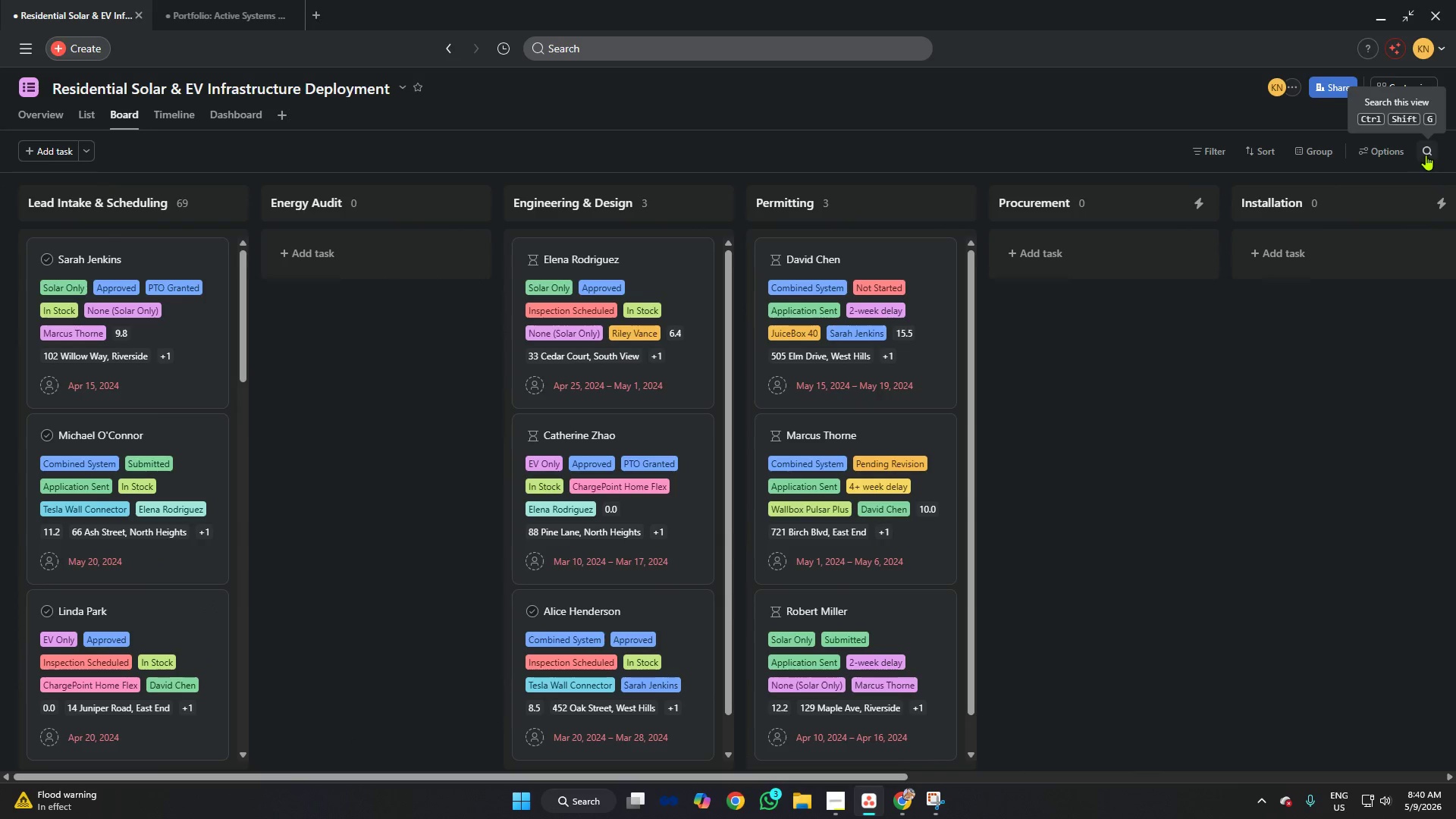 
left_click([1407, 87])
 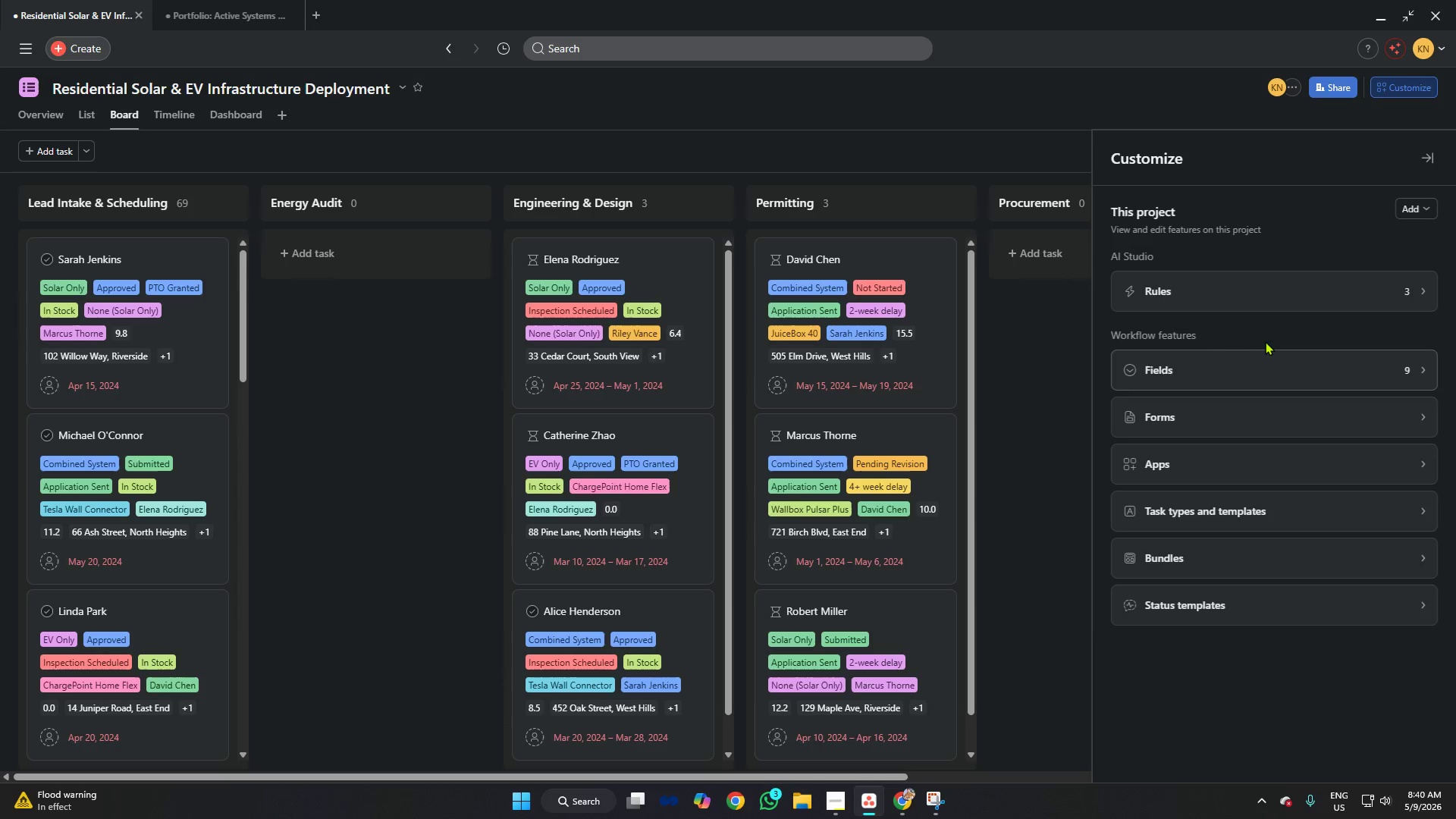 
left_click([1223, 369])
 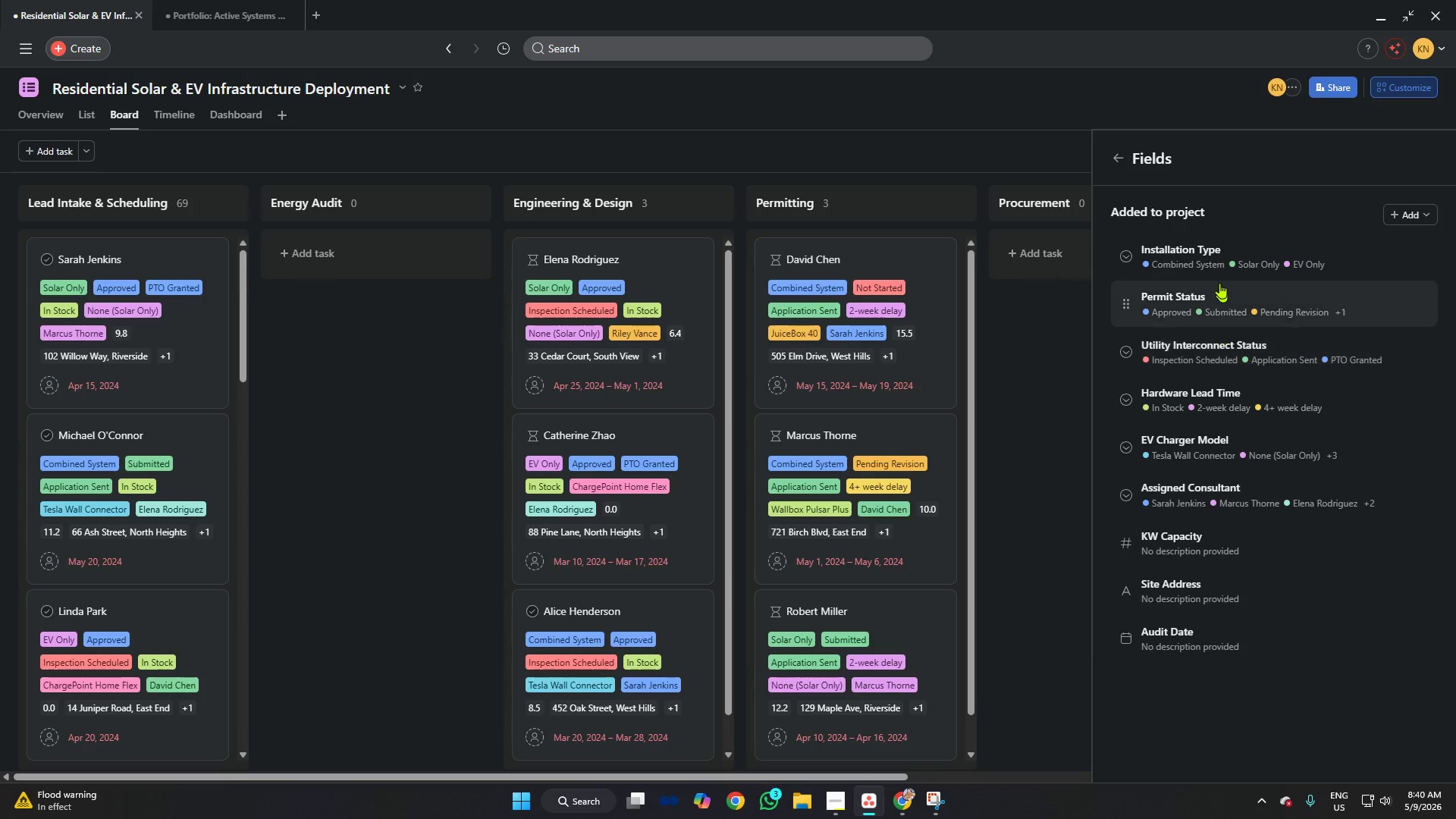 
left_click([1218, 265])
 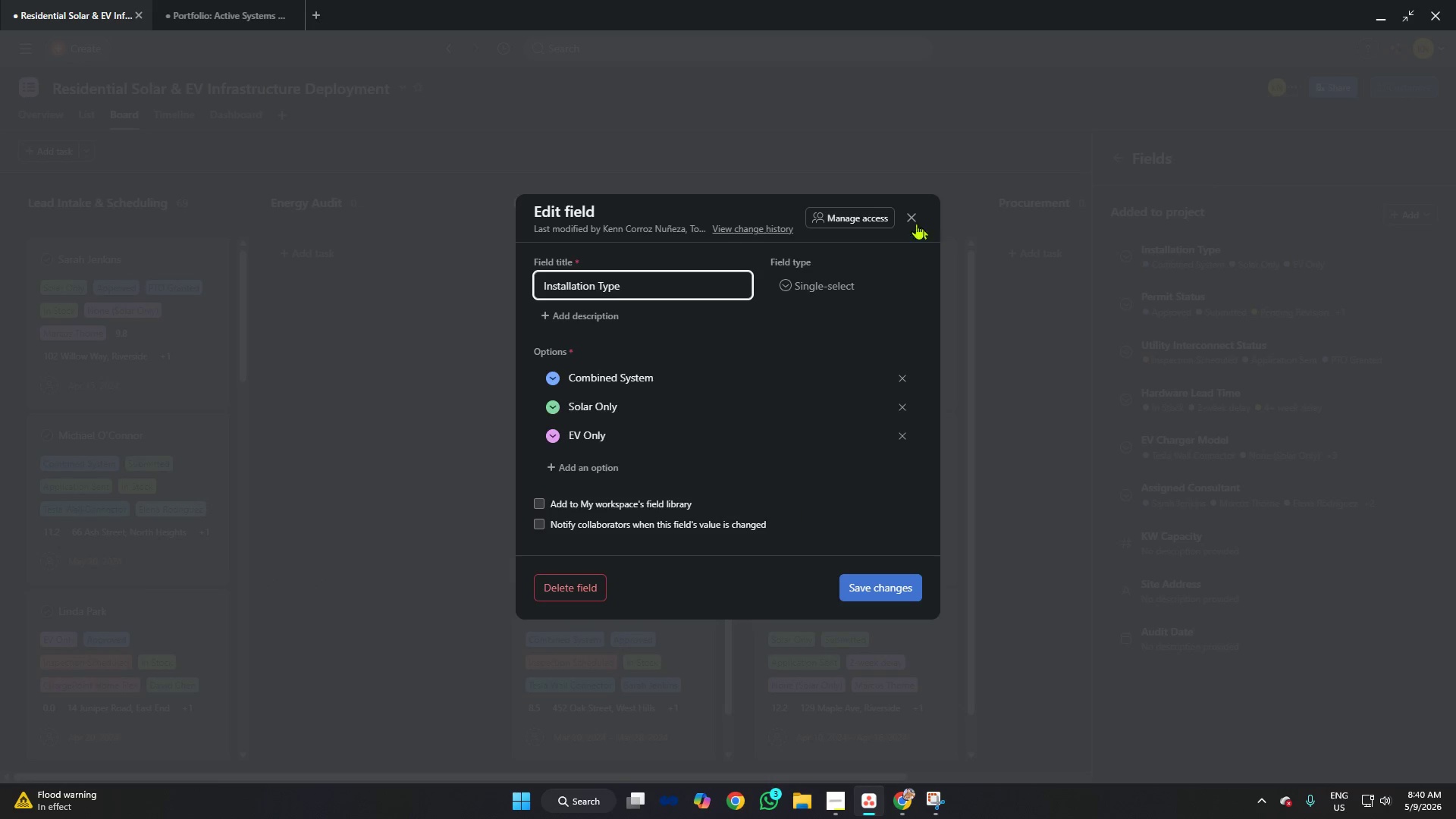 
left_click([902, 215])
 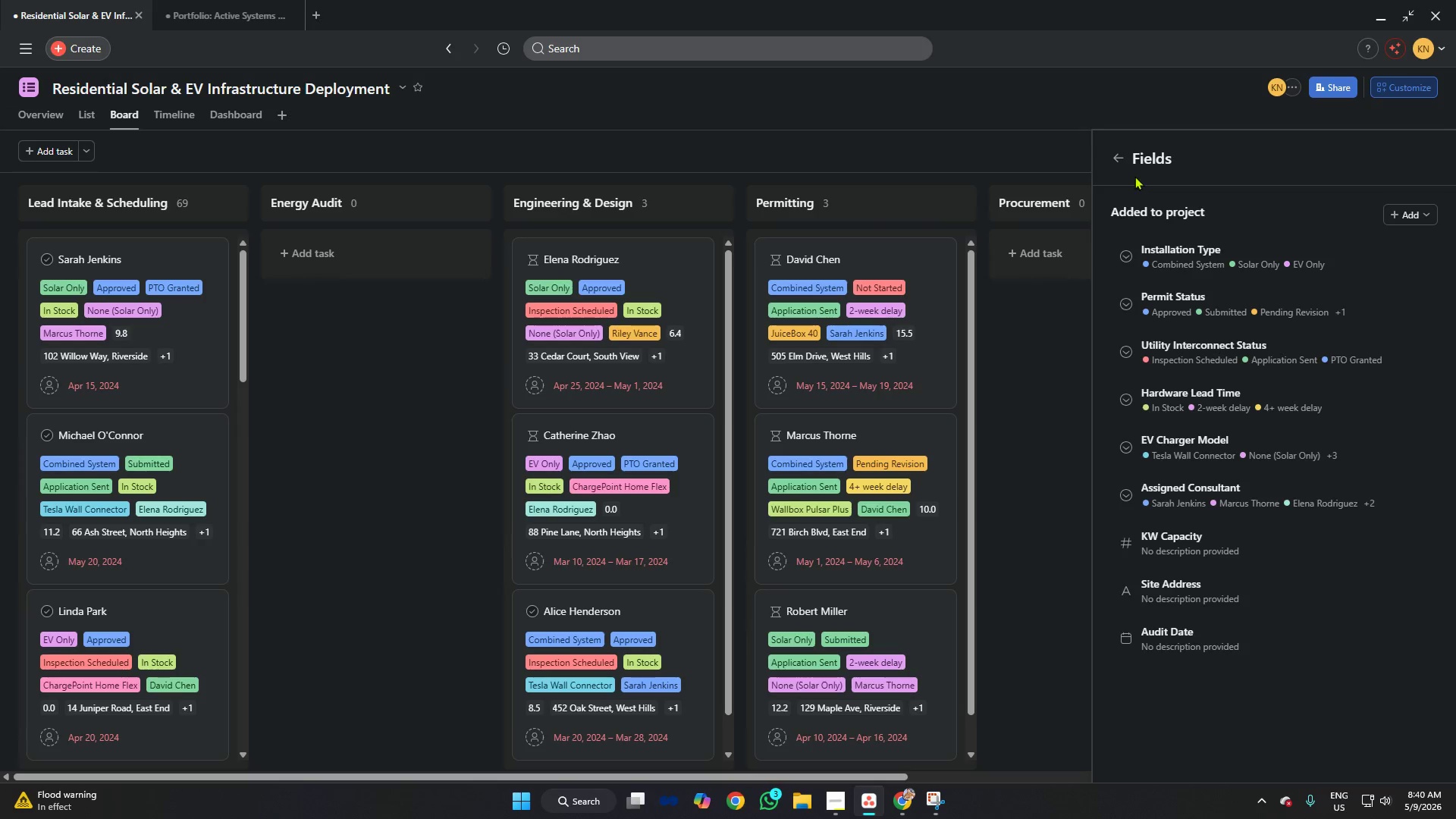 
left_click([1128, 158])
 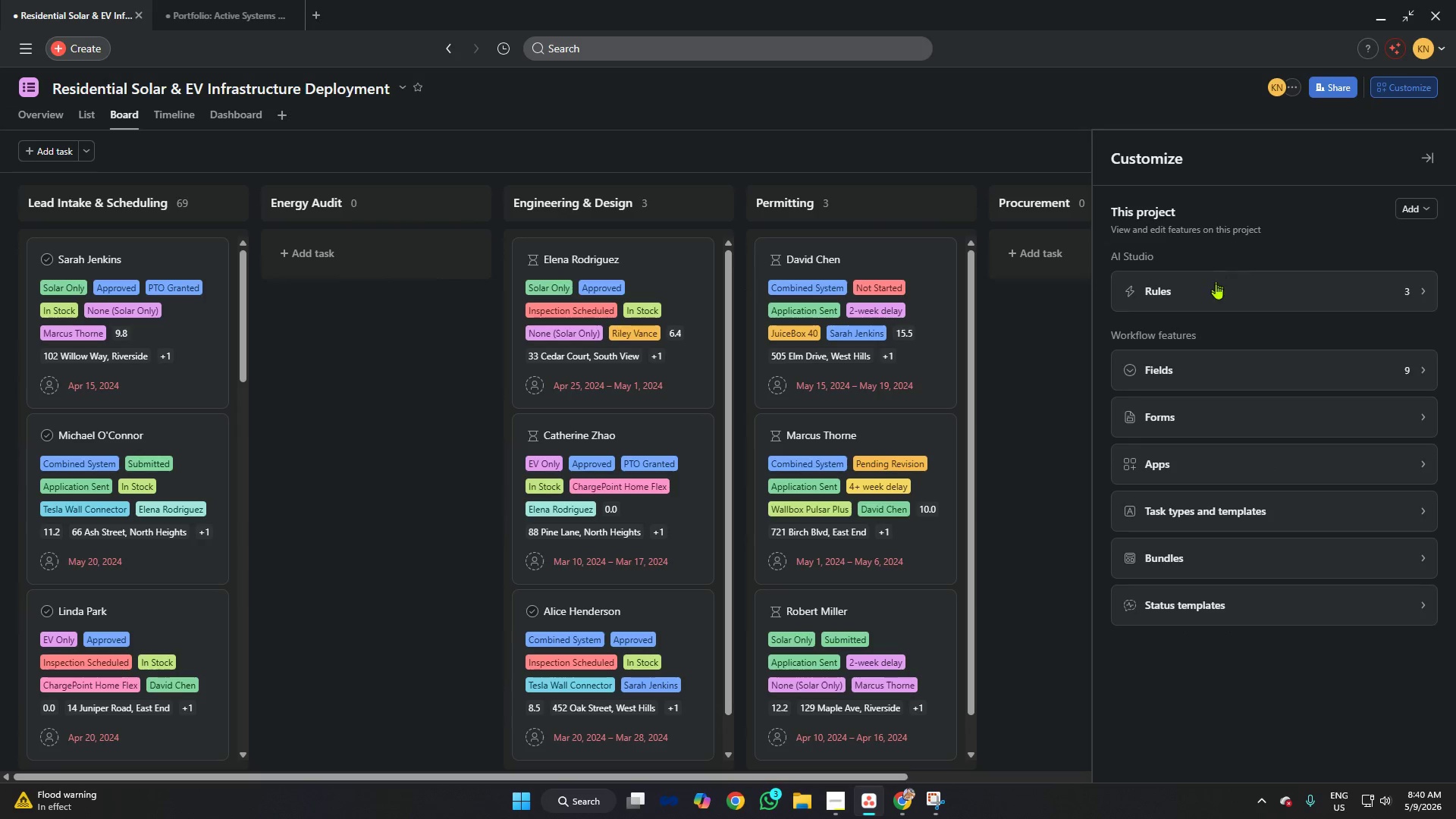 
left_click([1216, 288])
 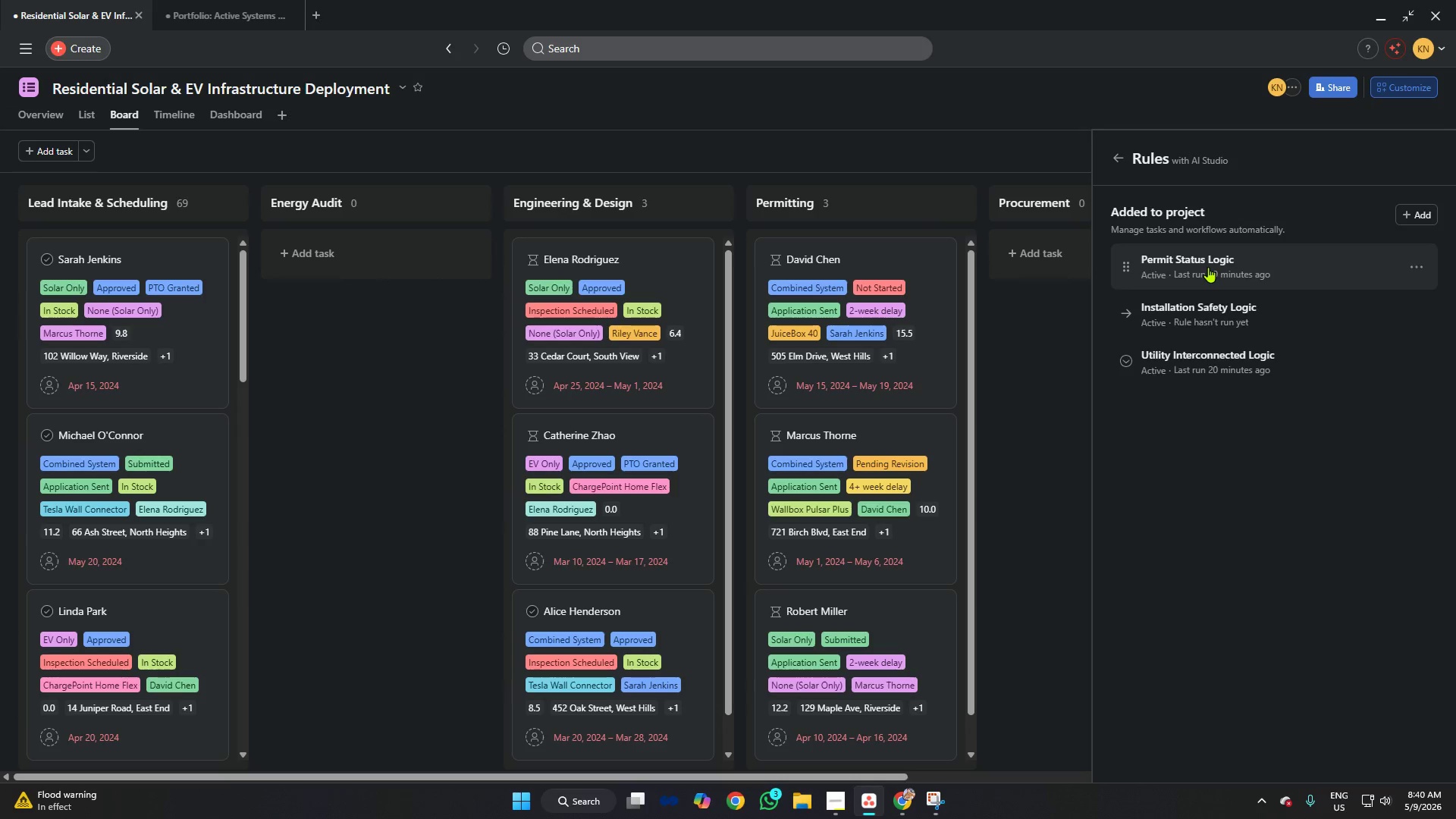 
left_click([1208, 267])
 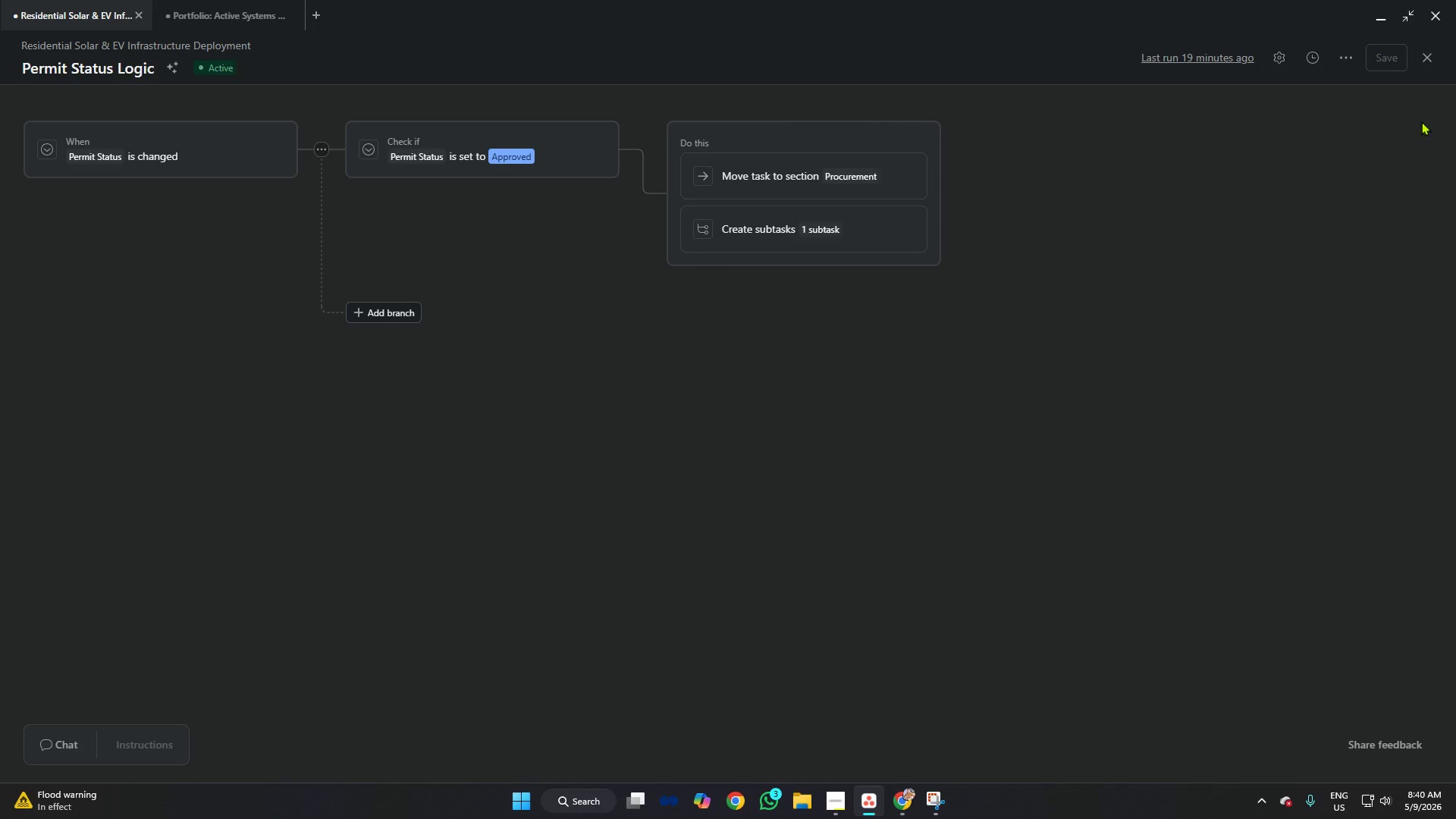 
left_click([1427, 62])
 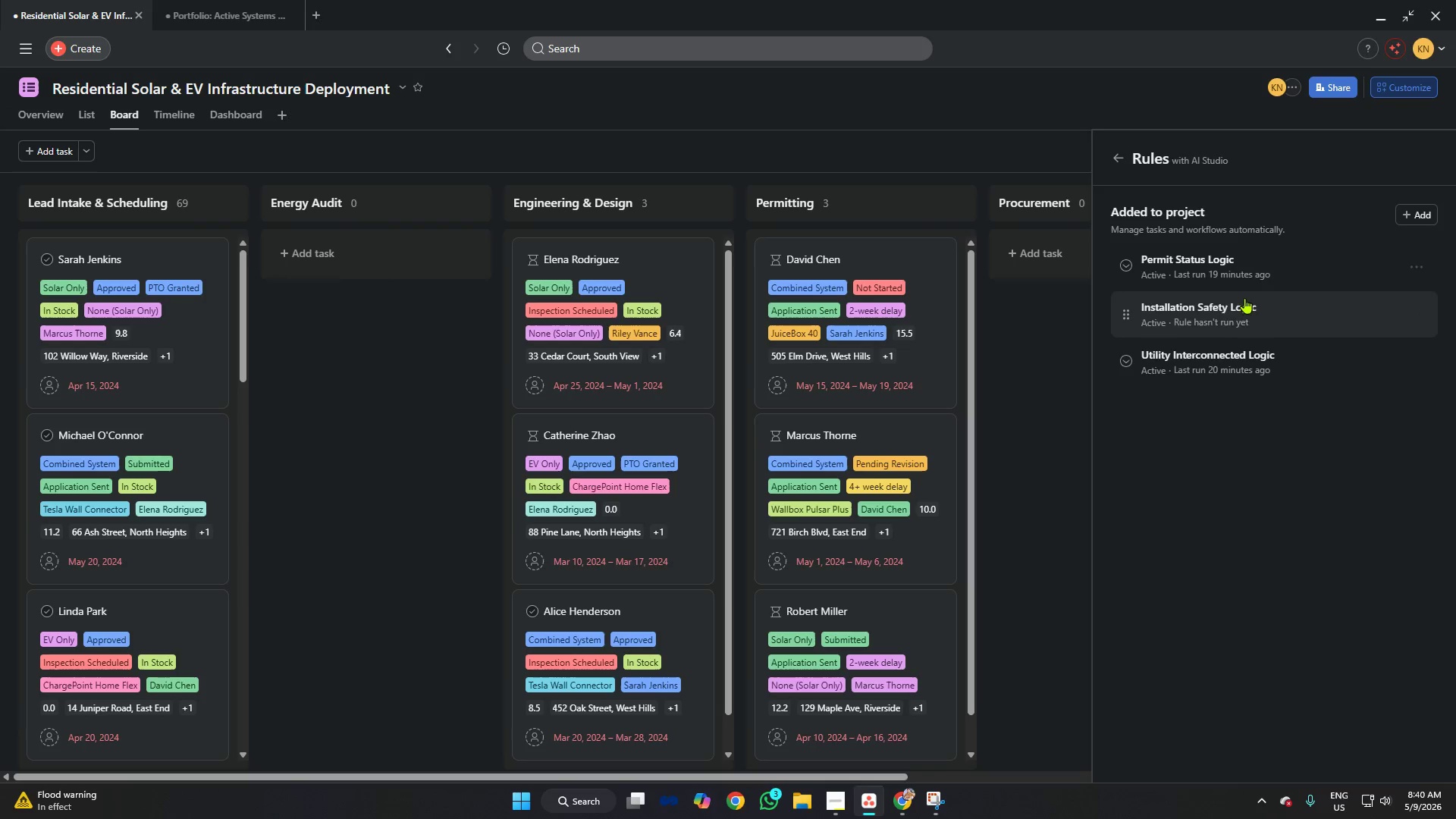 
left_click([1221, 318])
 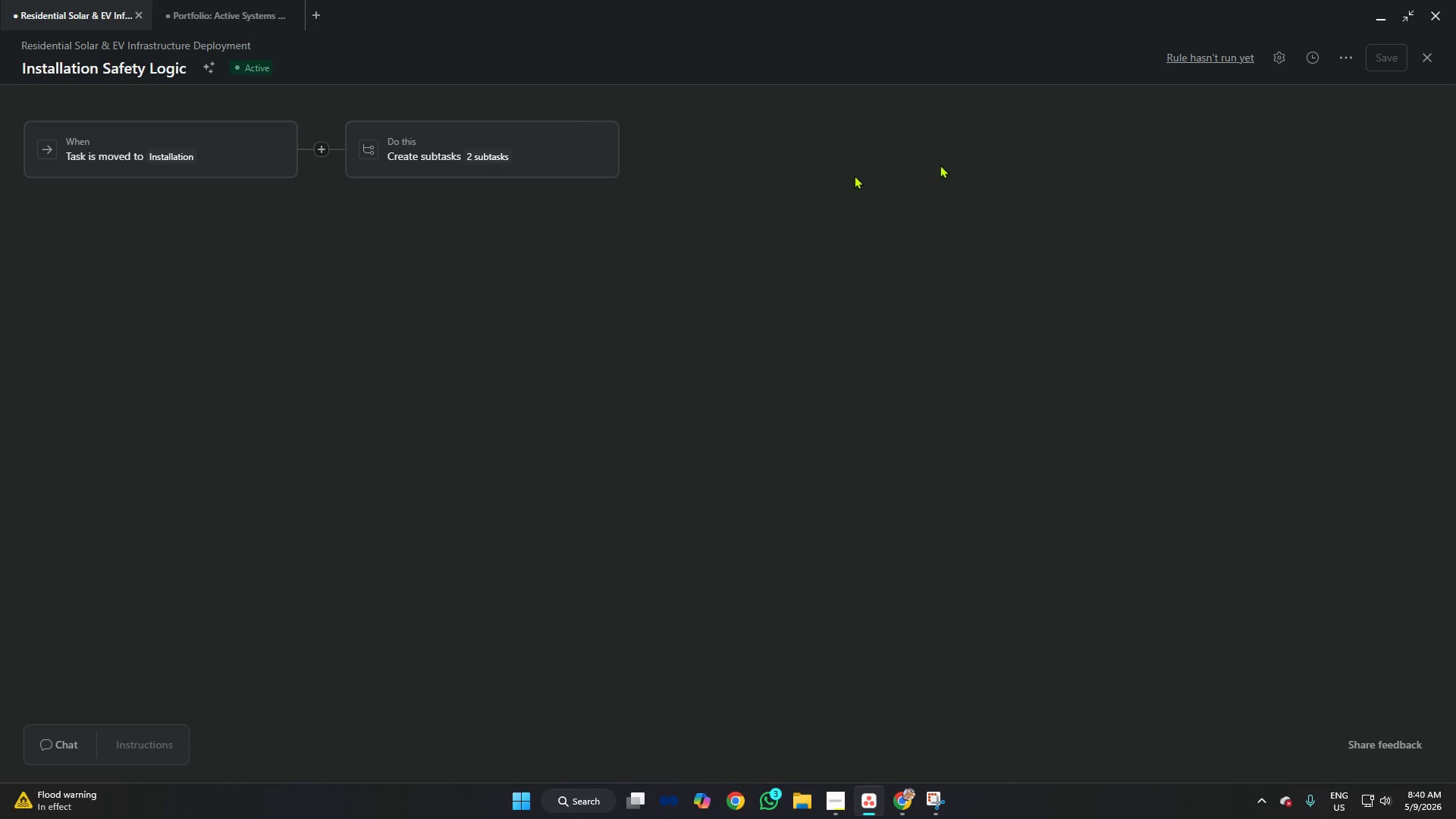 
left_click([1436, 58])
 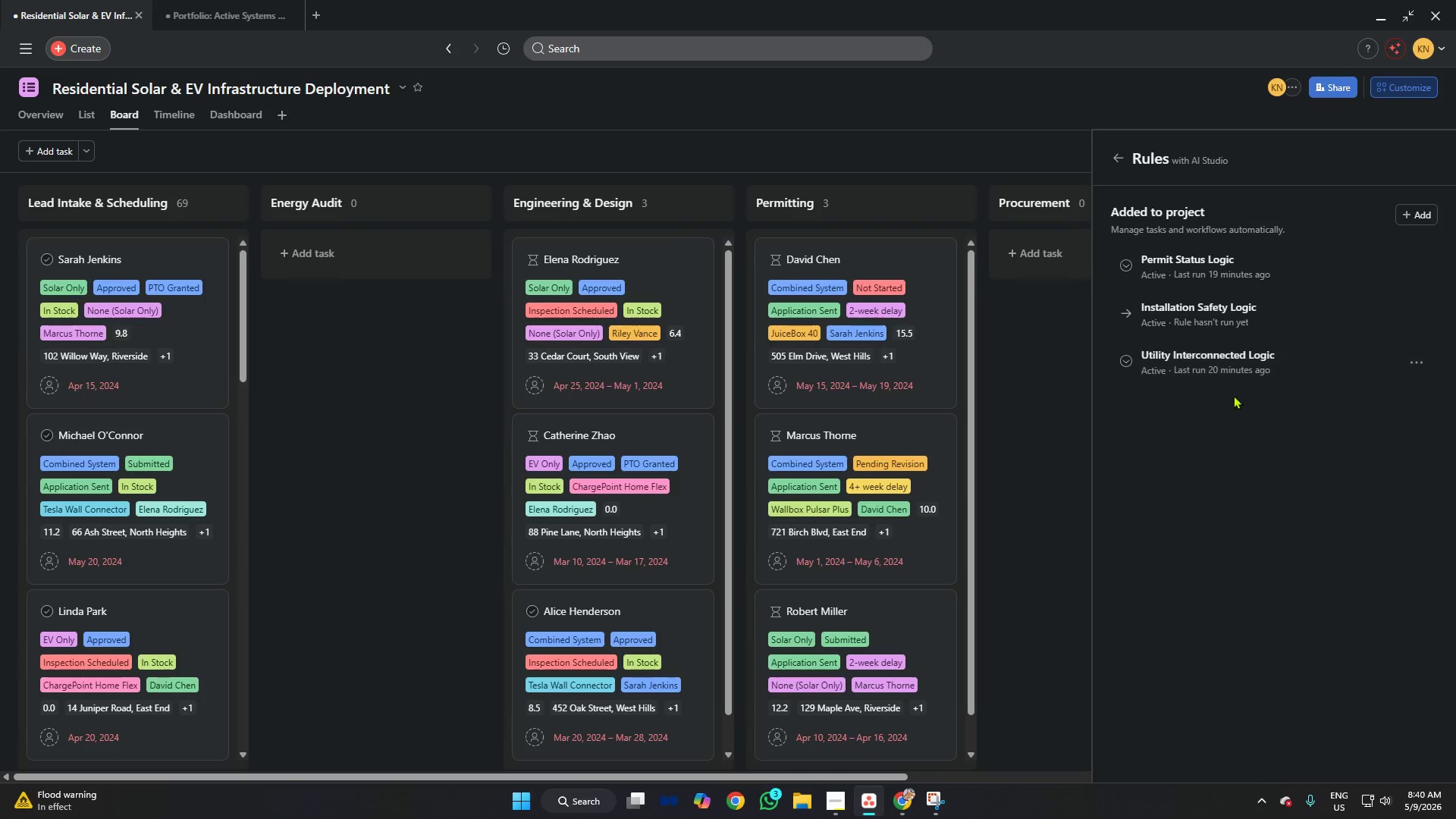 
left_click([1232, 379])
 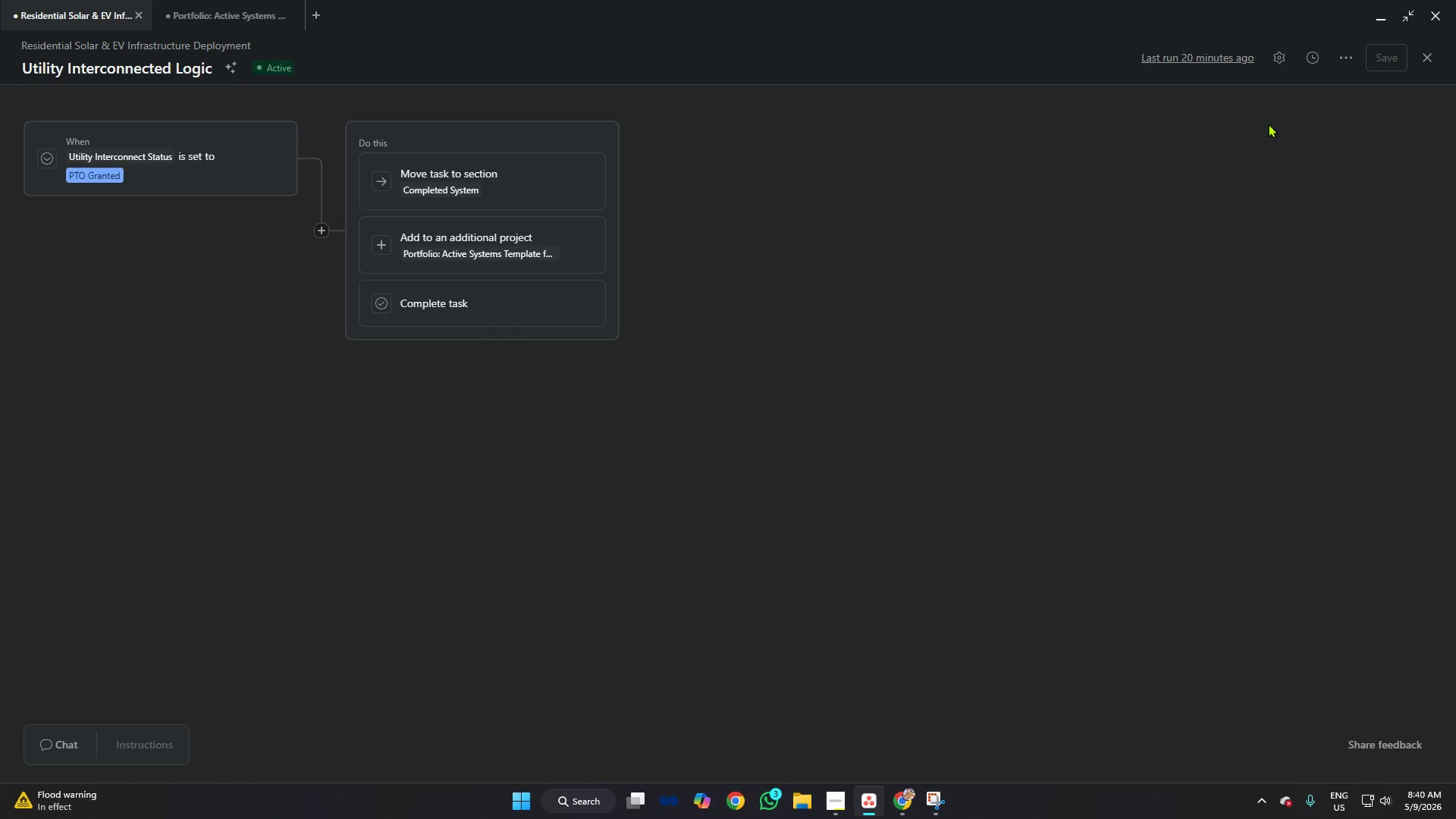 
left_click([1429, 64])
 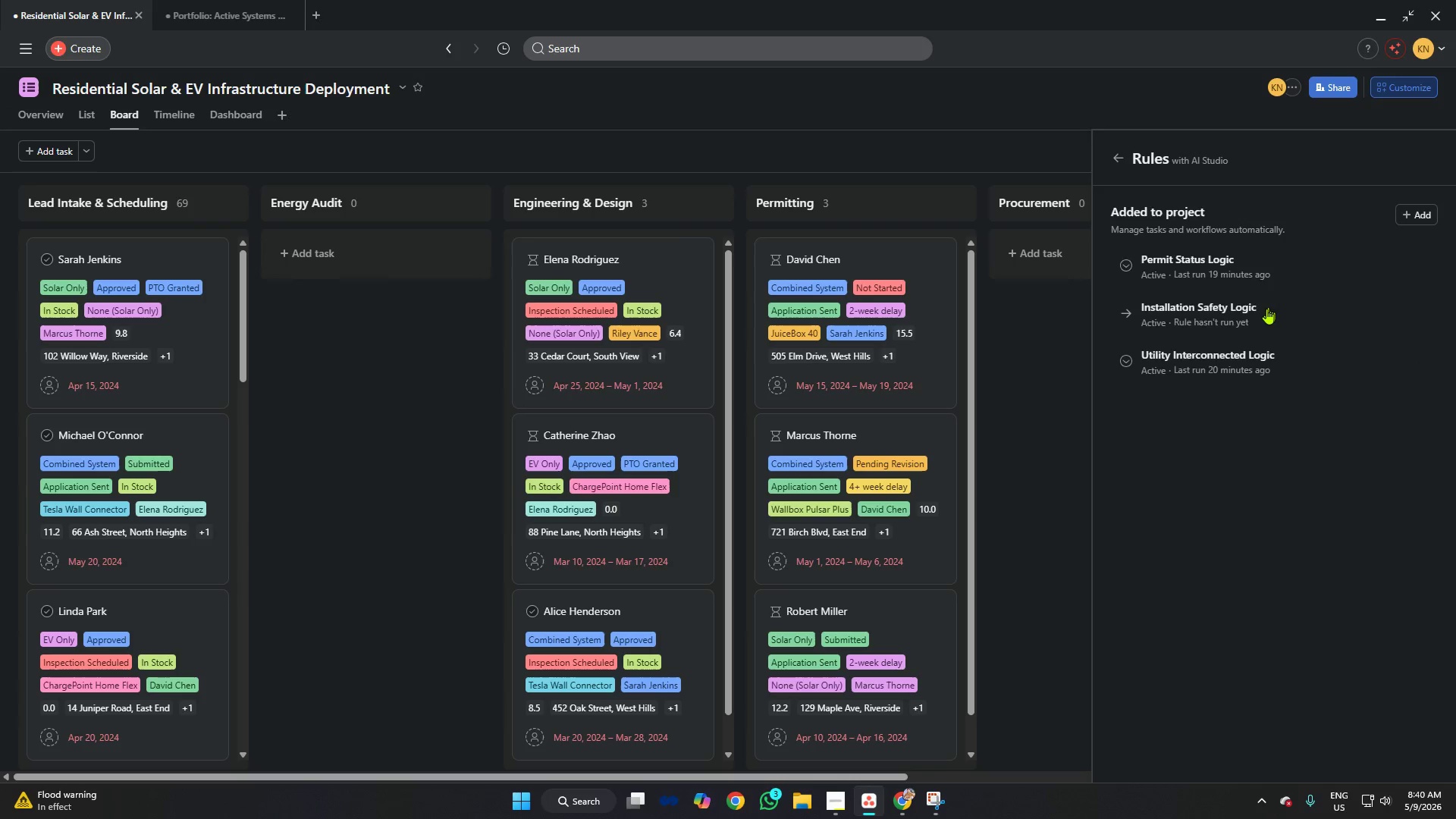 
left_click([1247, 273])
 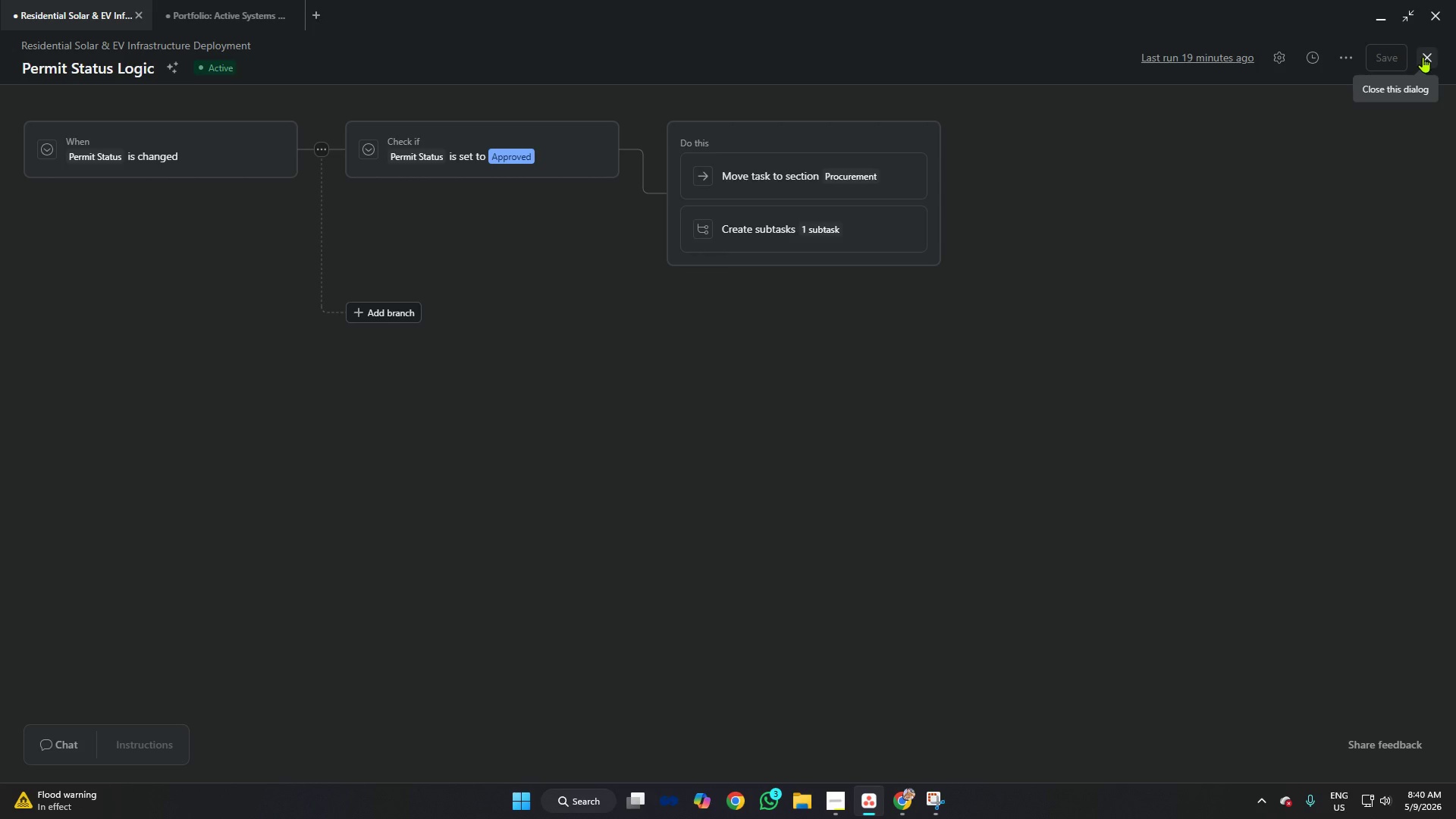 
left_click([1423, 57])
 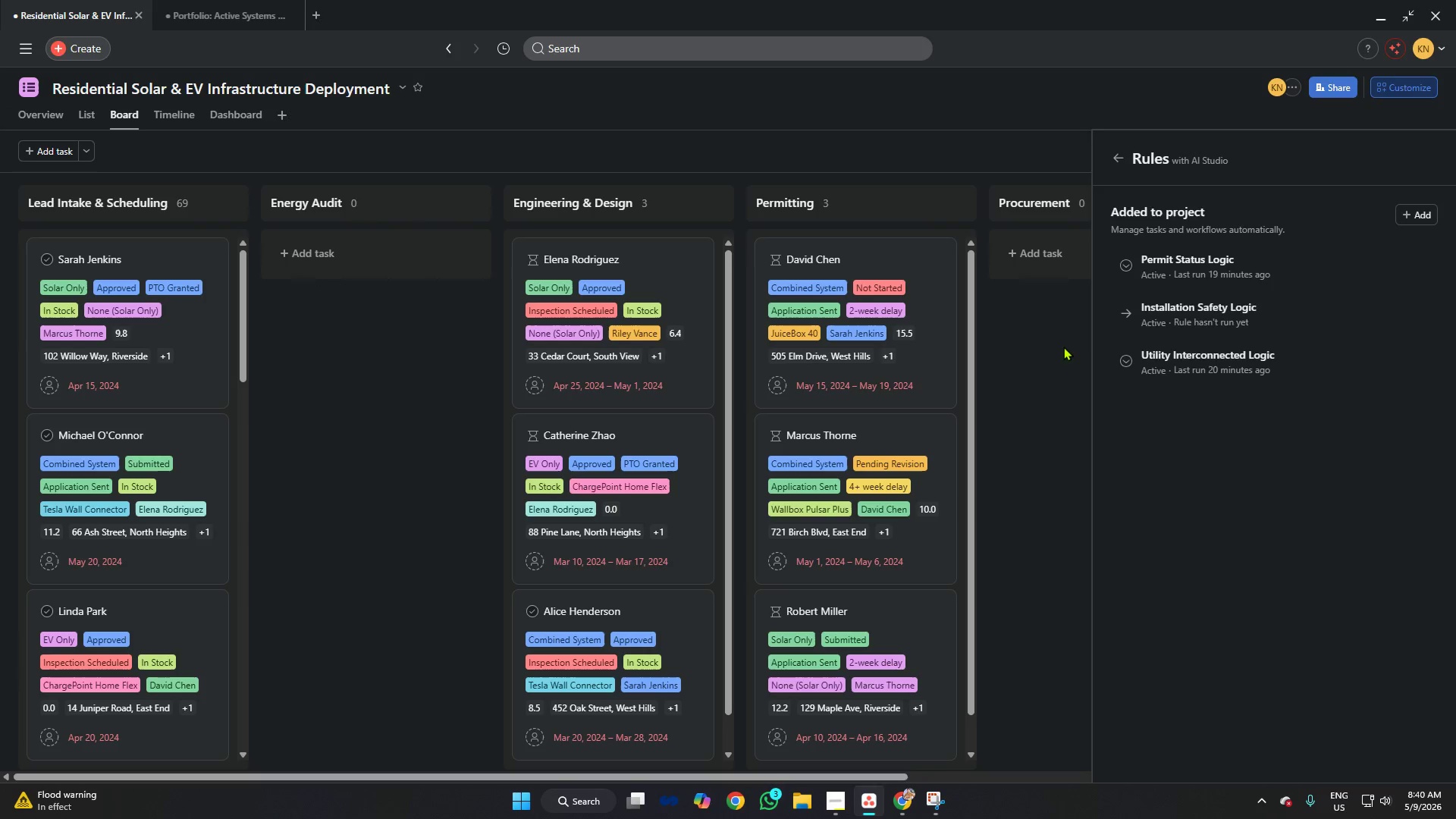 
left_click([1061, 347])
 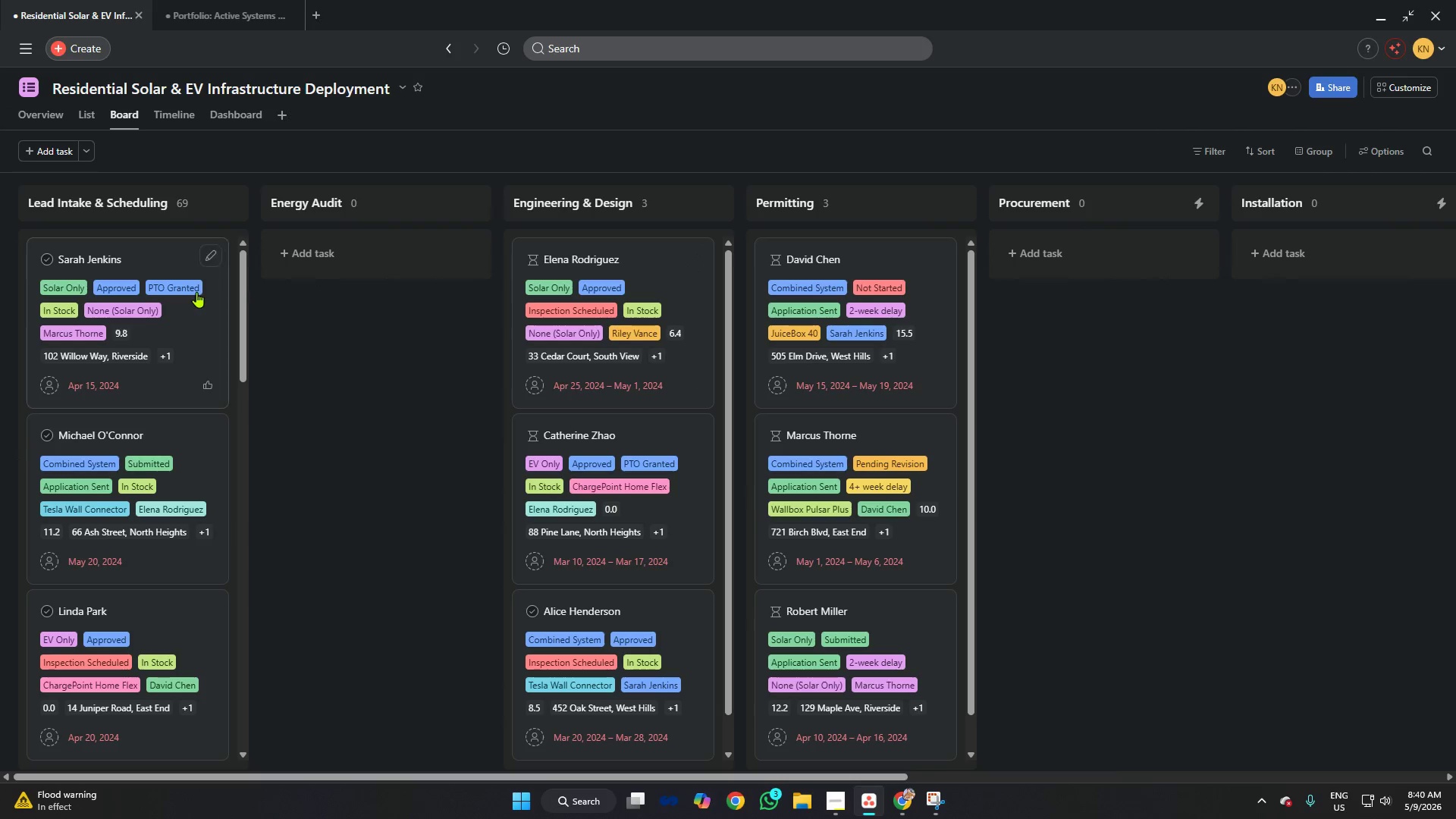 
left_click([152, 262])
 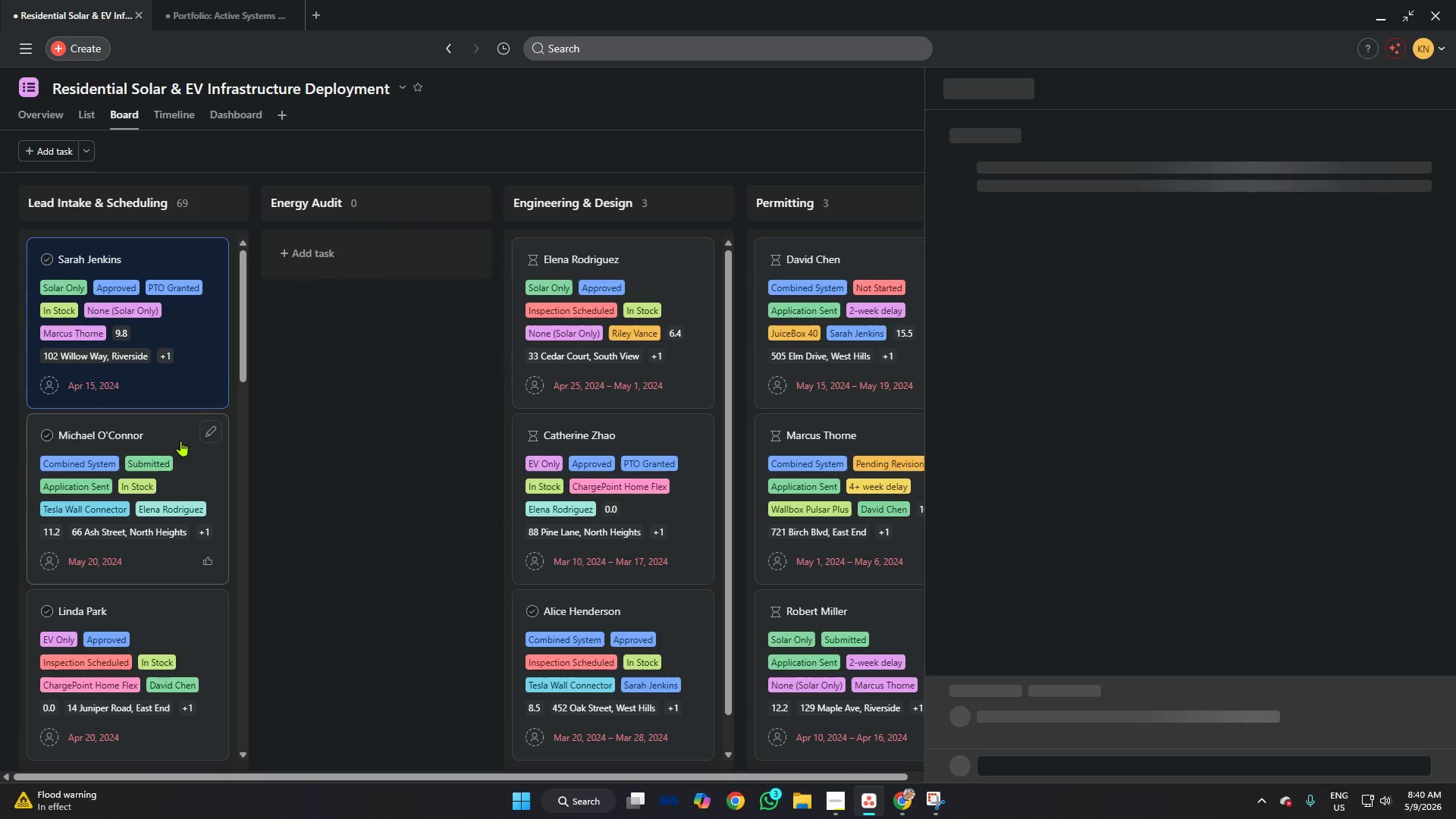 
left_click([164, 433])
 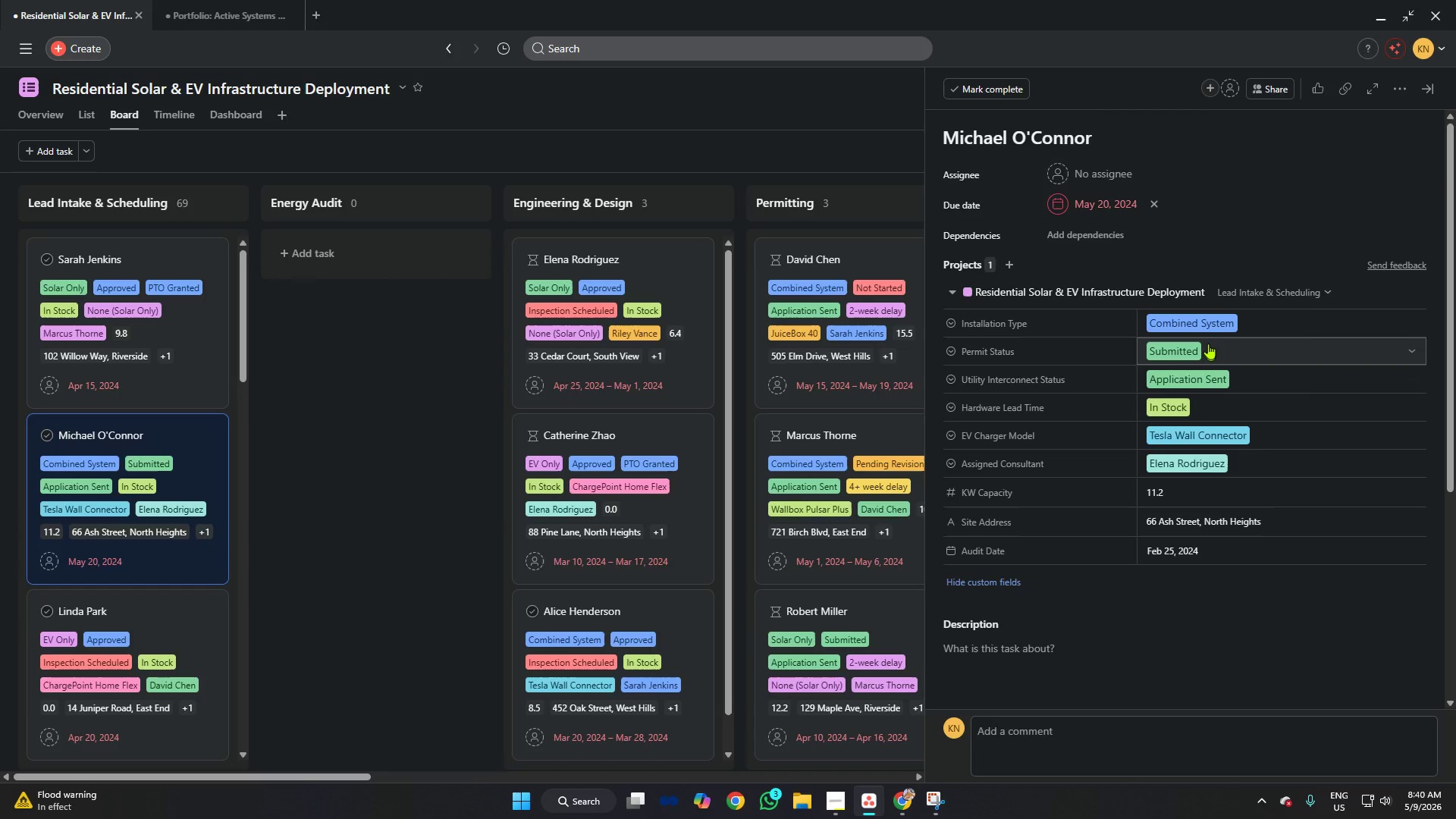 
left_click([1208, 343])
 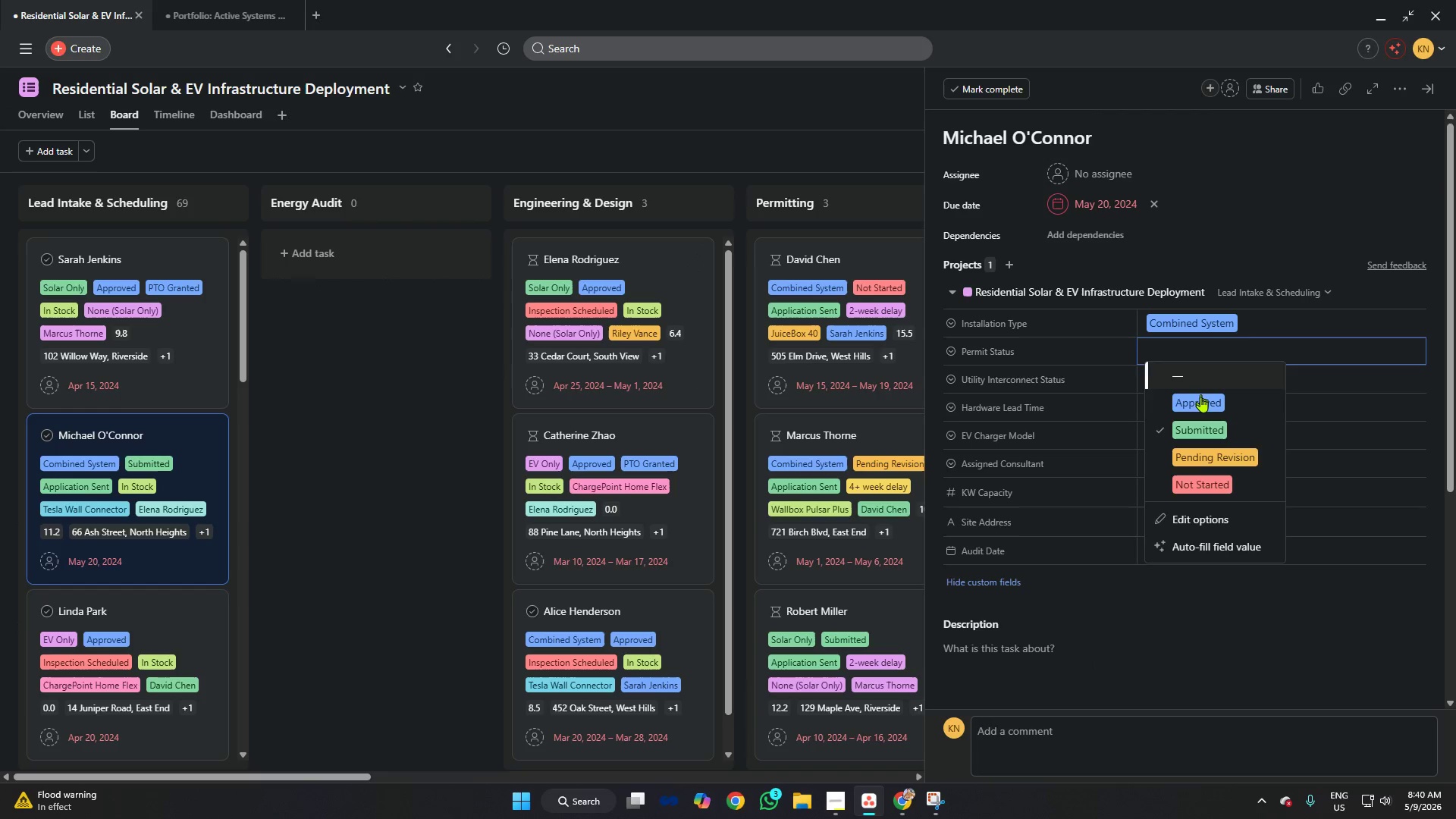 
left_click([1201, 407])
 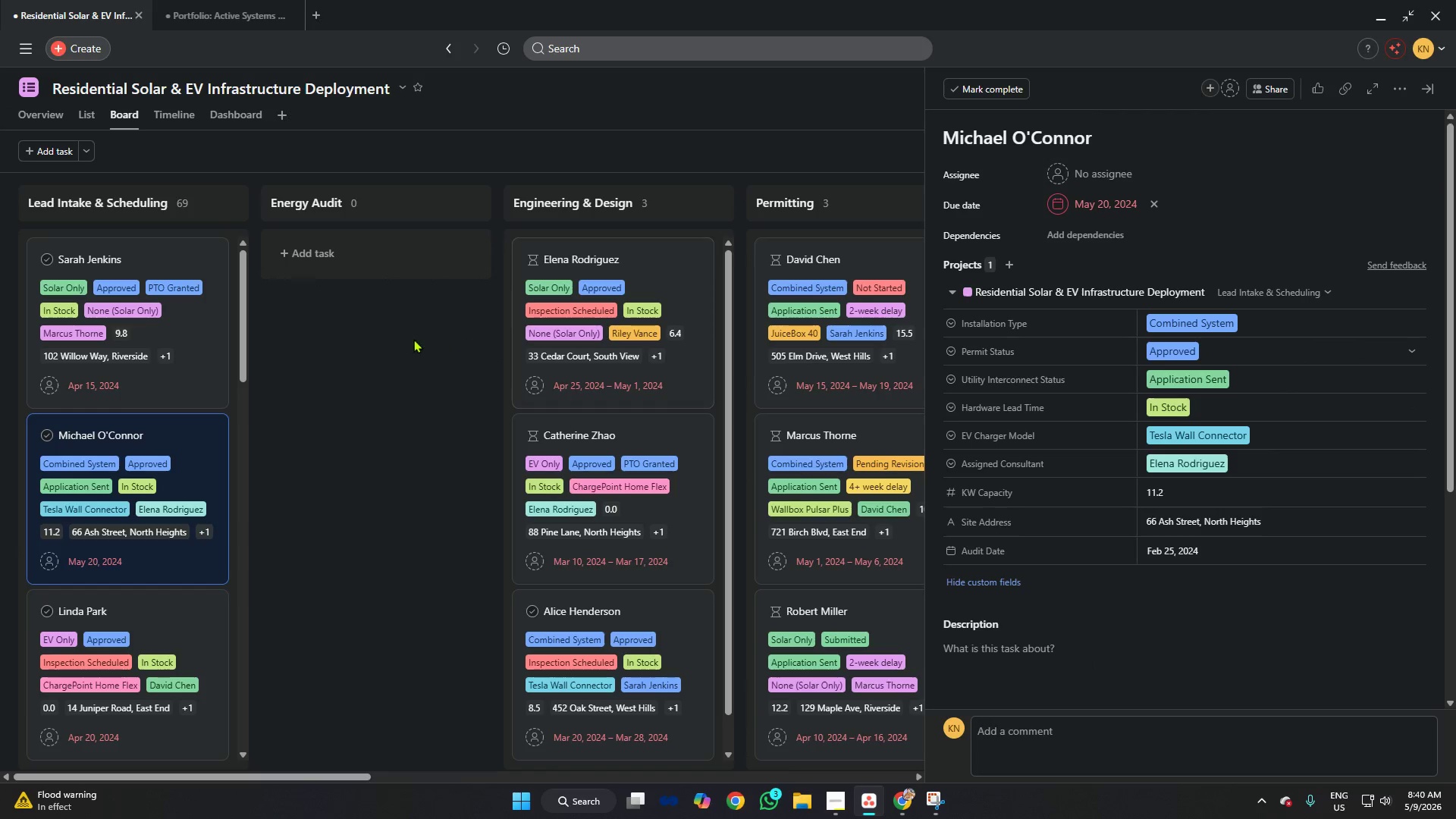 
left_click([413, 339])
 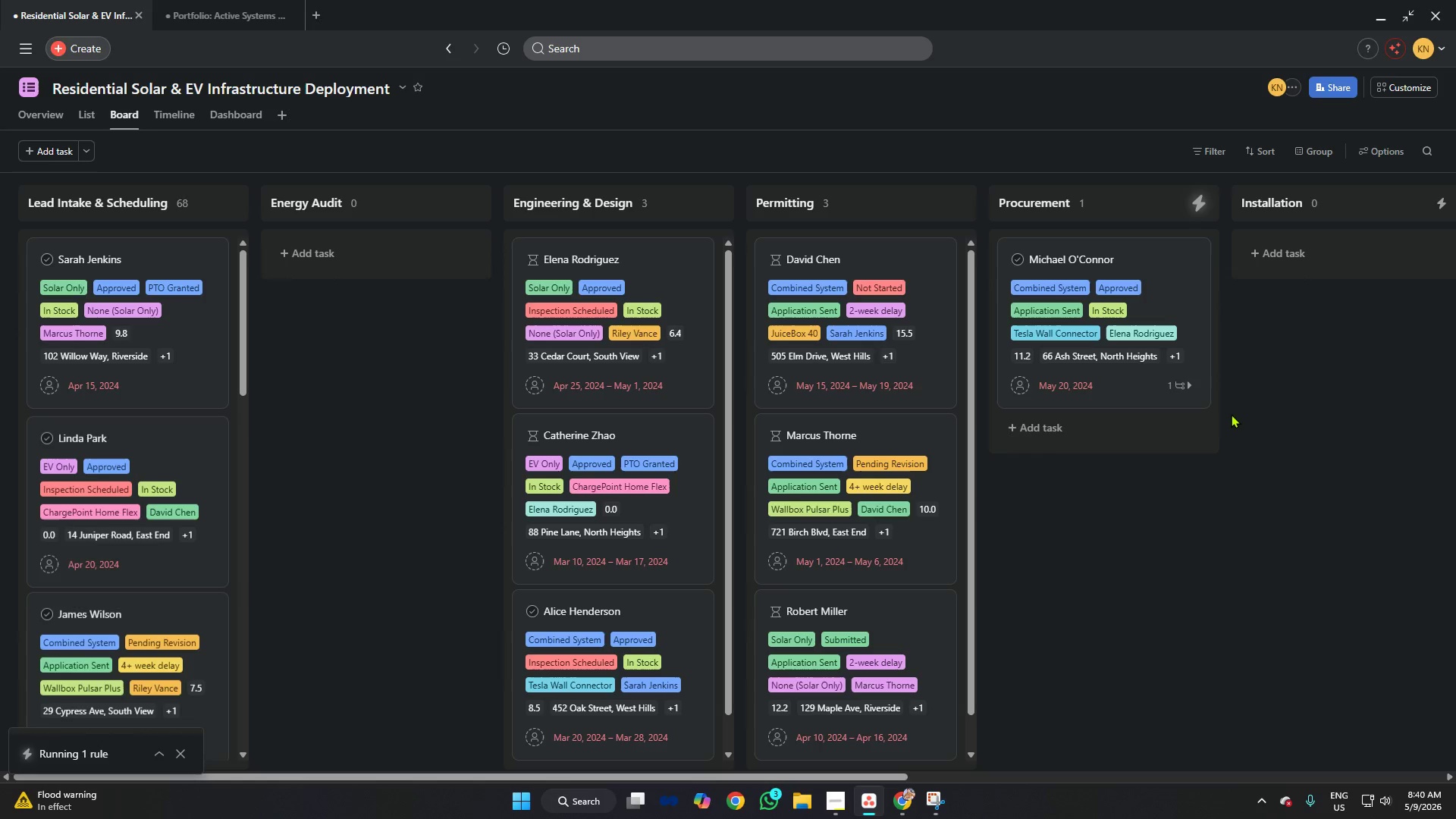 
mouse_move([1176, 422])
 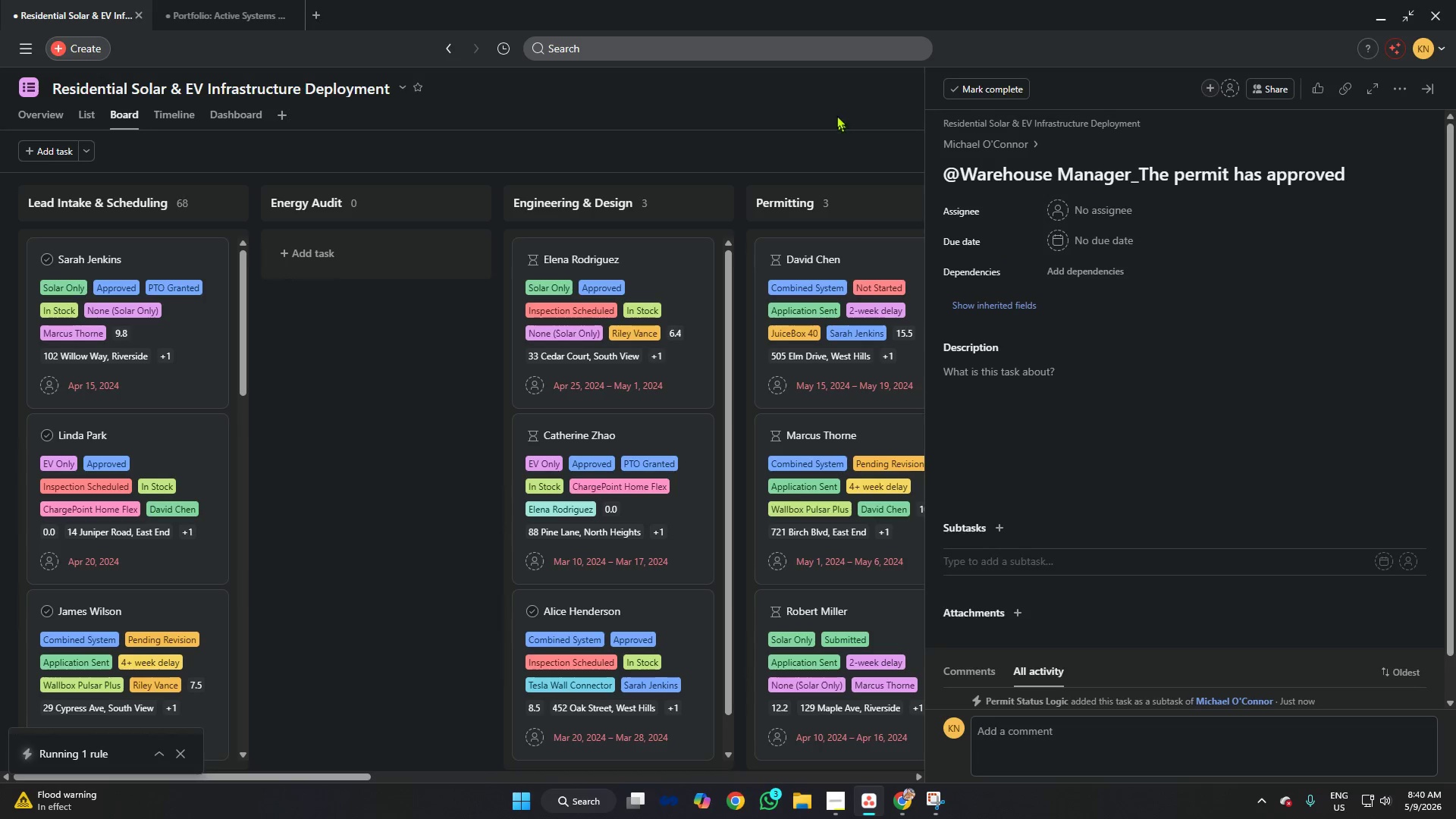 
left_click([833, 95])
 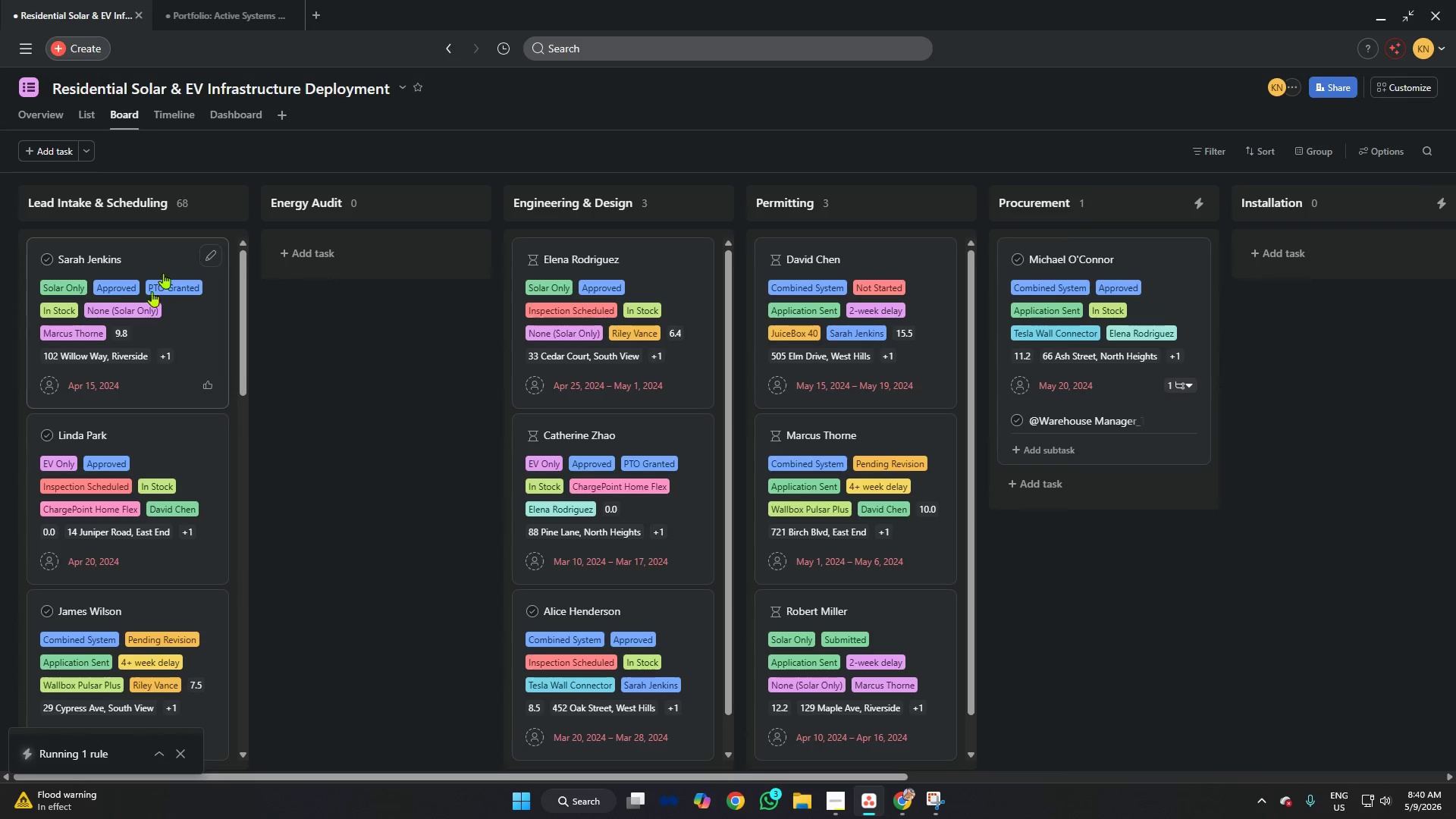 
left_click([162, 445])
 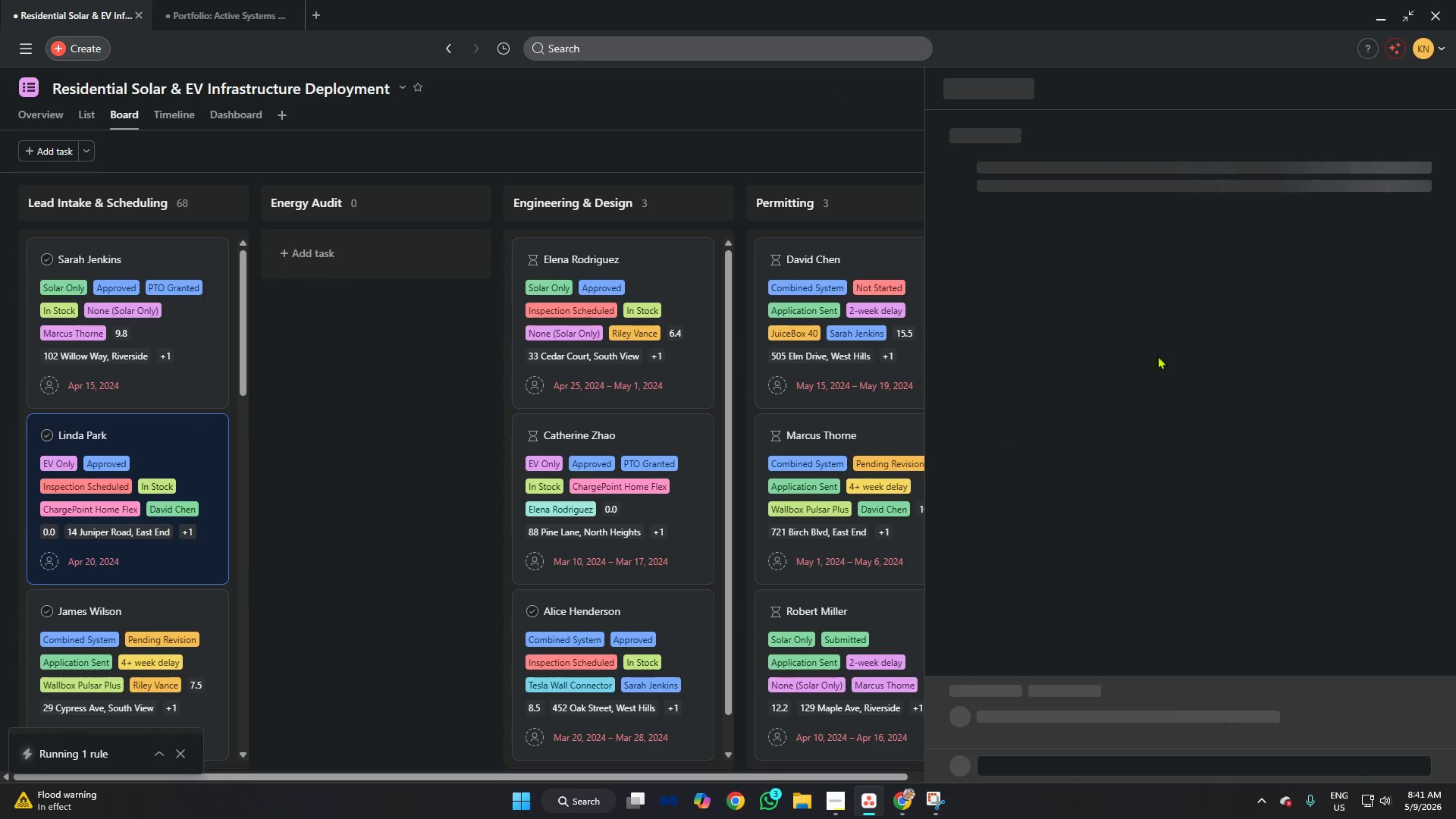 
mouse_move([1183, 372])
 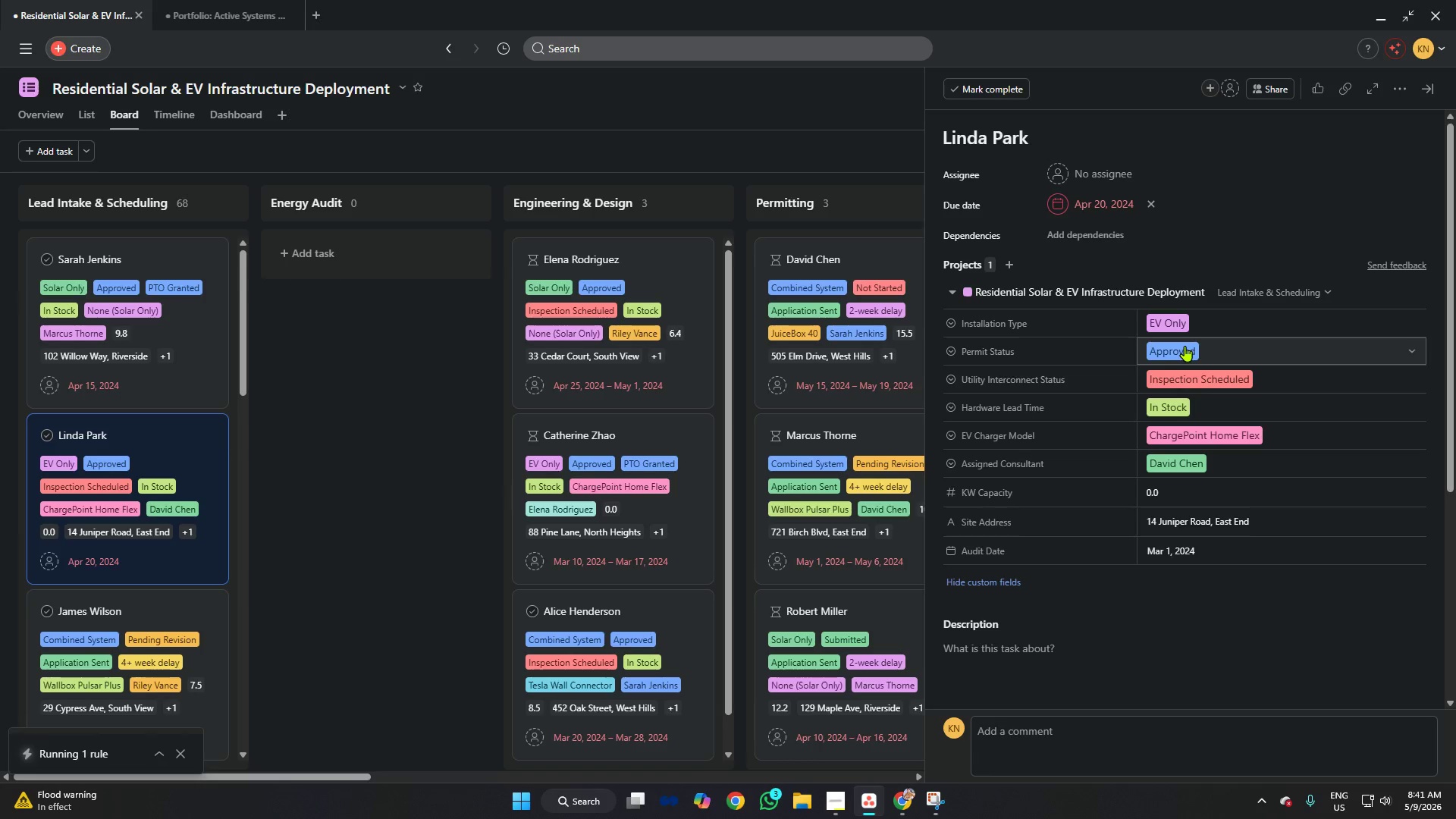 
left_click([1185, 346])
 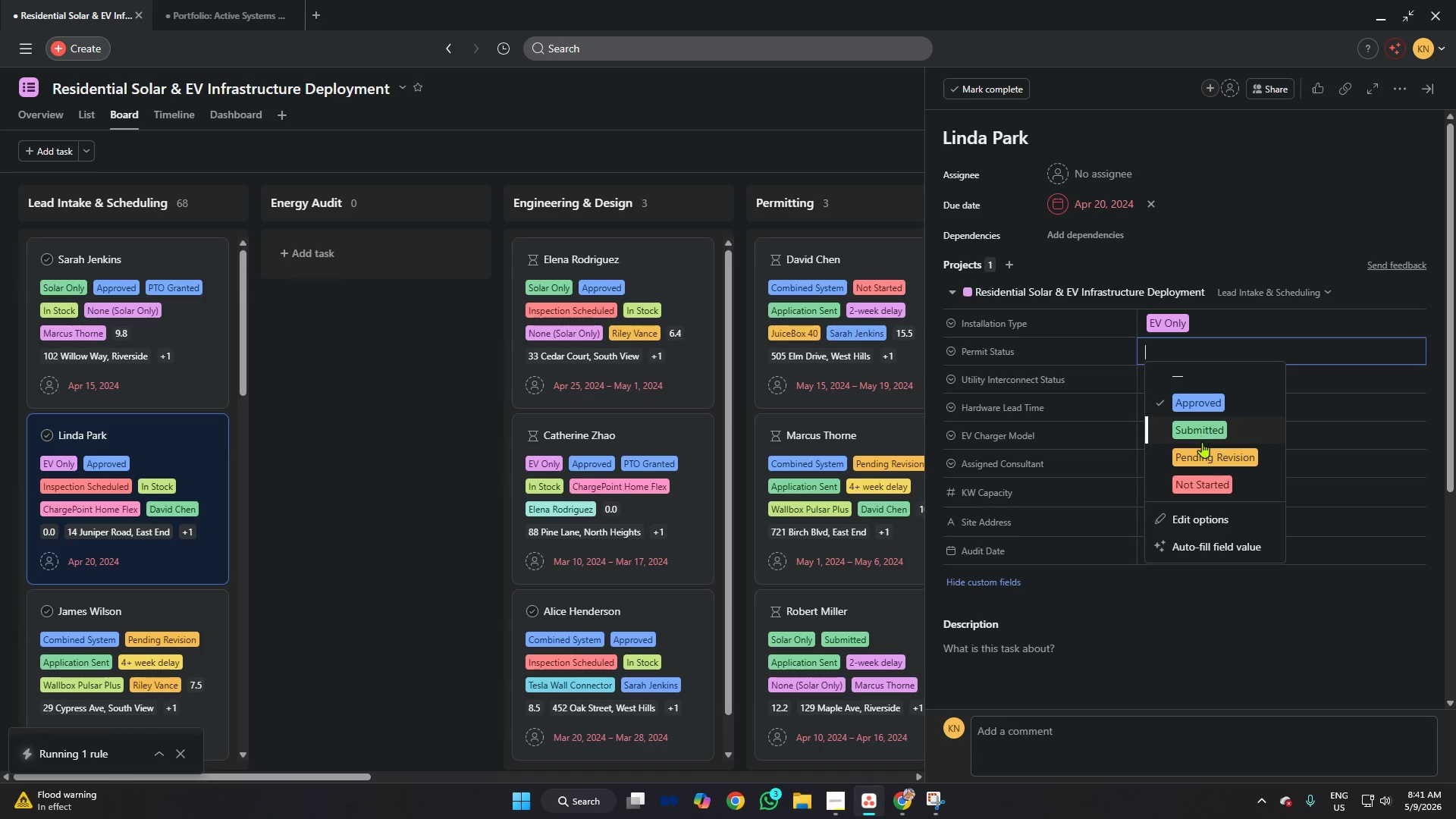 
left_click([1202, 442])
 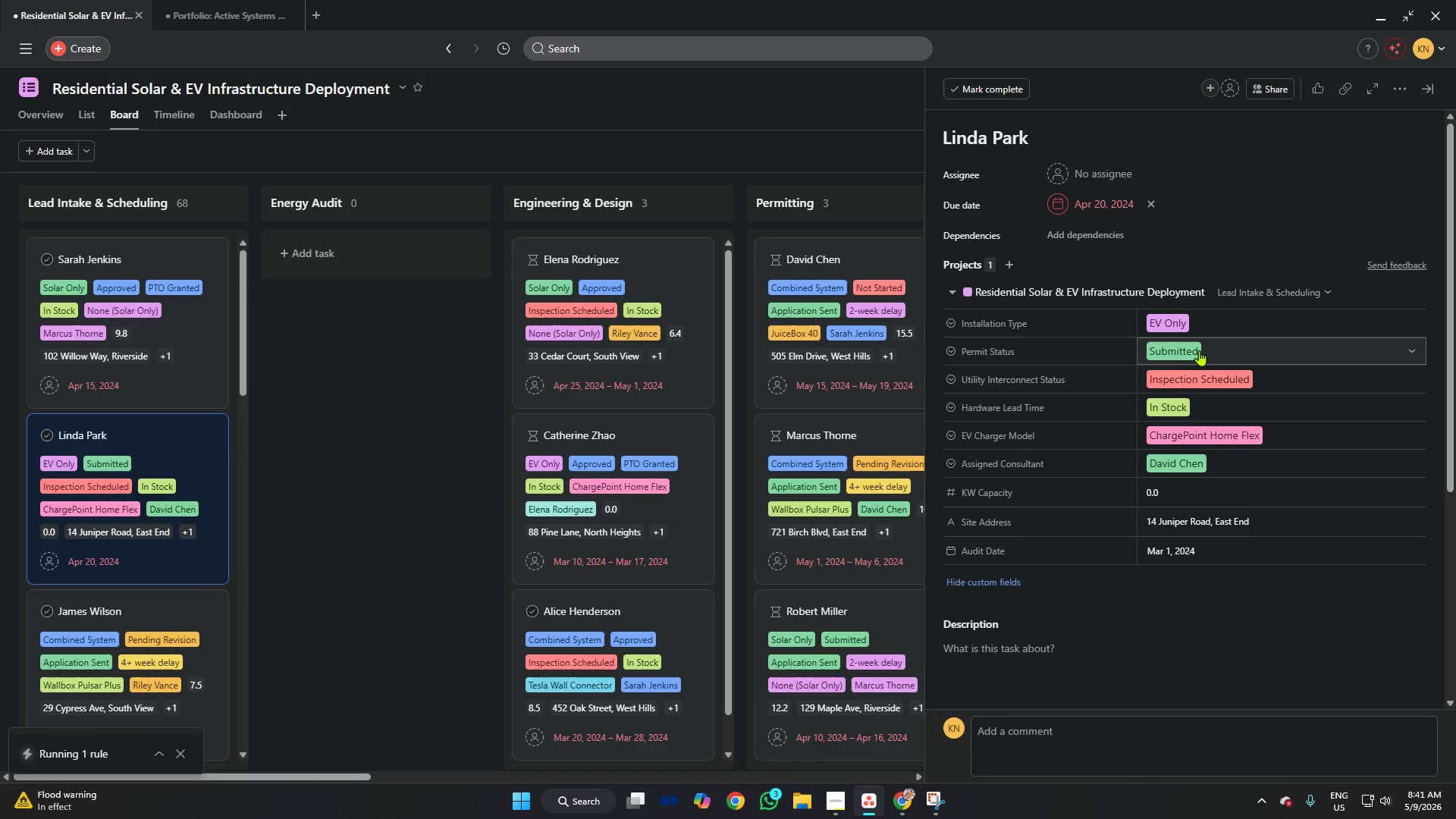 
left_click([1199, 350])
 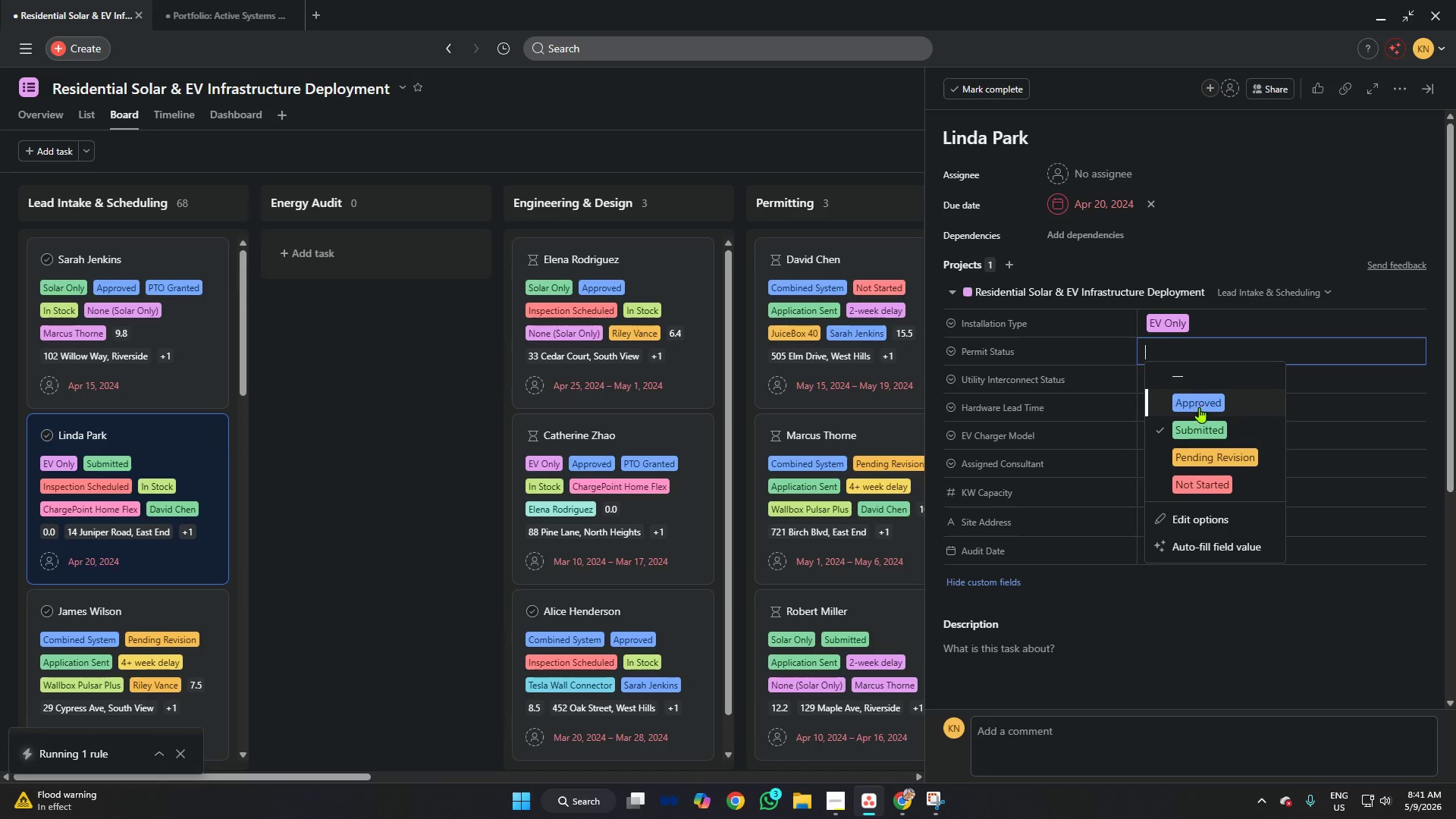 
left_click([1199, 413])
 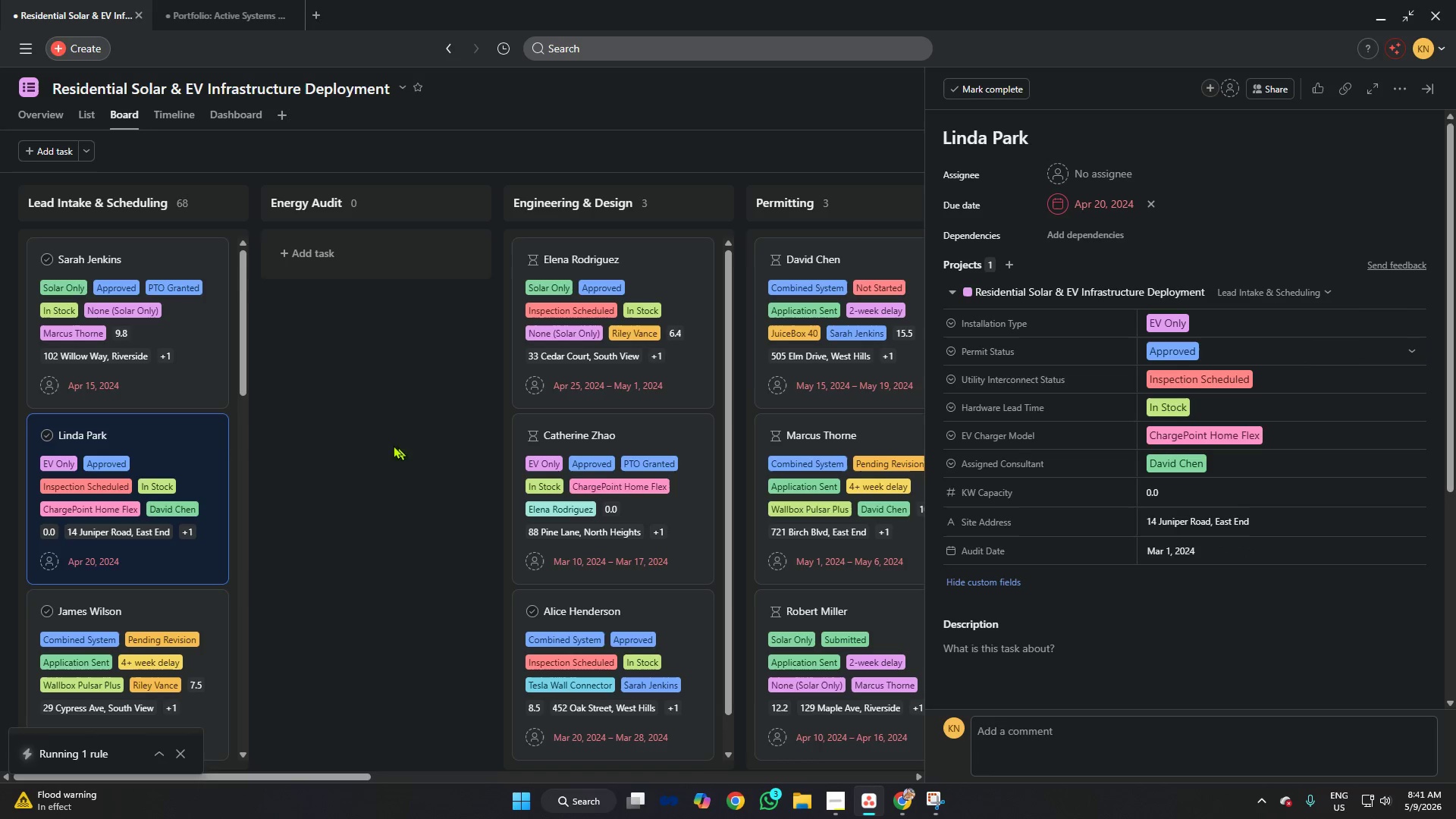 
left_click([373, 440])
 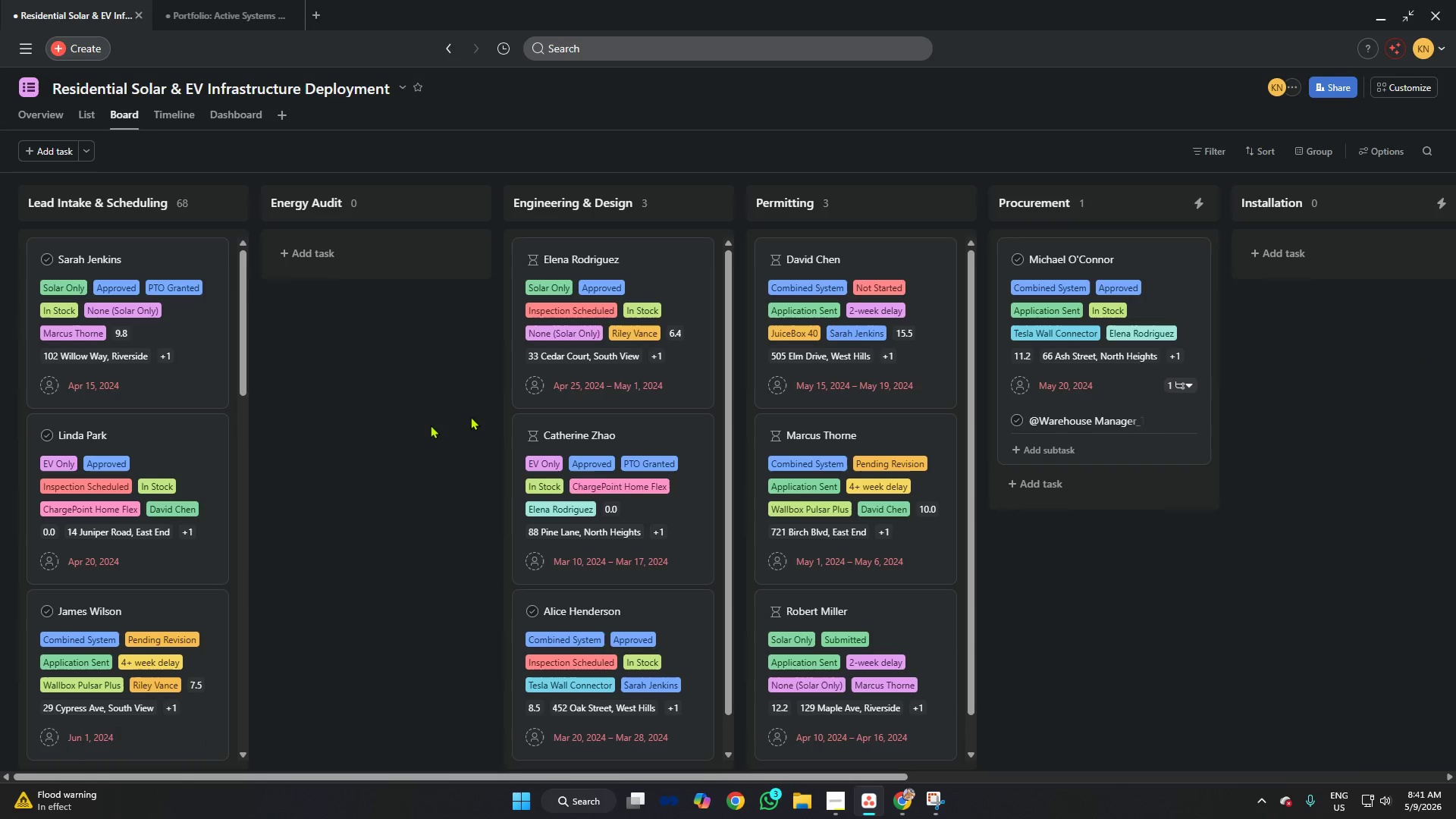 
mouse_move([1067, 310])
 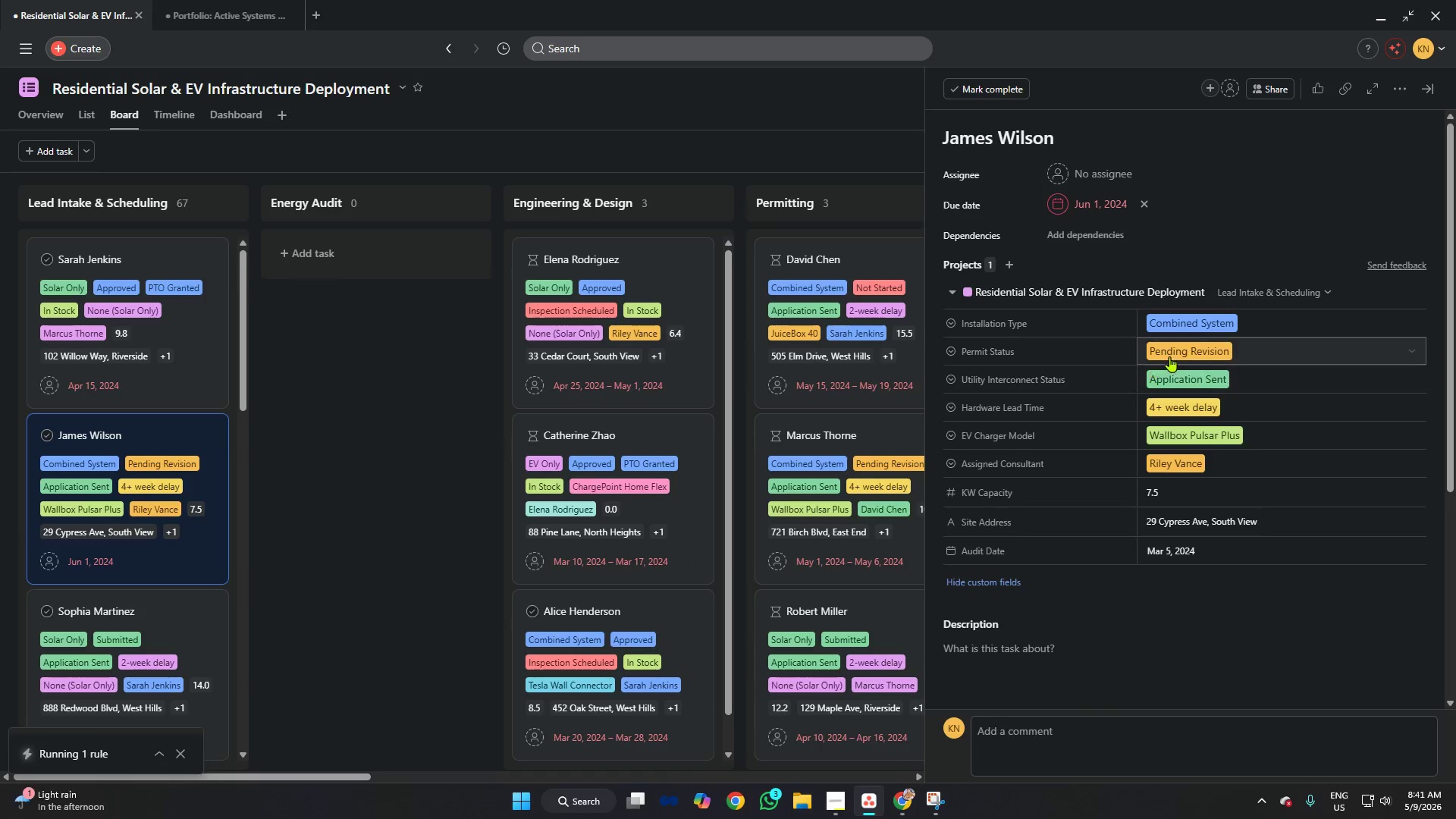 
left_click([1187, 329])
 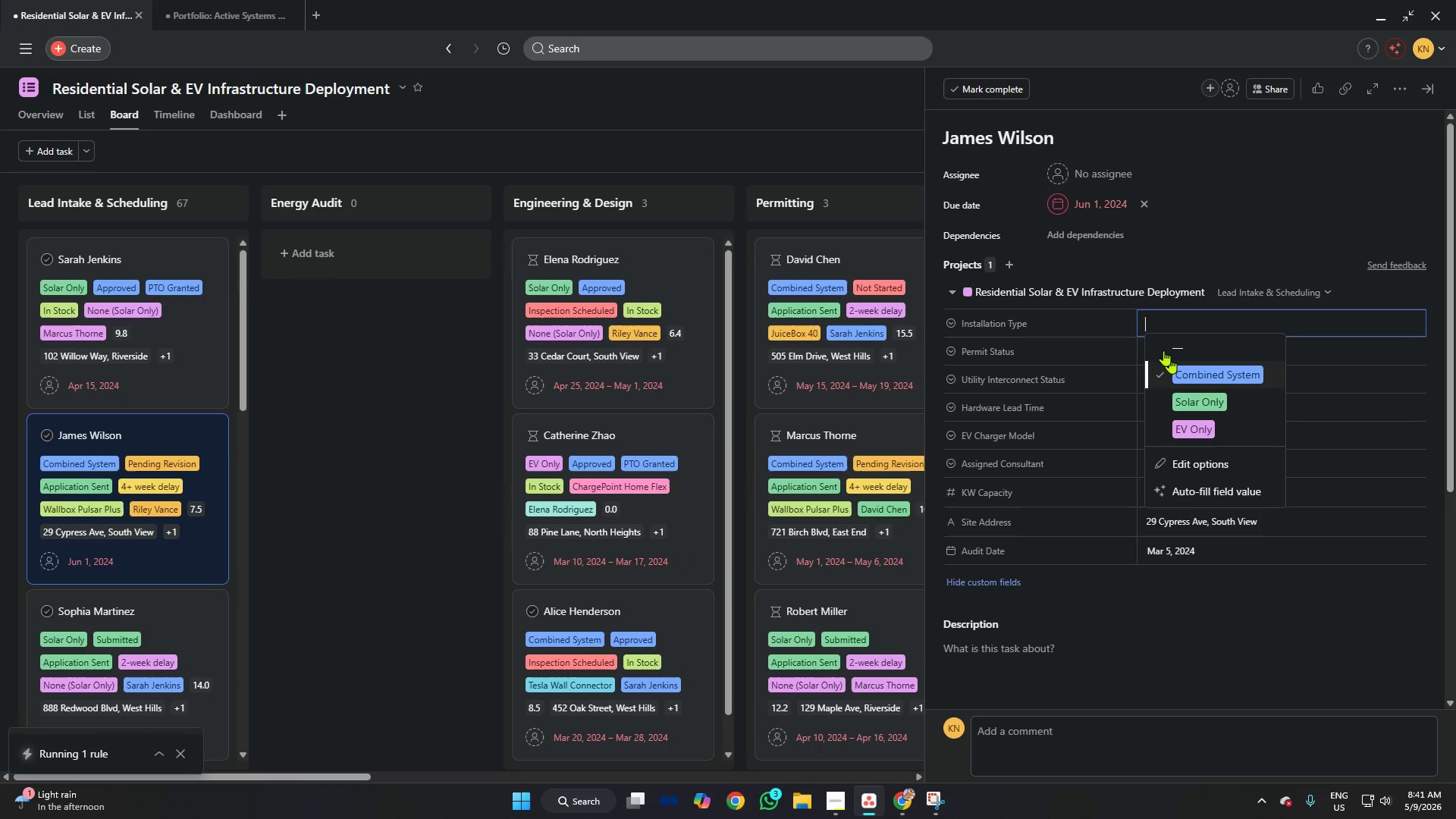 
left_click([1149, 261])
 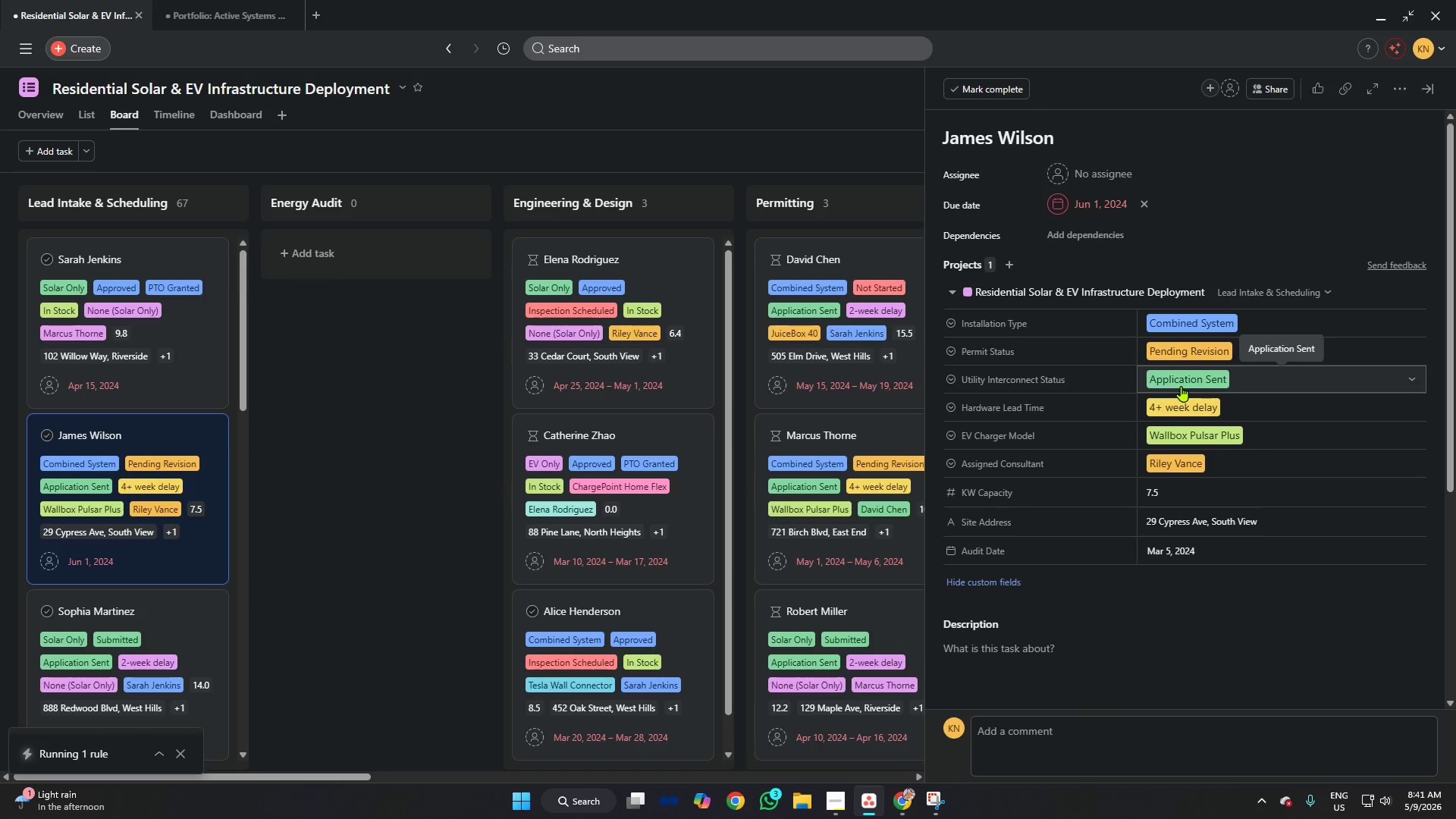 
left_click([1179, 382])
 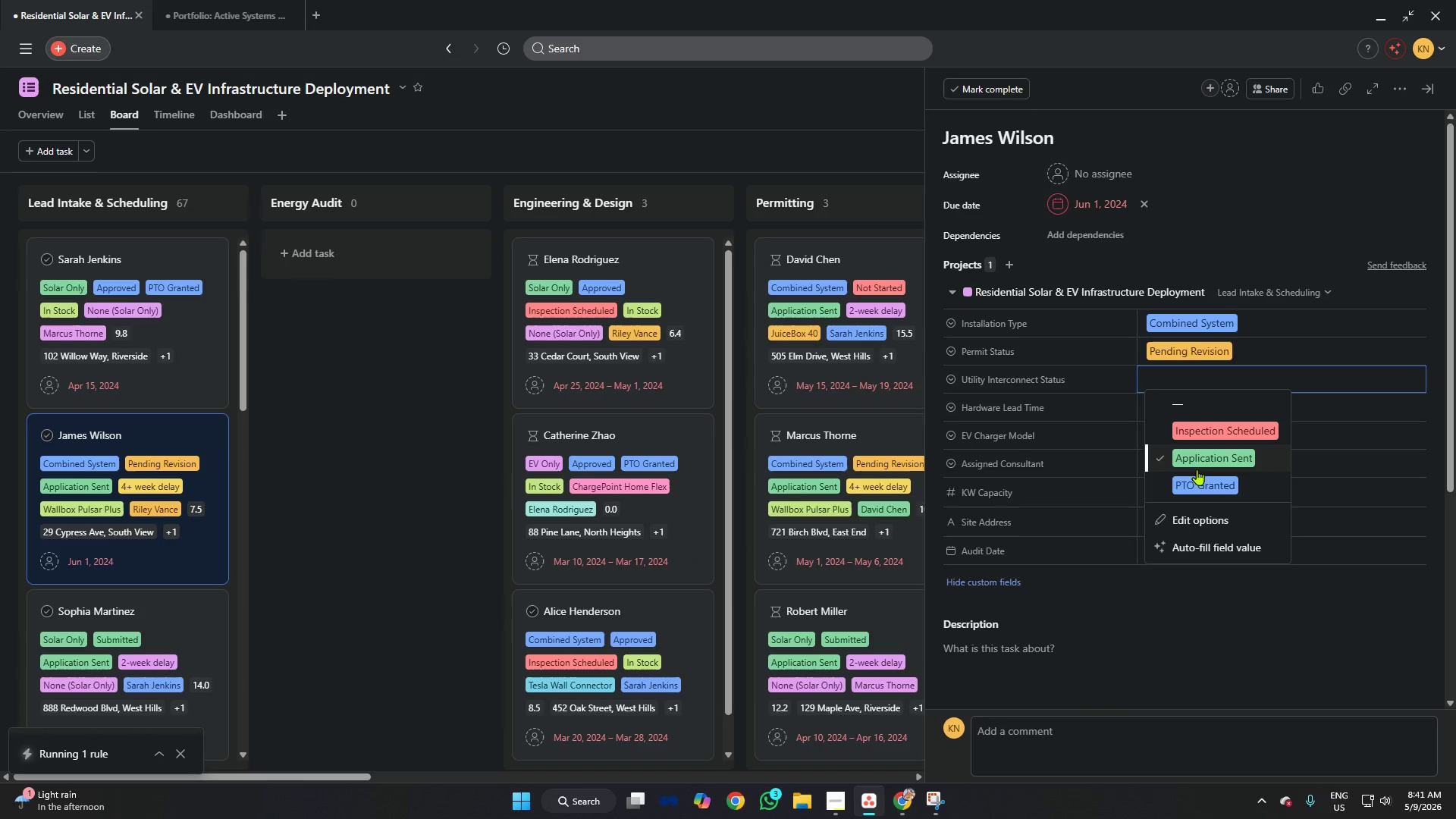 
left_click([1200, 484])
 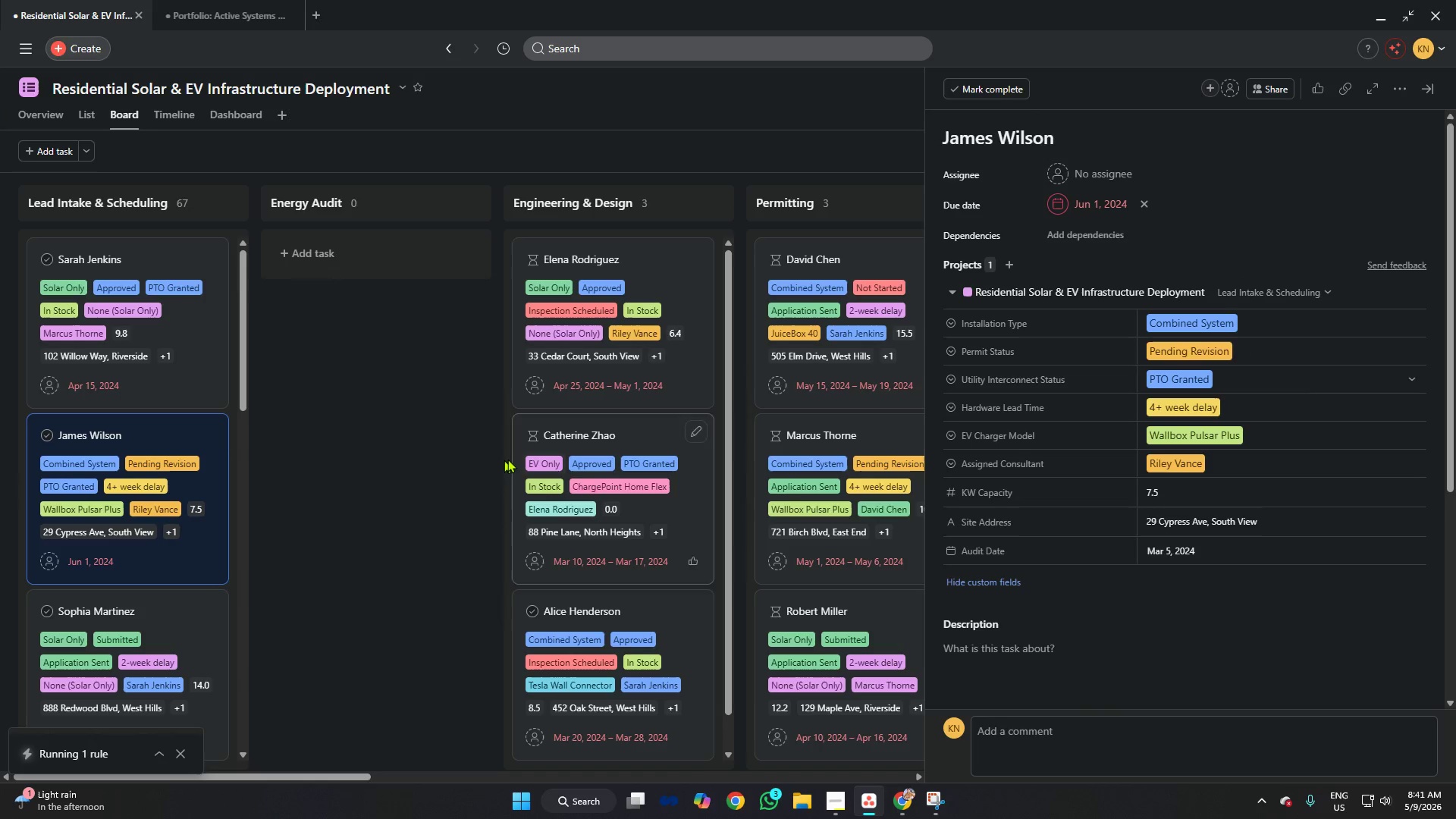 
left_click([419, 438])
 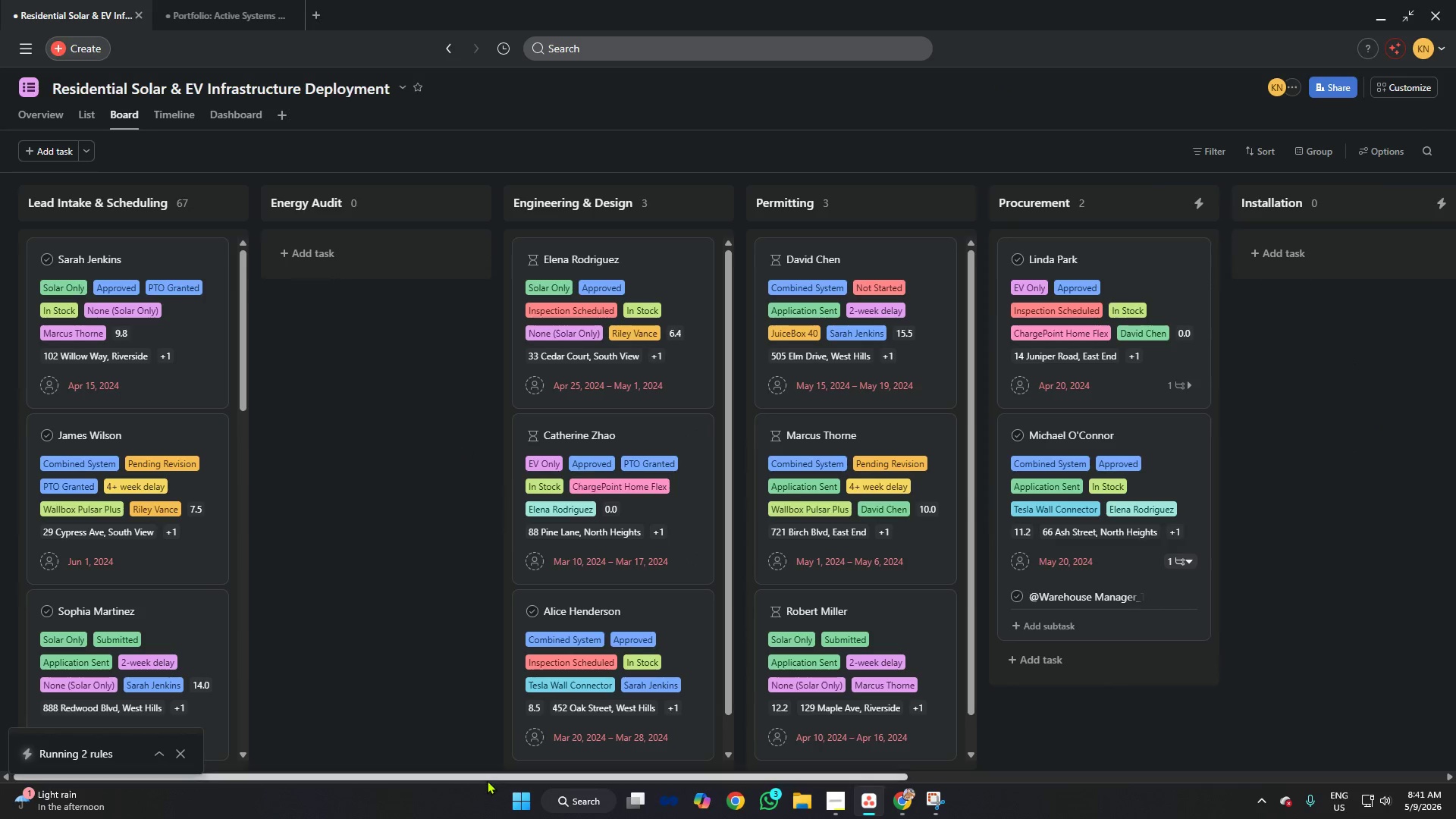 
left_click_drag(start_coordinate=[488, 776], to_coordinate=[1184, 818])
 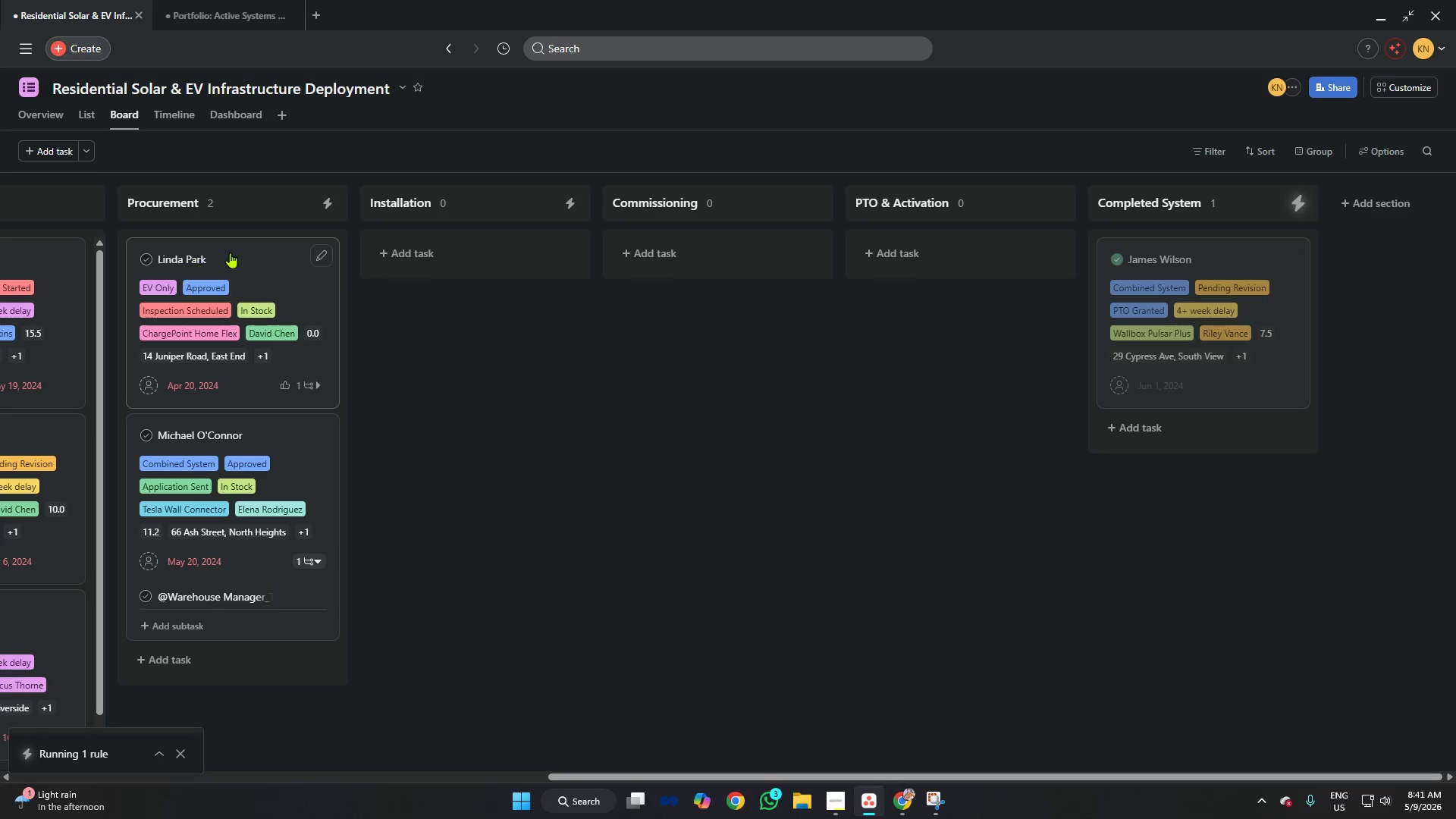 
left_click([246, 253])
 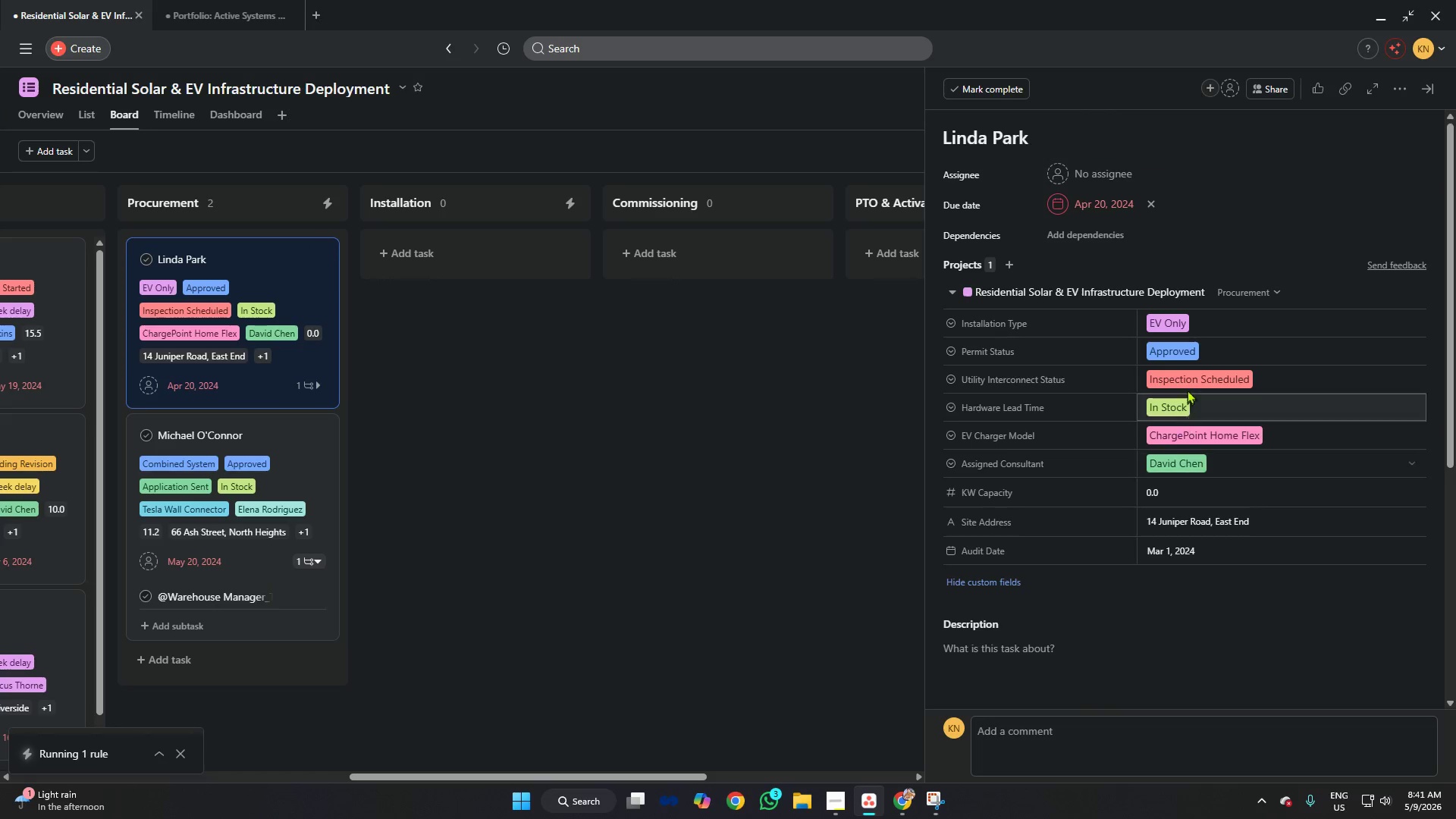 
left_click([1197, 316])
 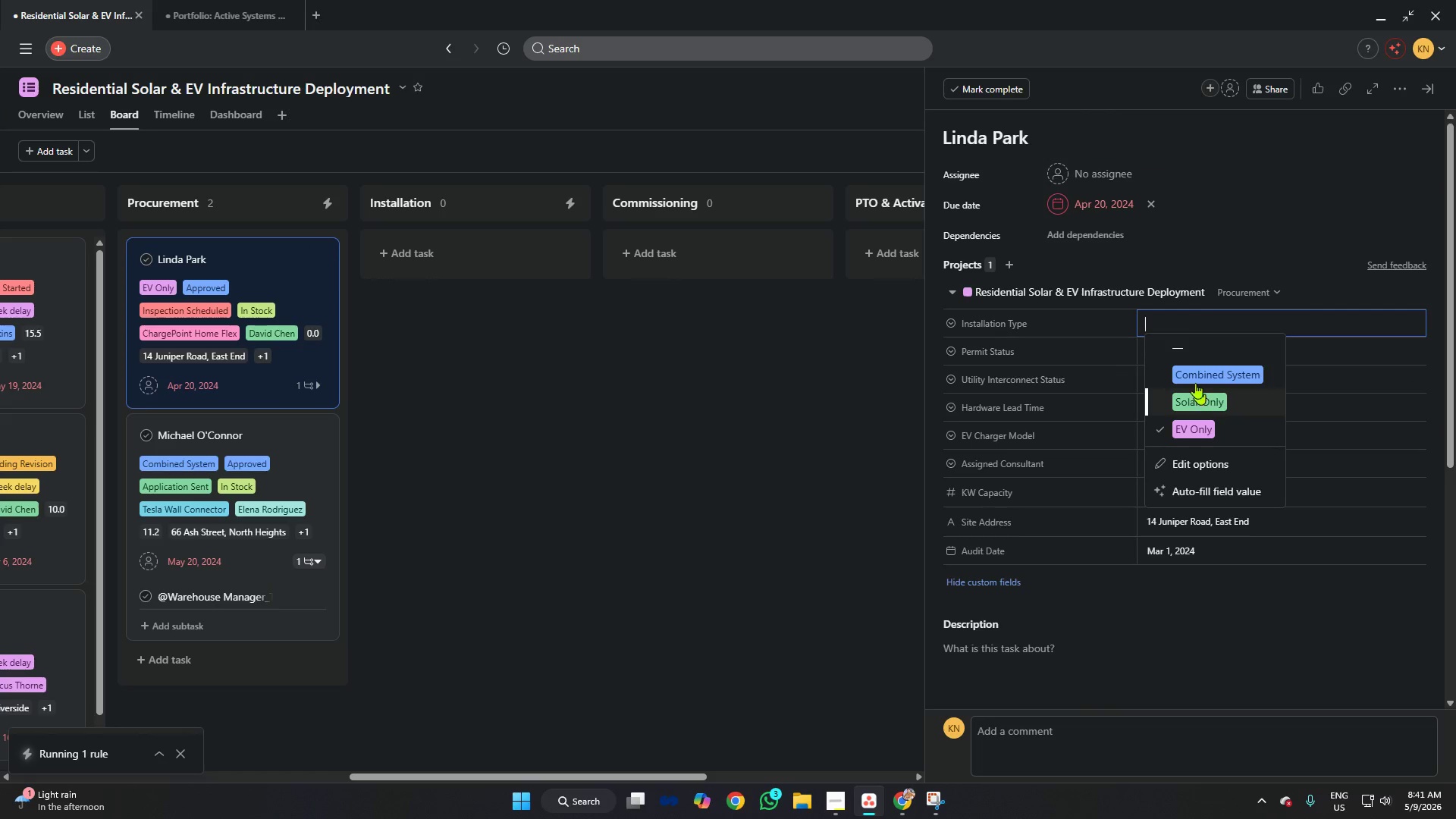 
left_click([1186, 258])
 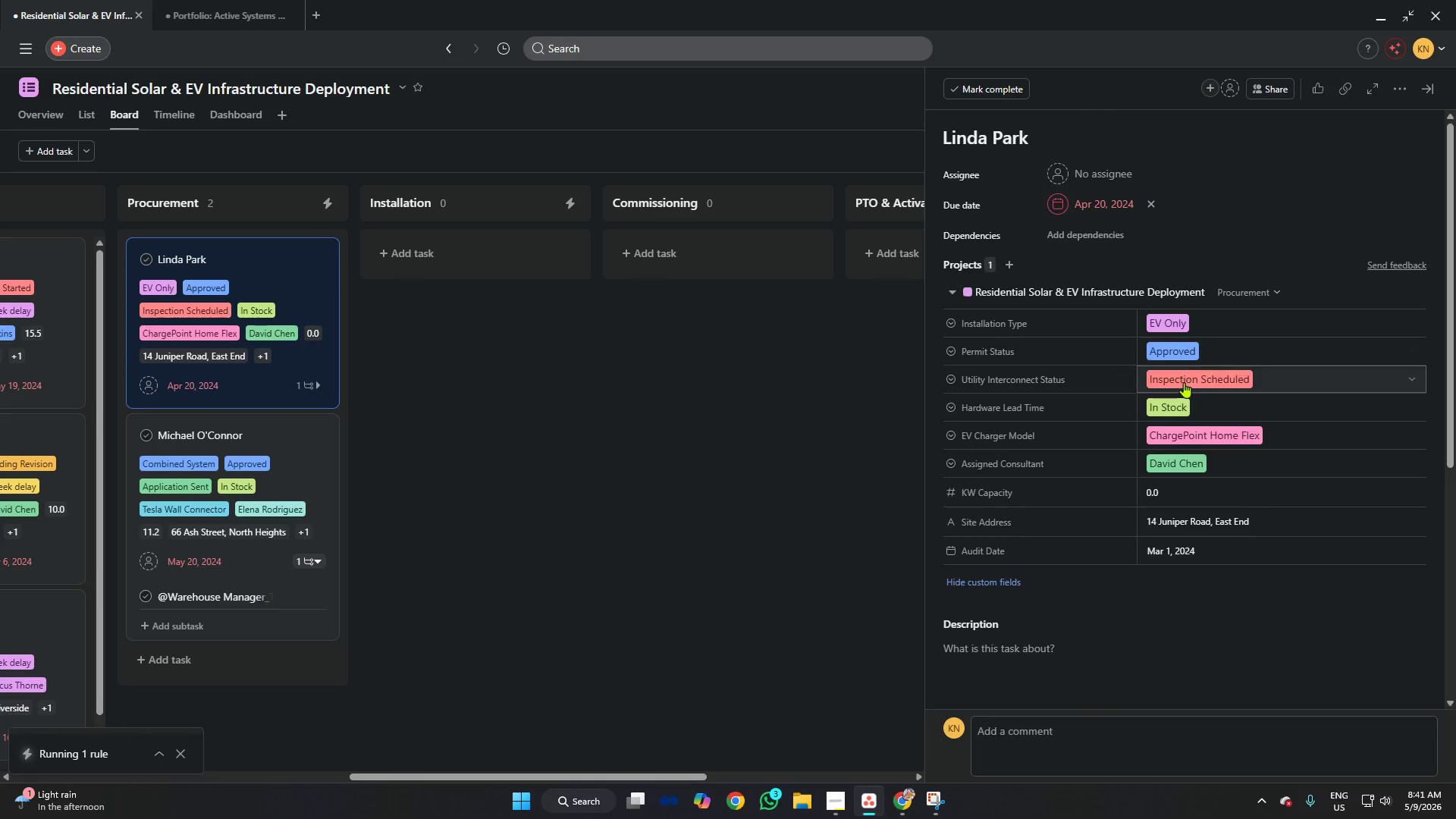 
left_click([1184, 382])
 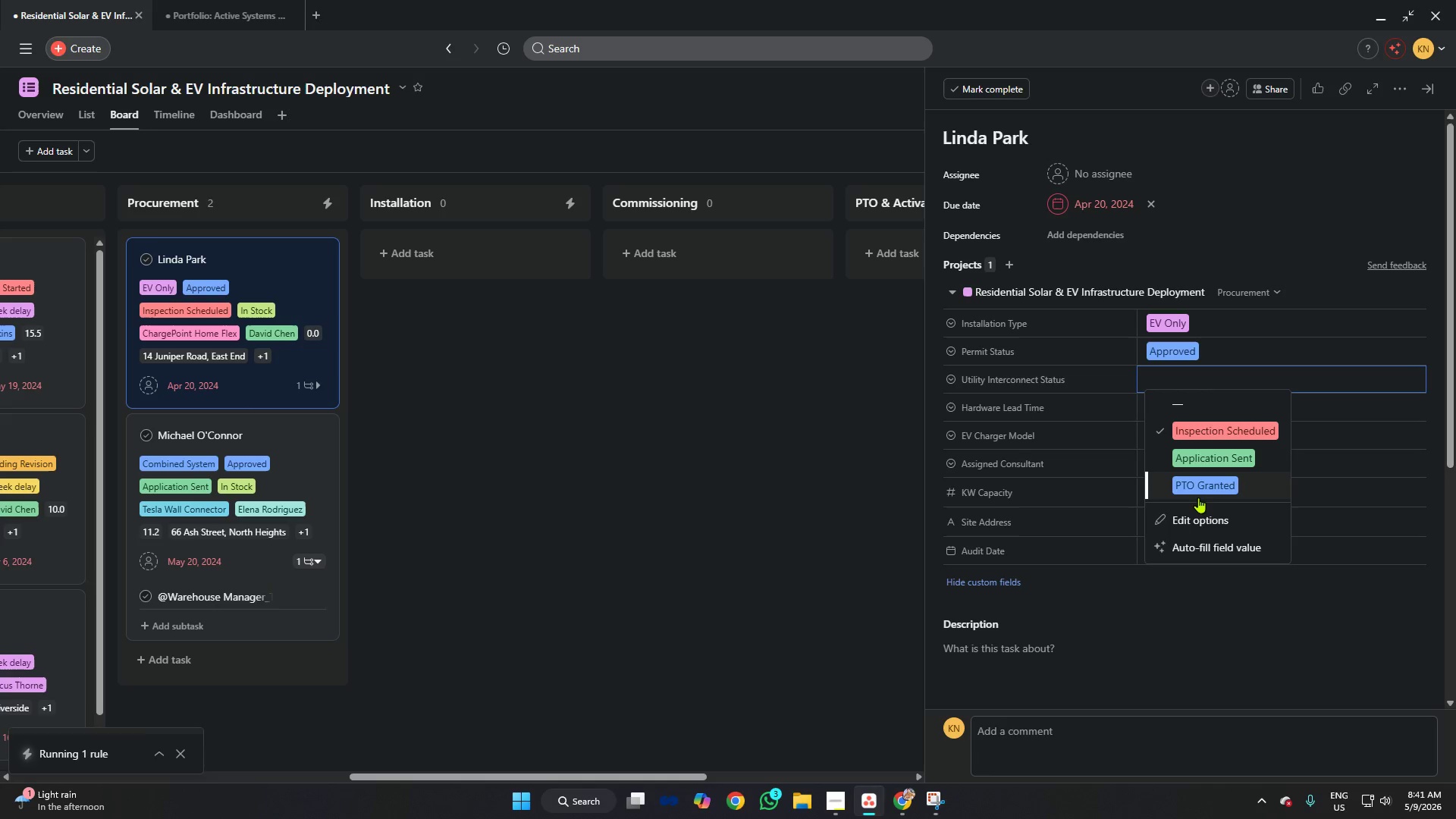 
left_click([1194, 485])
 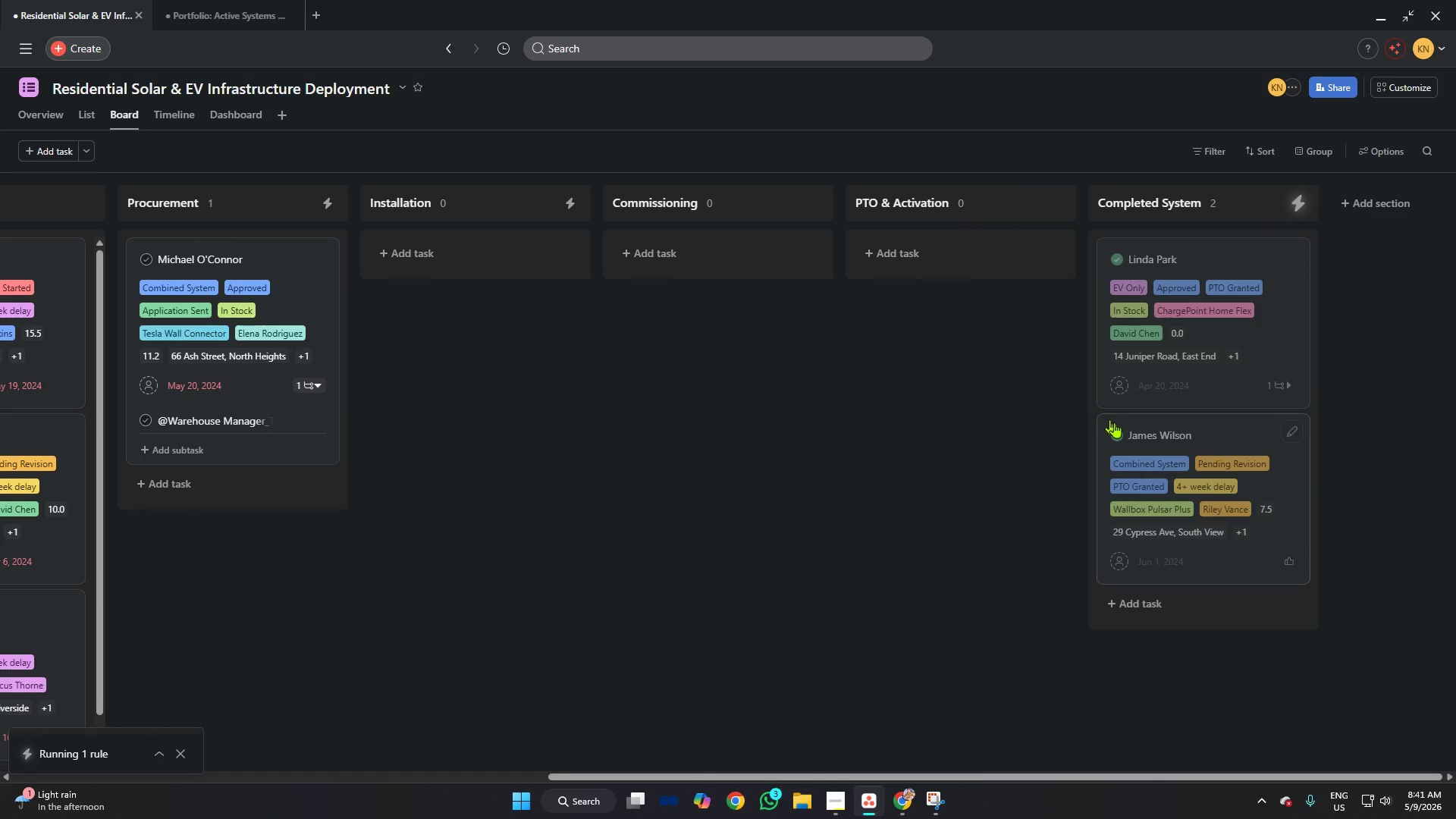 
wait(7.55)
 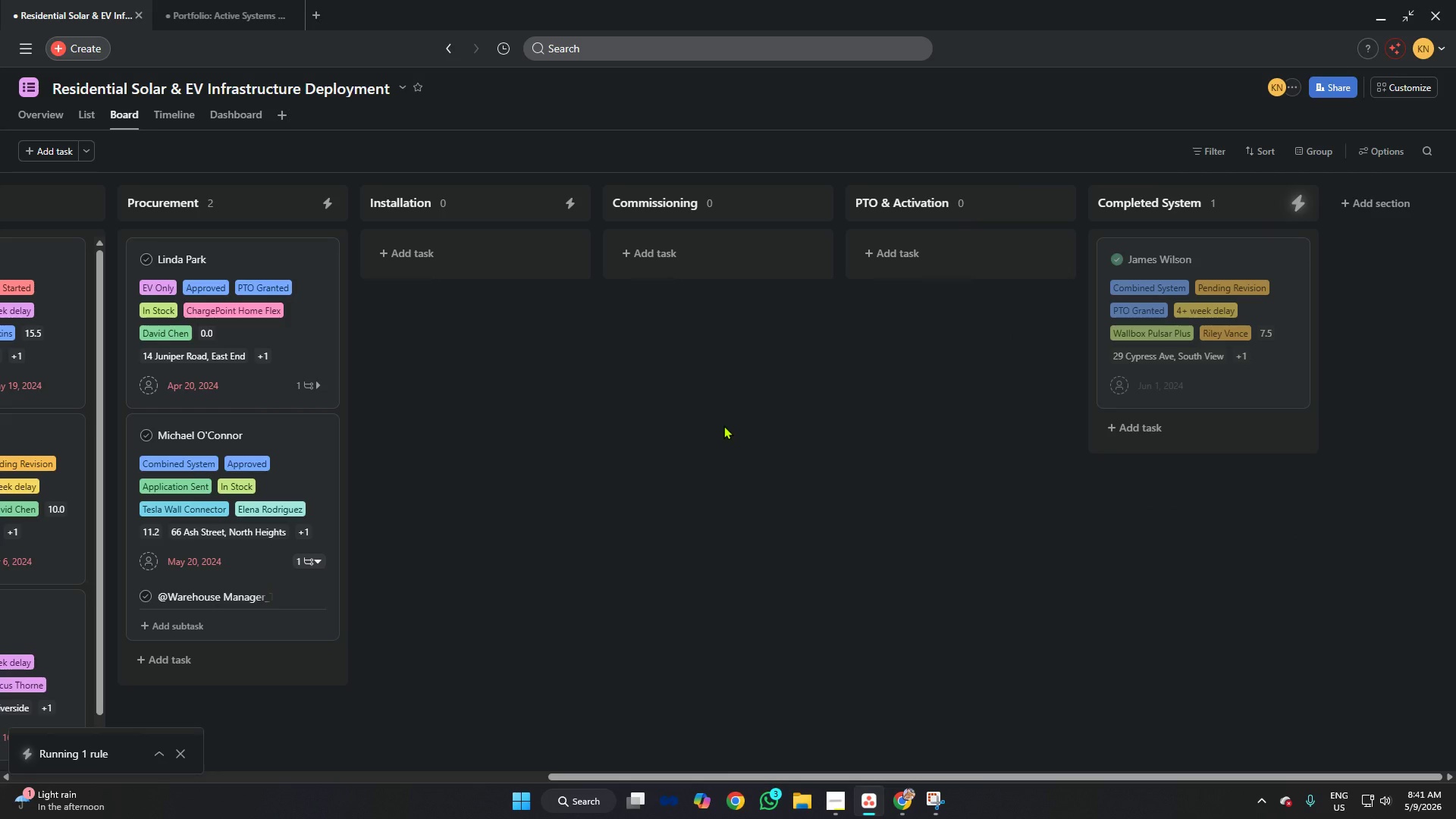 
left_click([212, 13])
 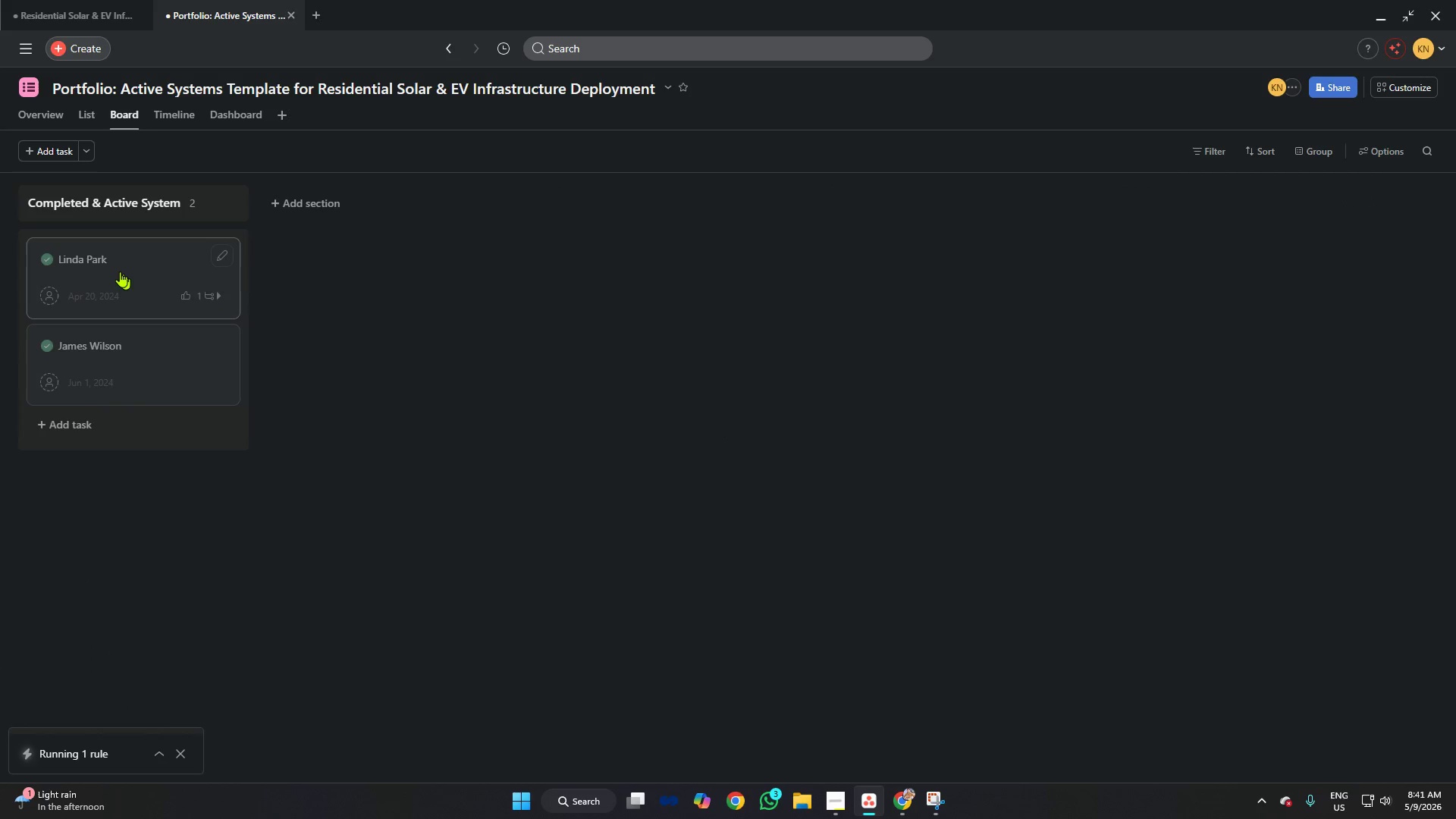 
left_click([115, 256])
 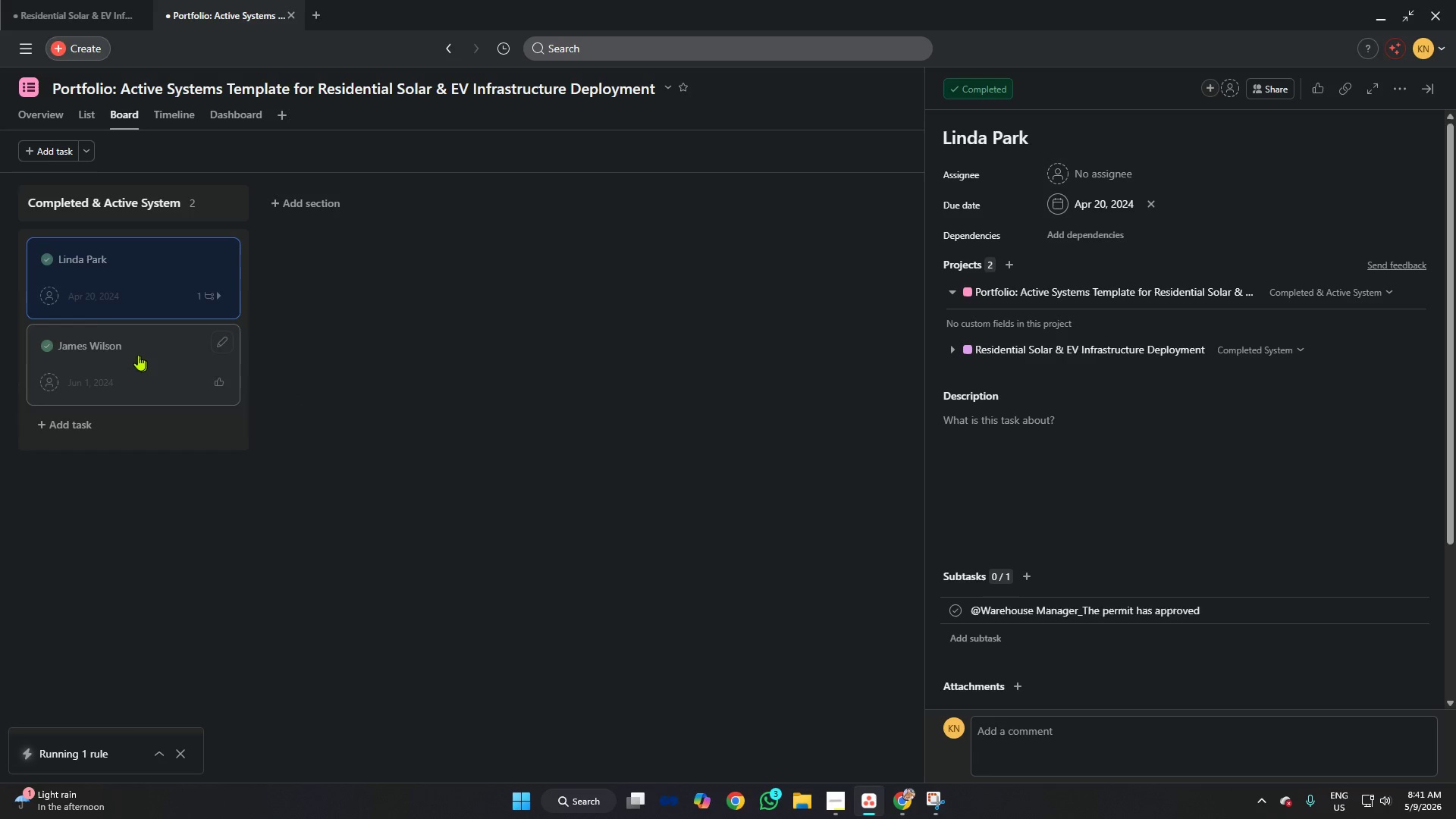 
left_click([143, 343])
 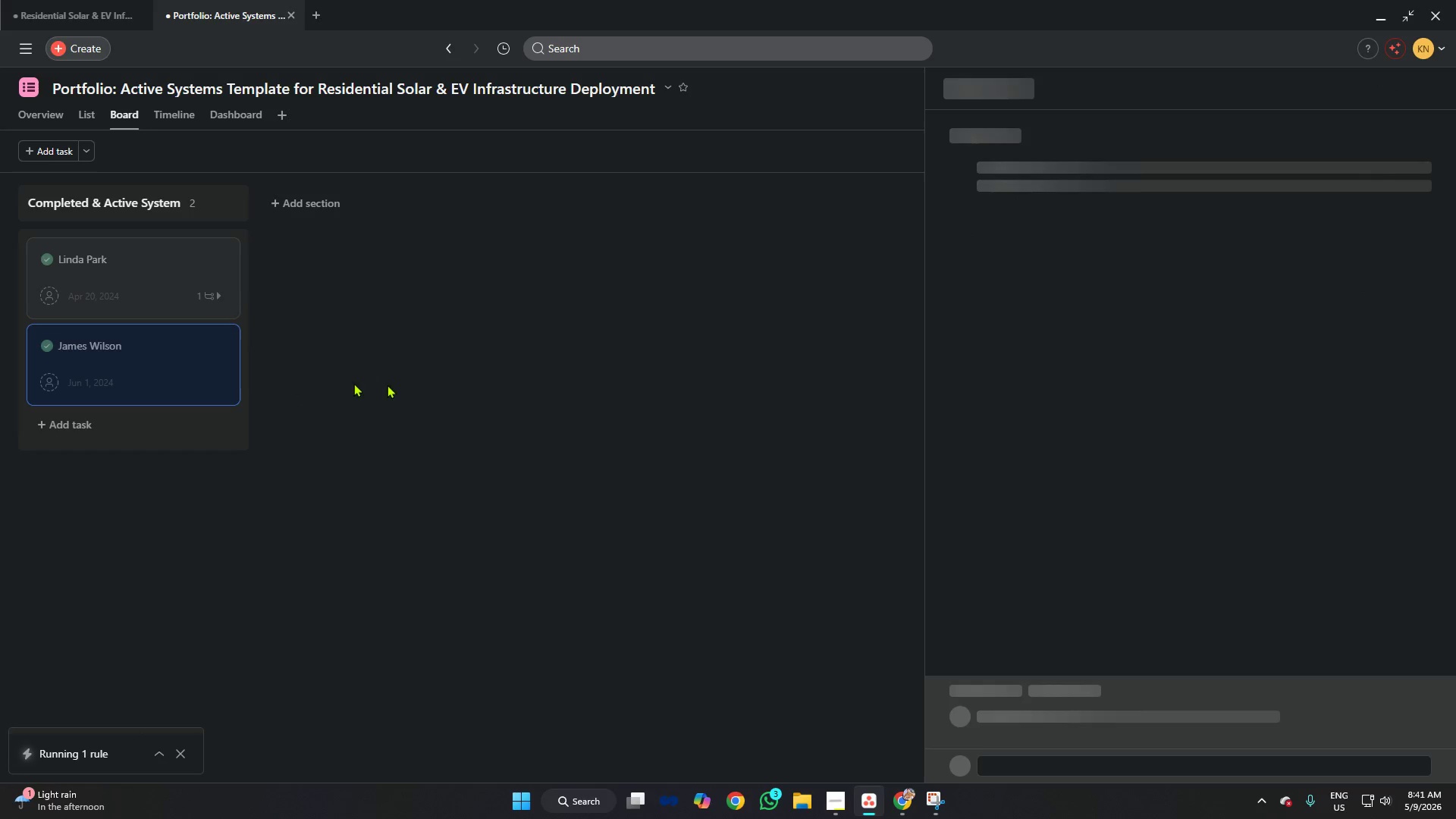 
left_click([436, 377])
 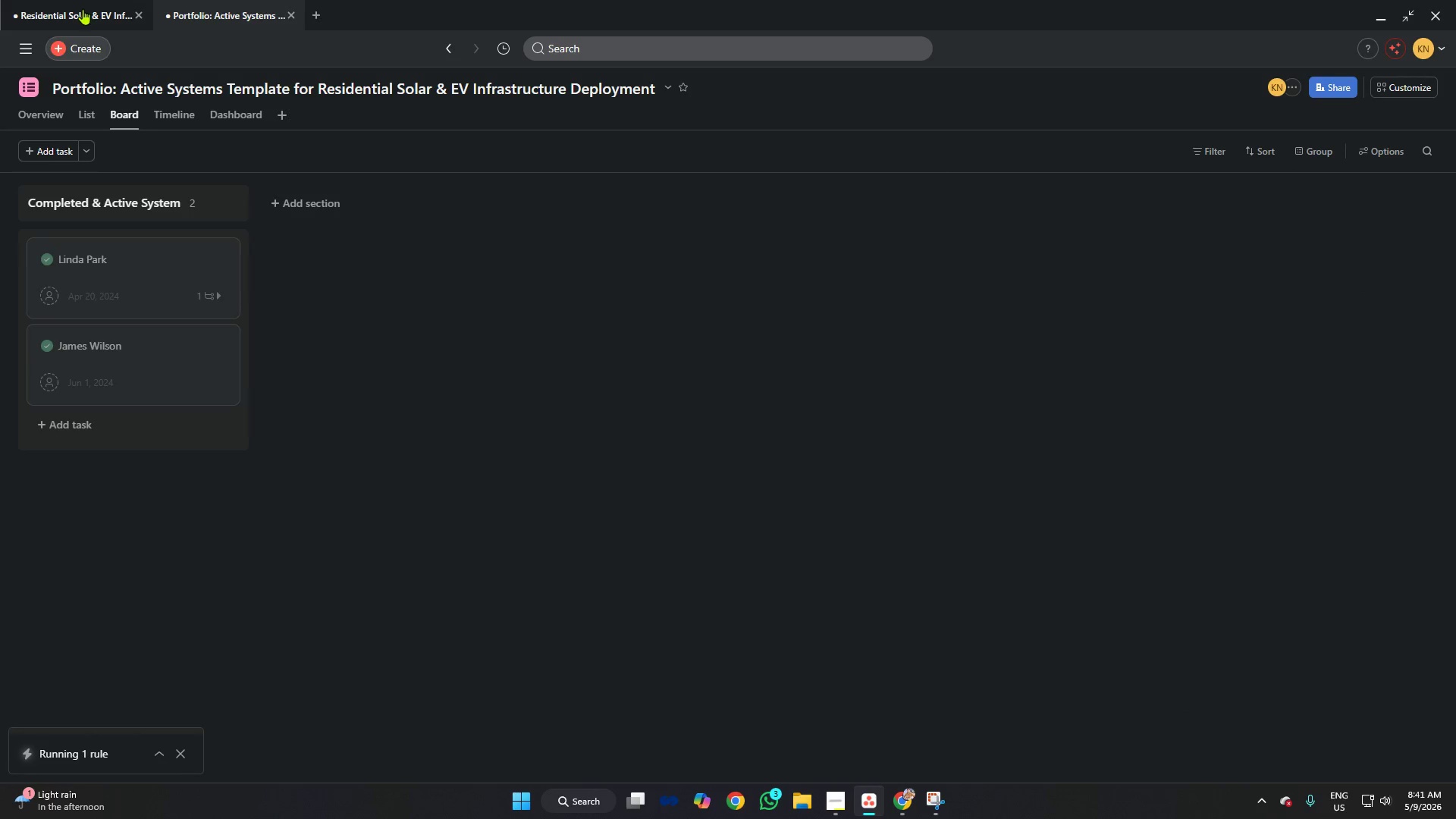 
left_click([83, 9])
 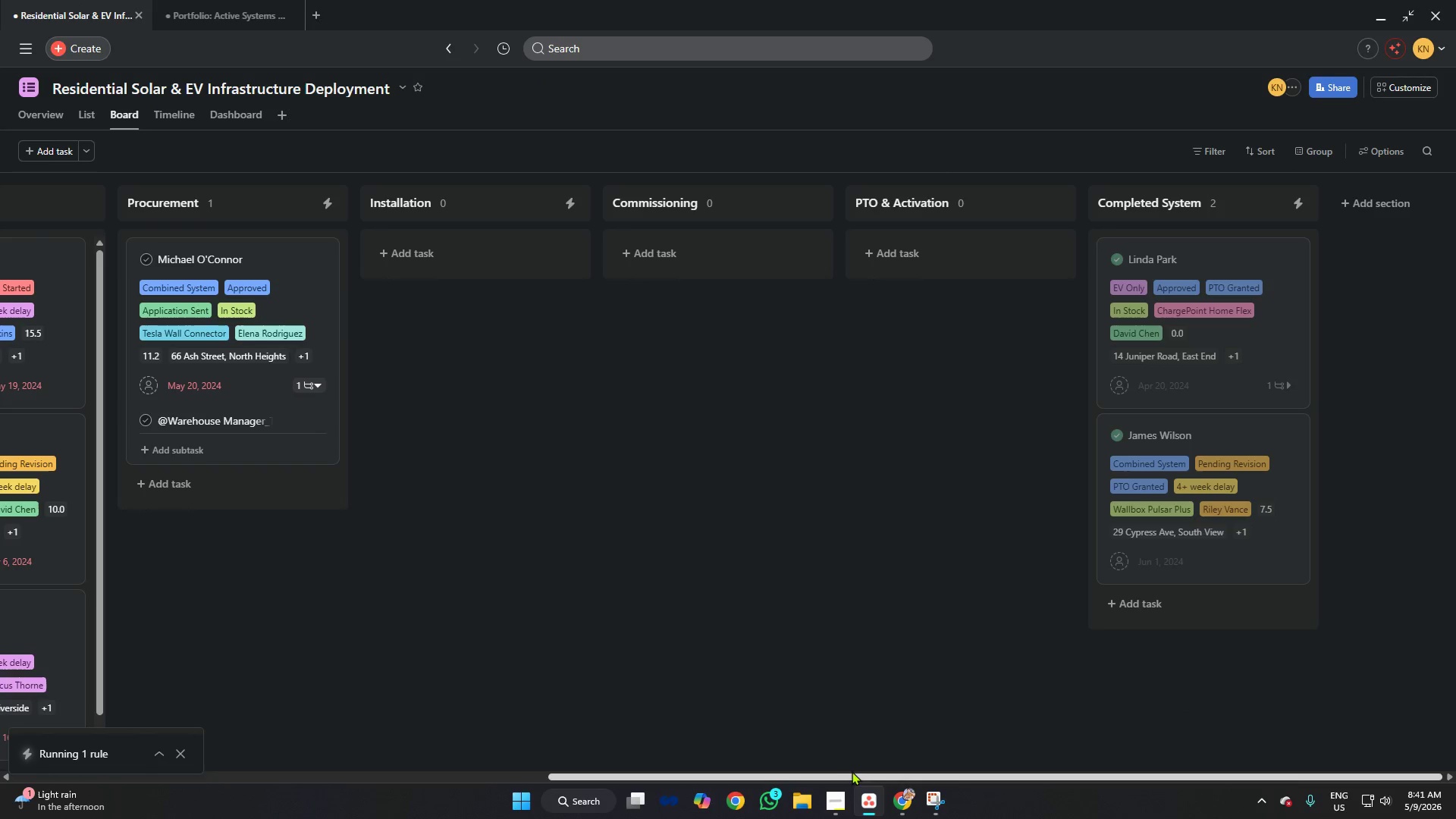 
left_click_drag(start_coordinate=[846, 774], to_coordinate=[567, 737])
 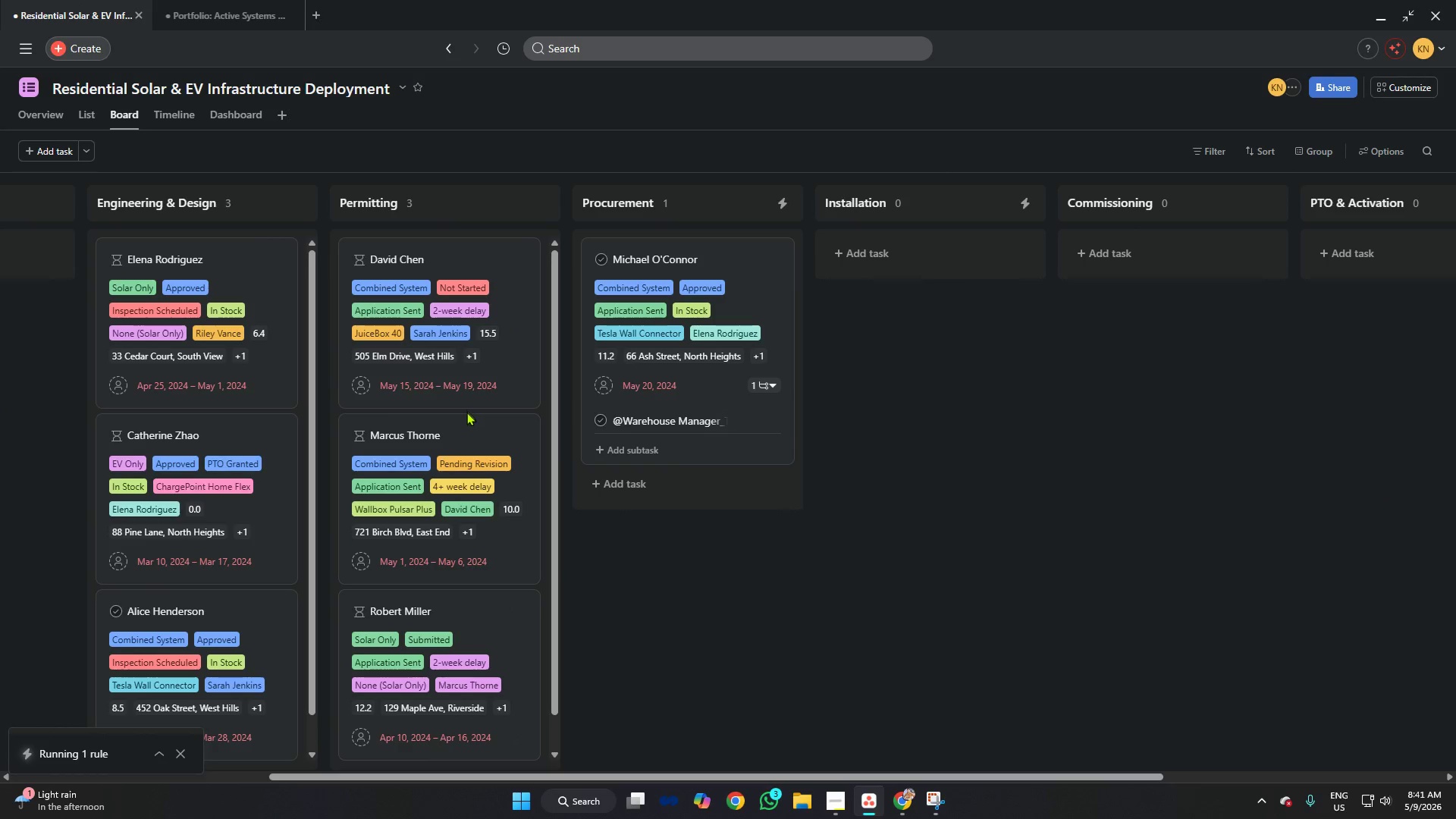 
left_click([463, 435])
 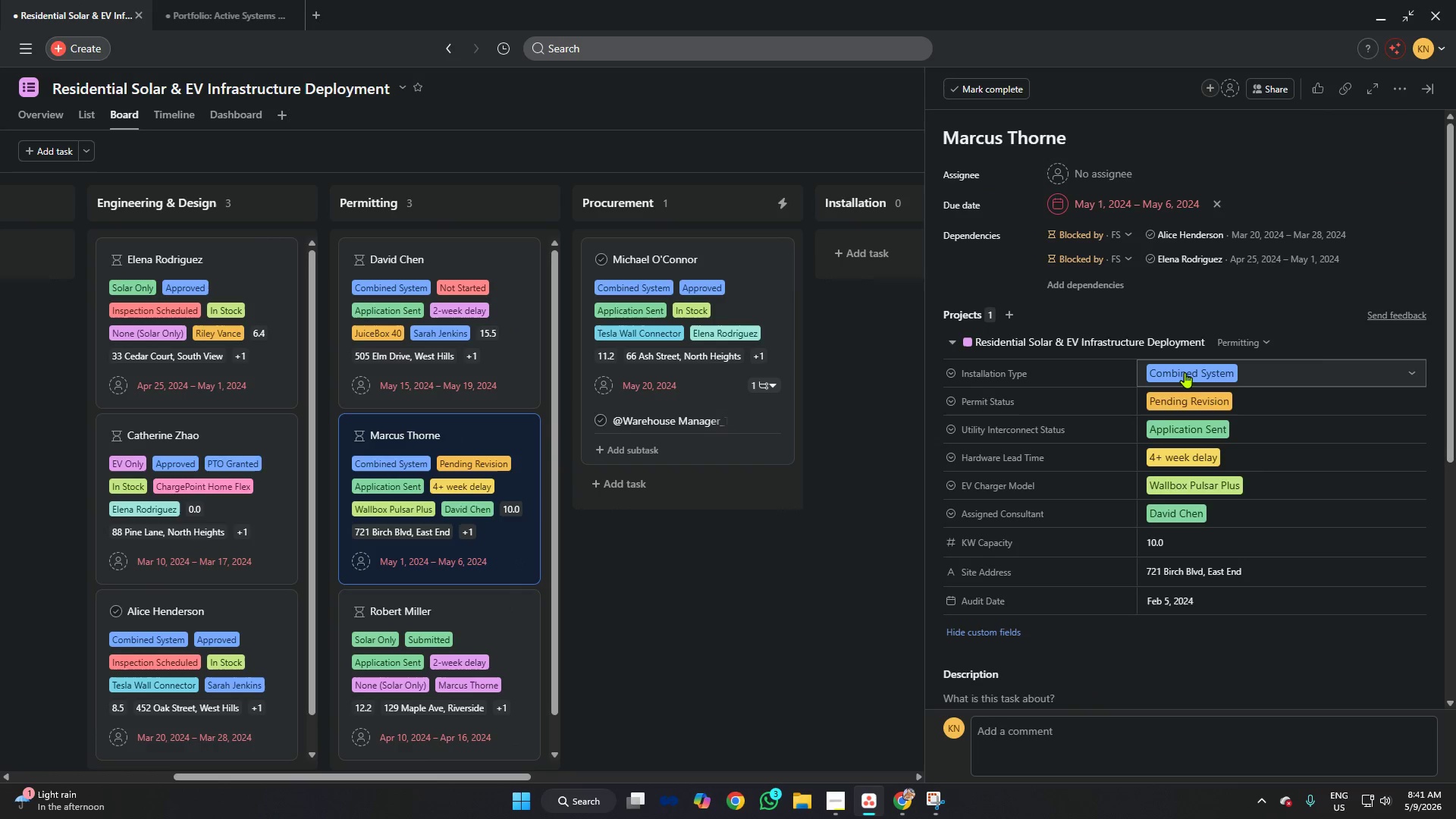 
left_click([1185, 397])
 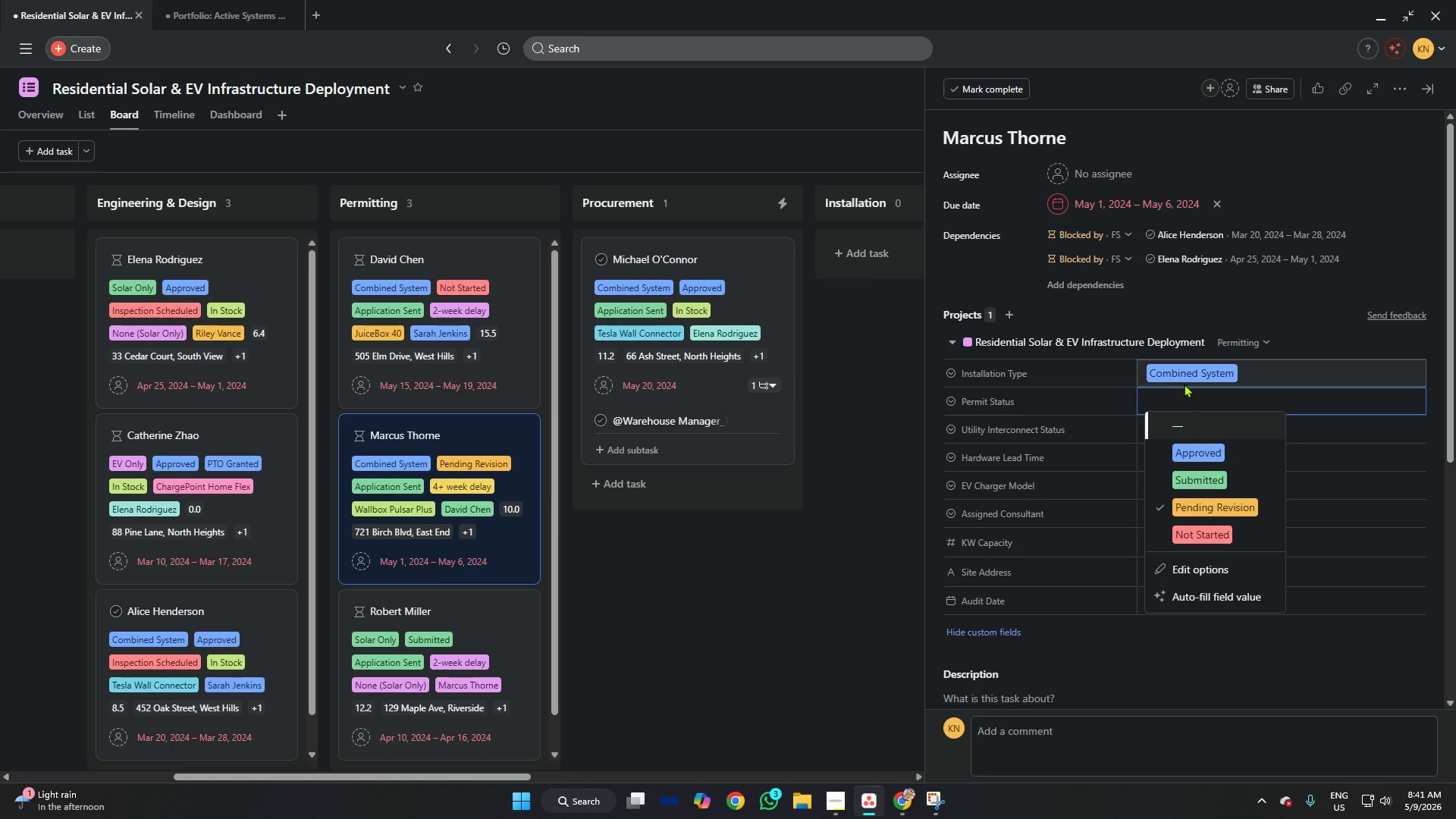 
left_click([1184, 379])
 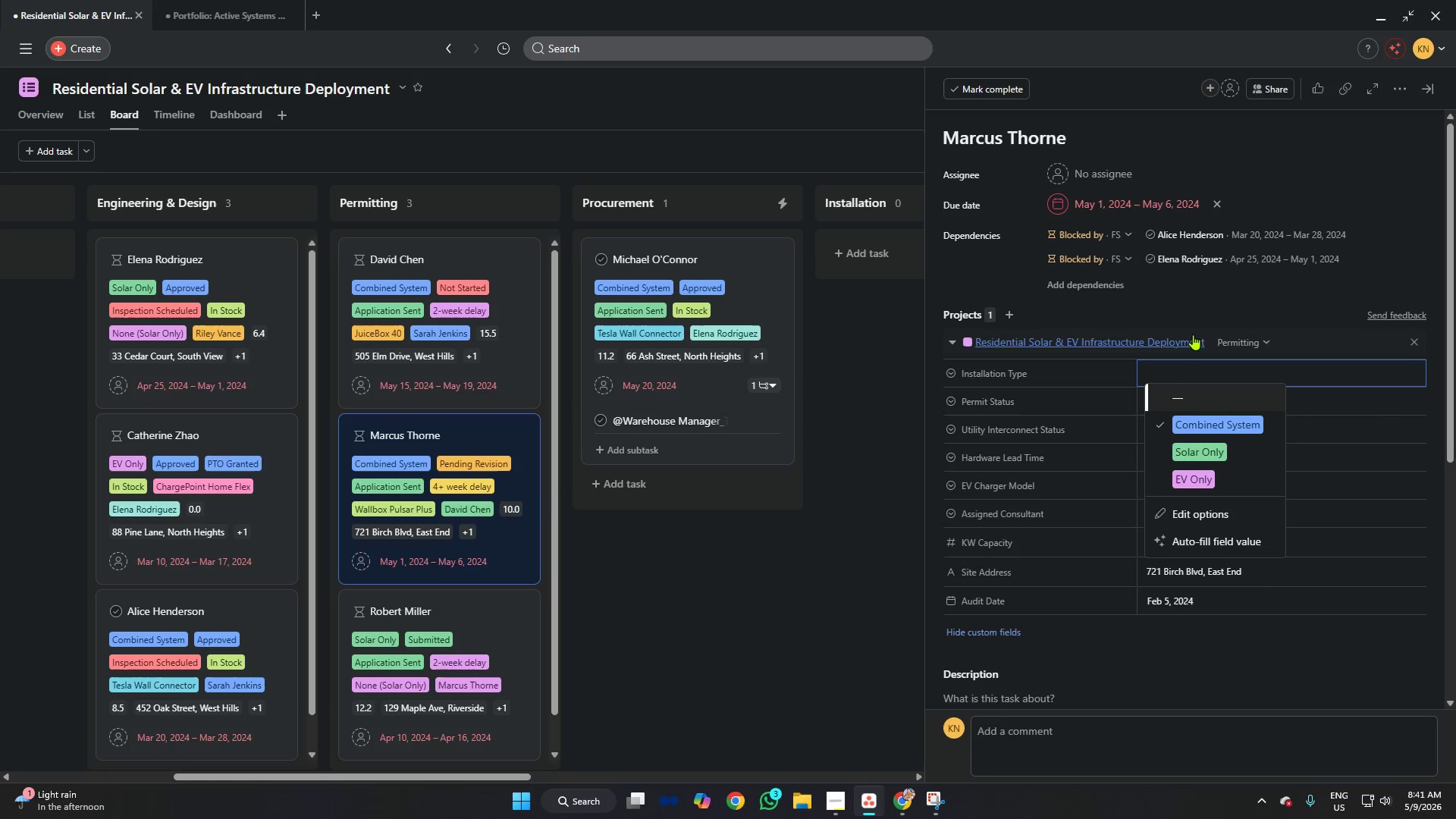 
left_click([1193, 308])
 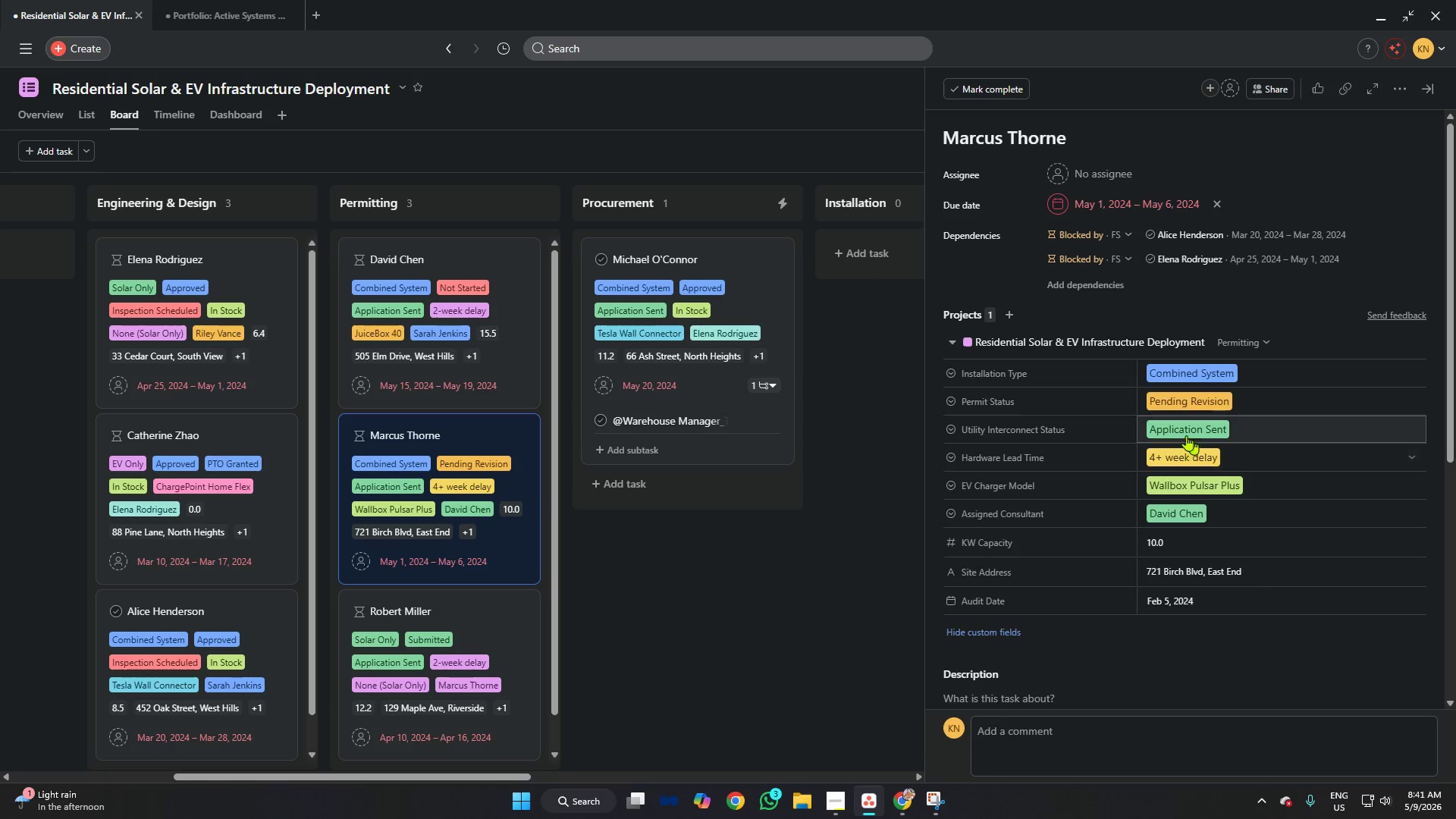 
left_click([1184, 428])
 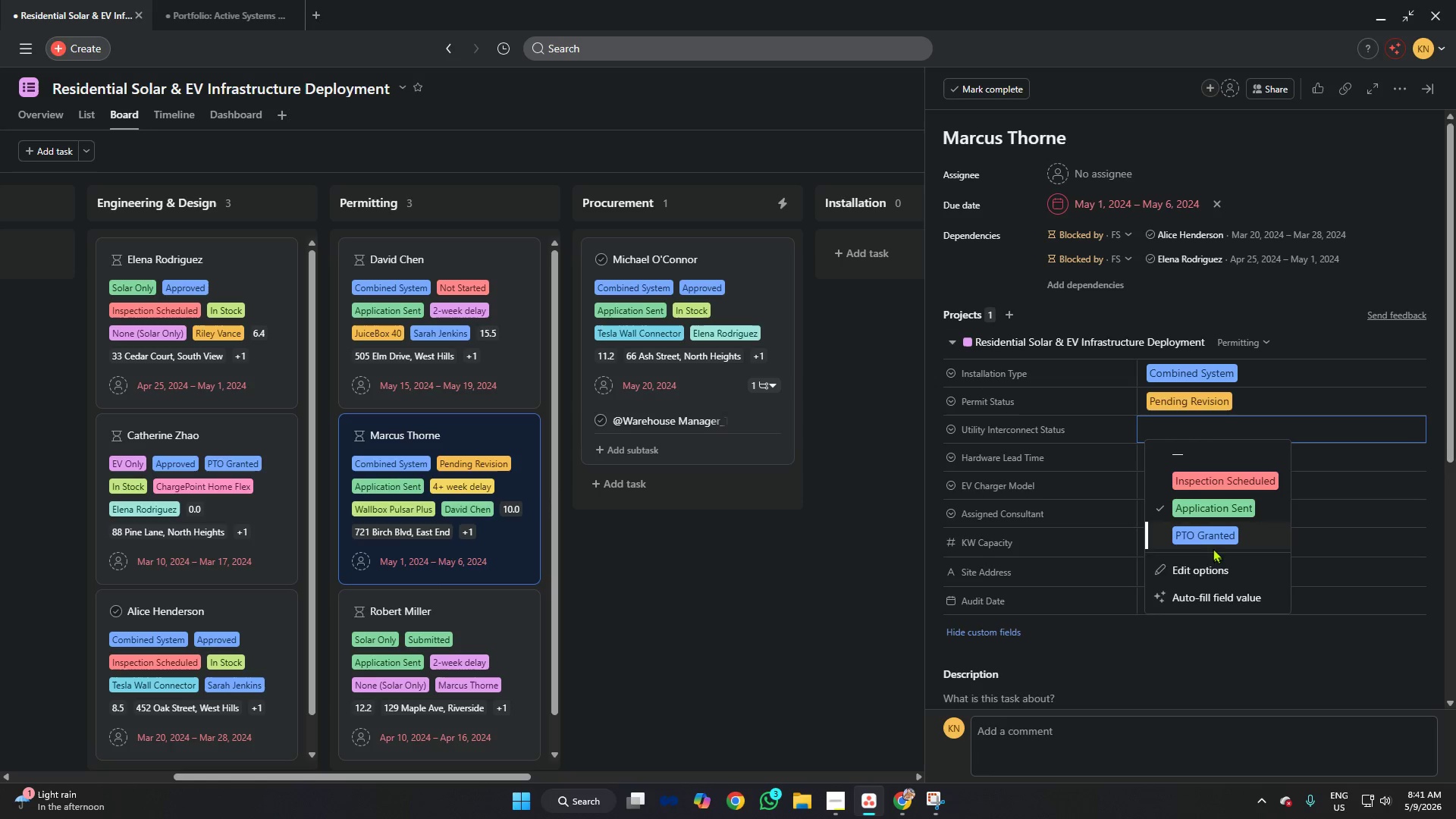 
left_click([1207, 532])
 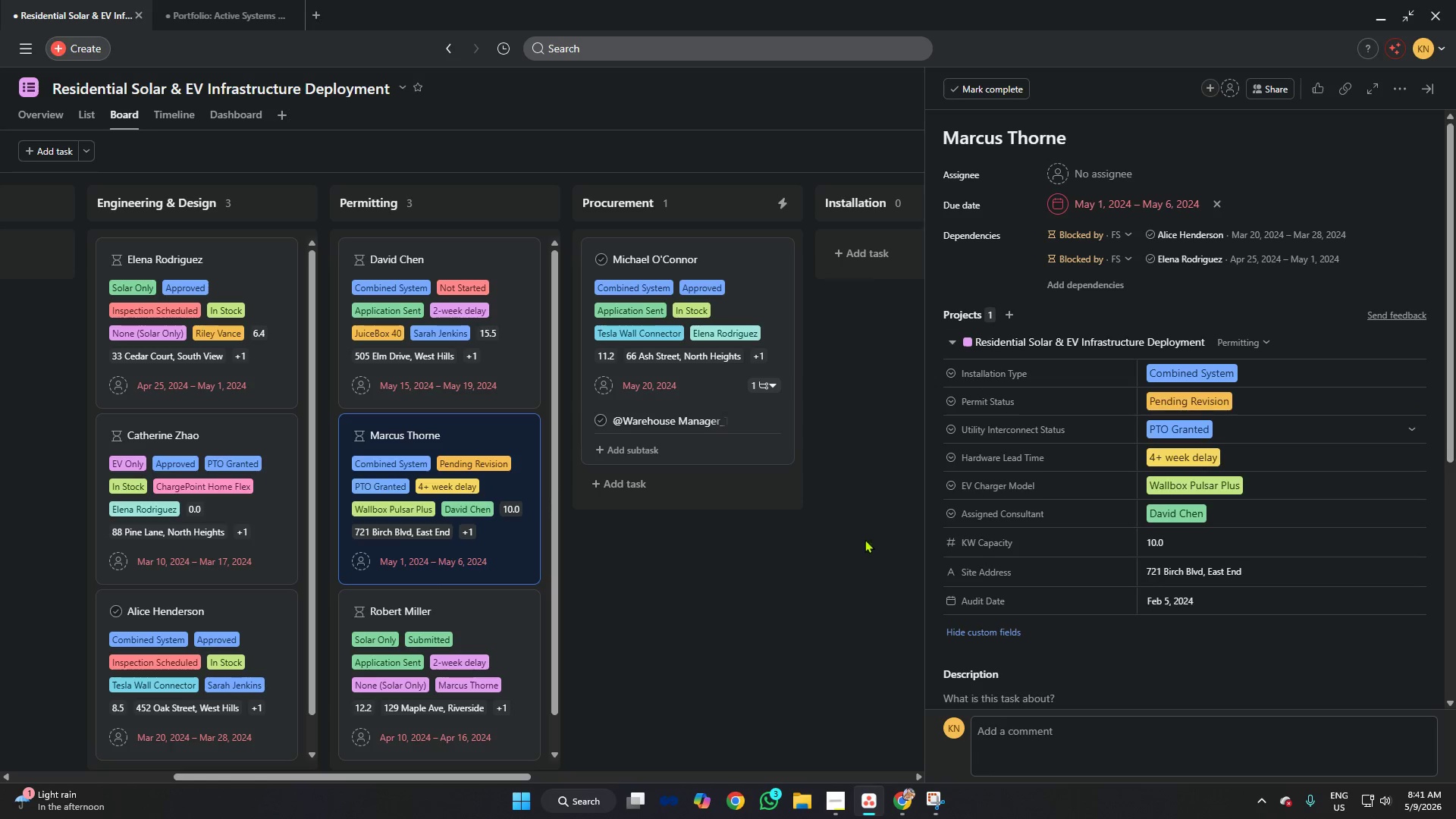 
left_click([852, 540])
 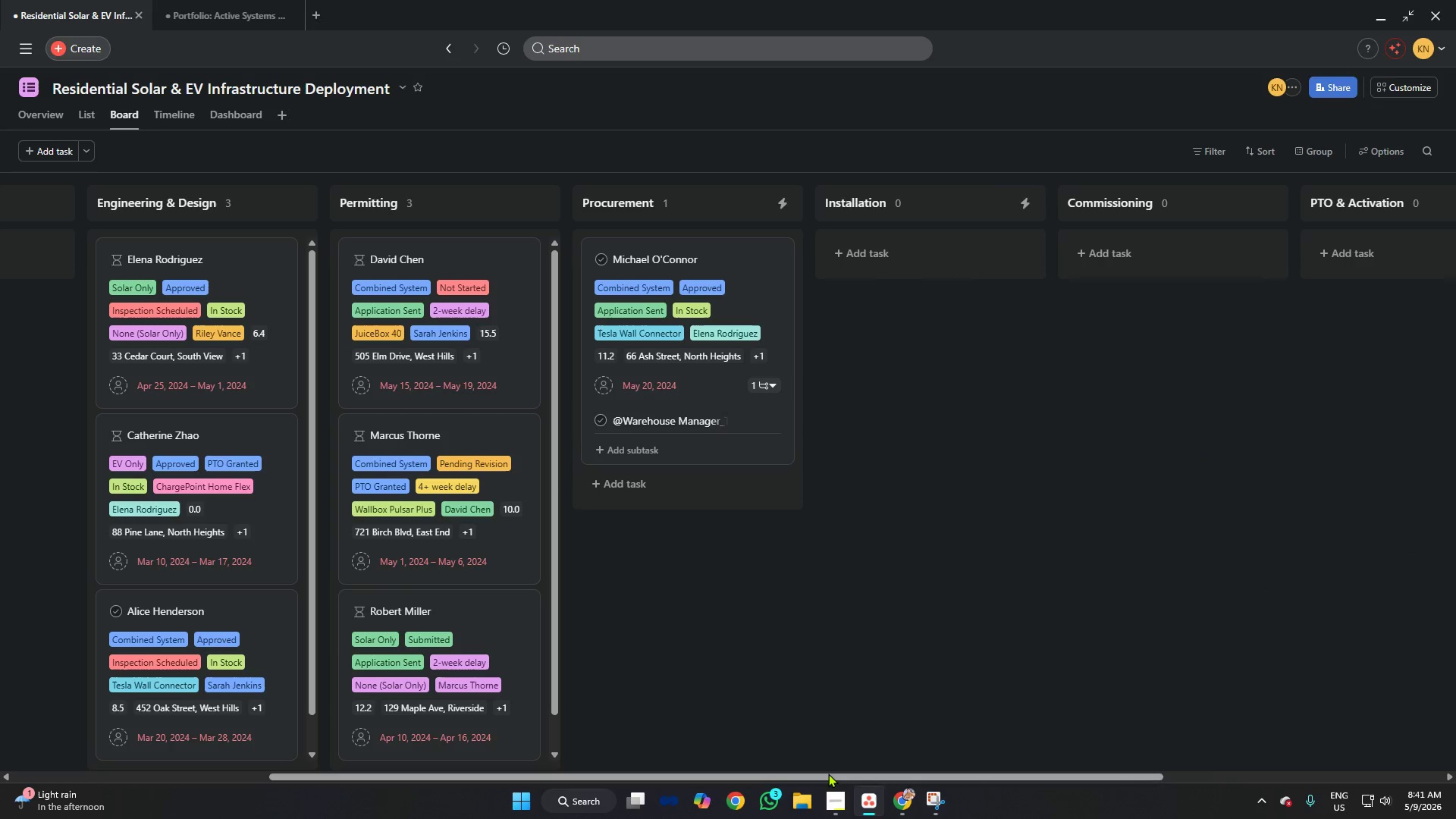 
left_click_drag(start_coordinate=[828, 774], to_coordinate=[1112, 785])
 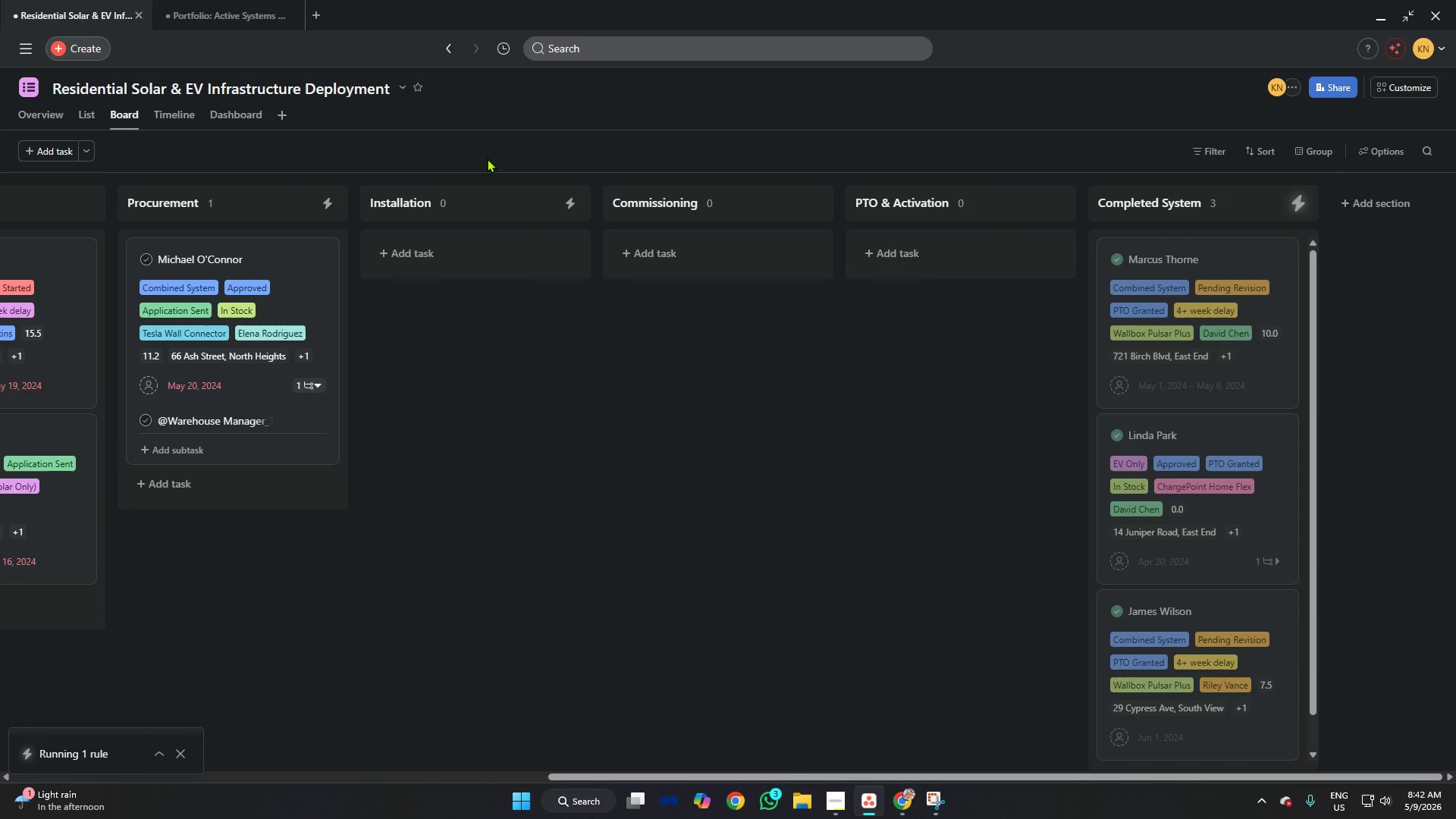 
left_click([241, 0])
 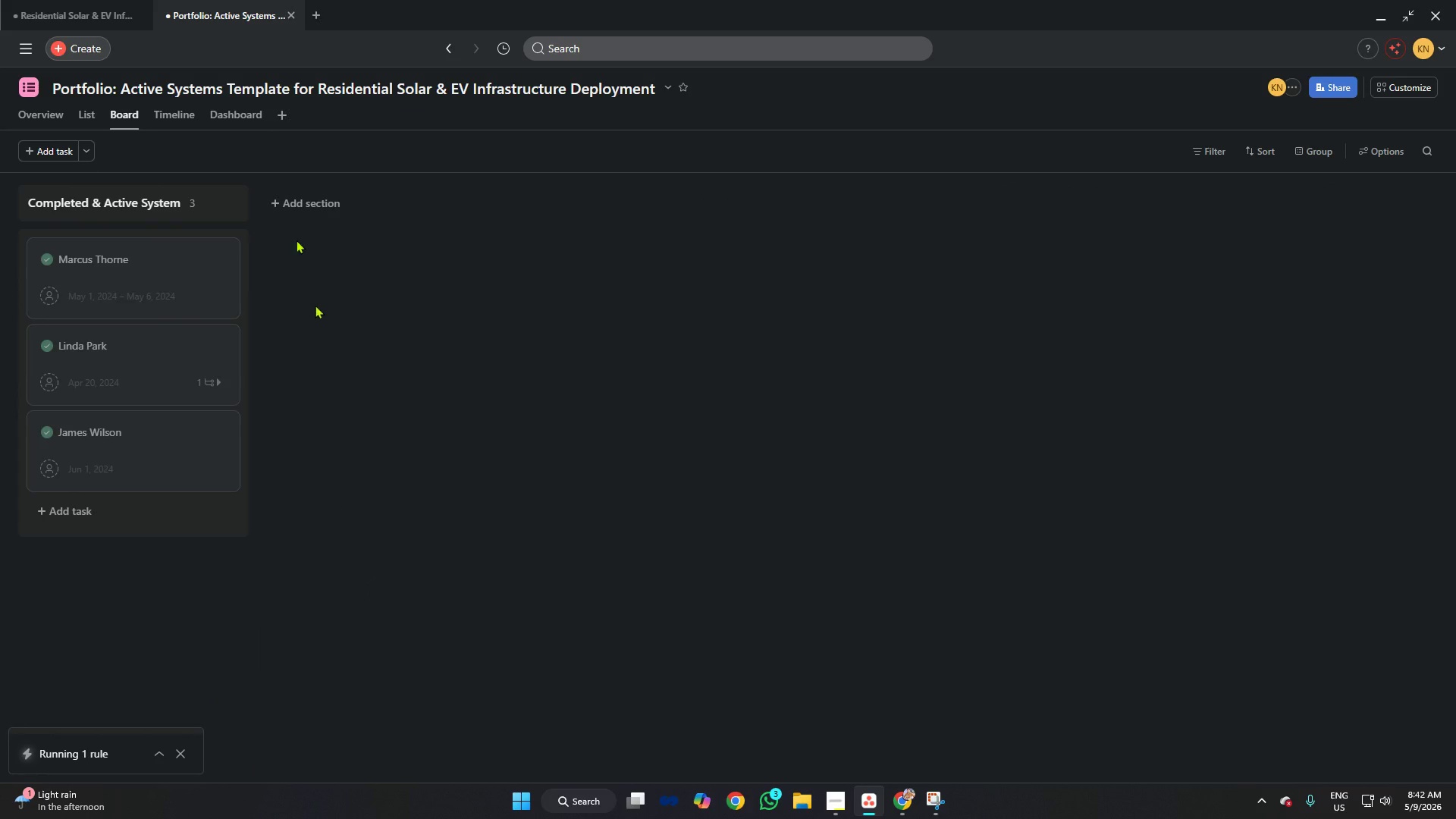 
left_click([342, 419])
 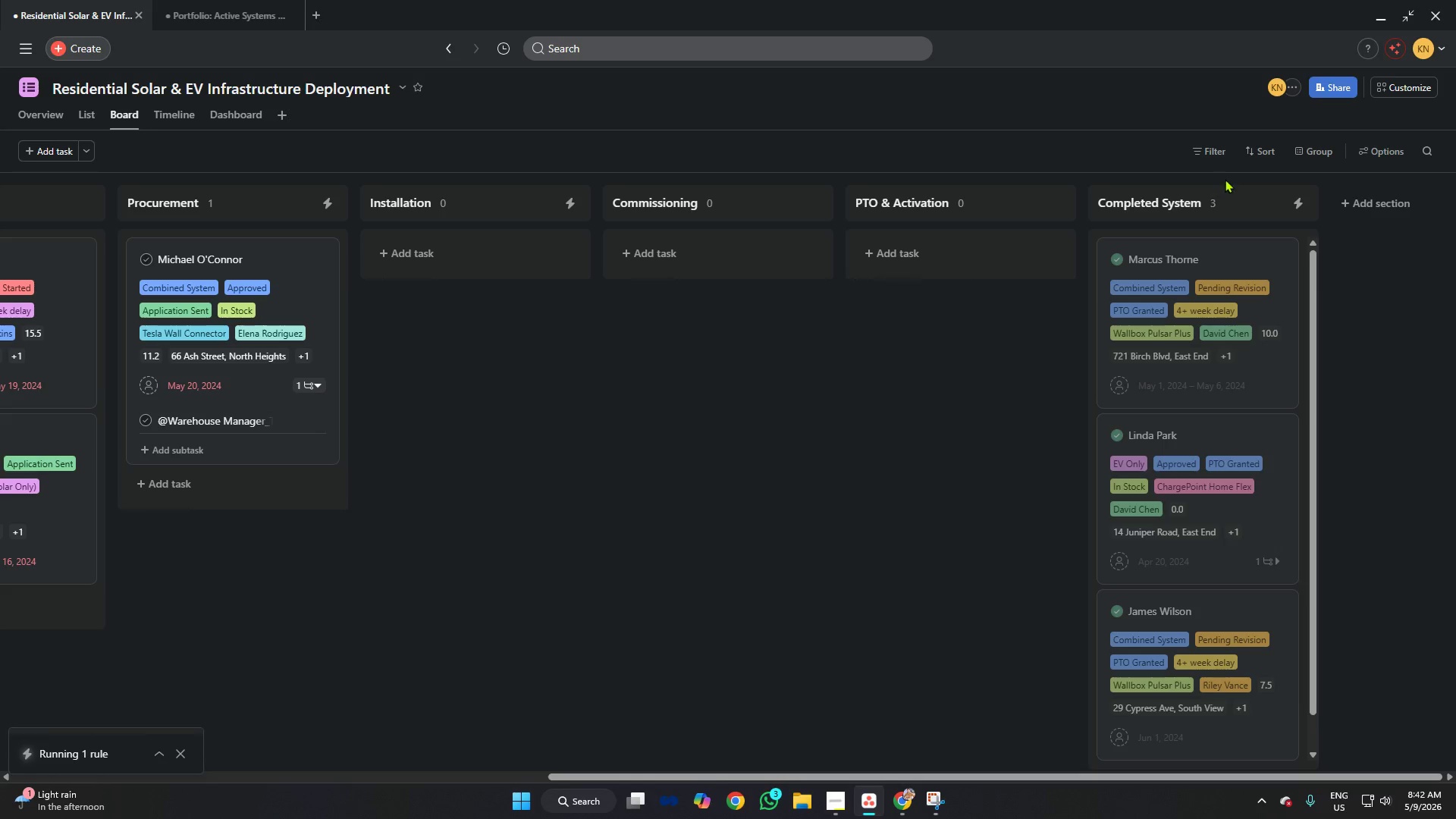 
left_click([1395, 86])
 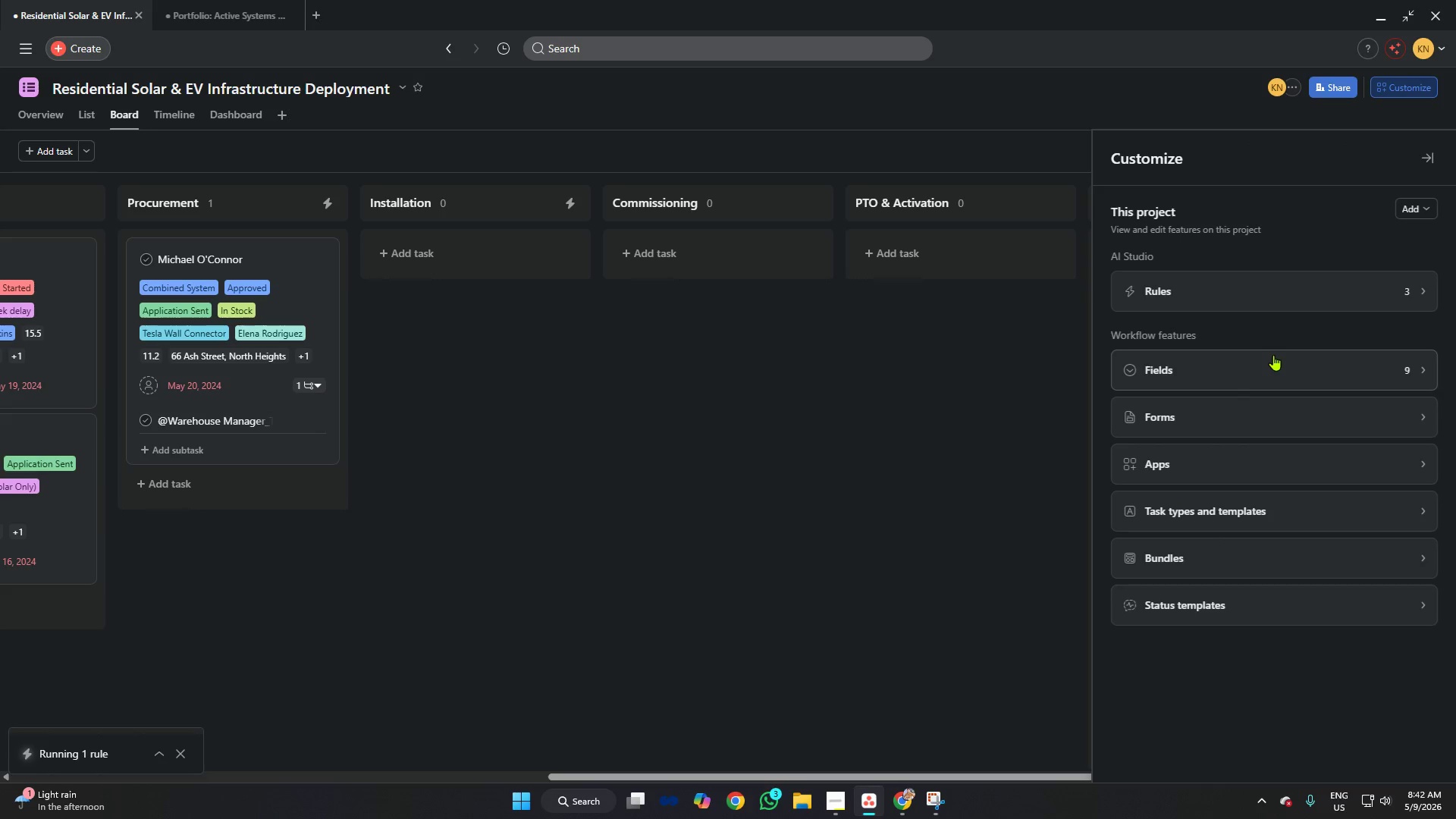 
left_click([1272, 370])
 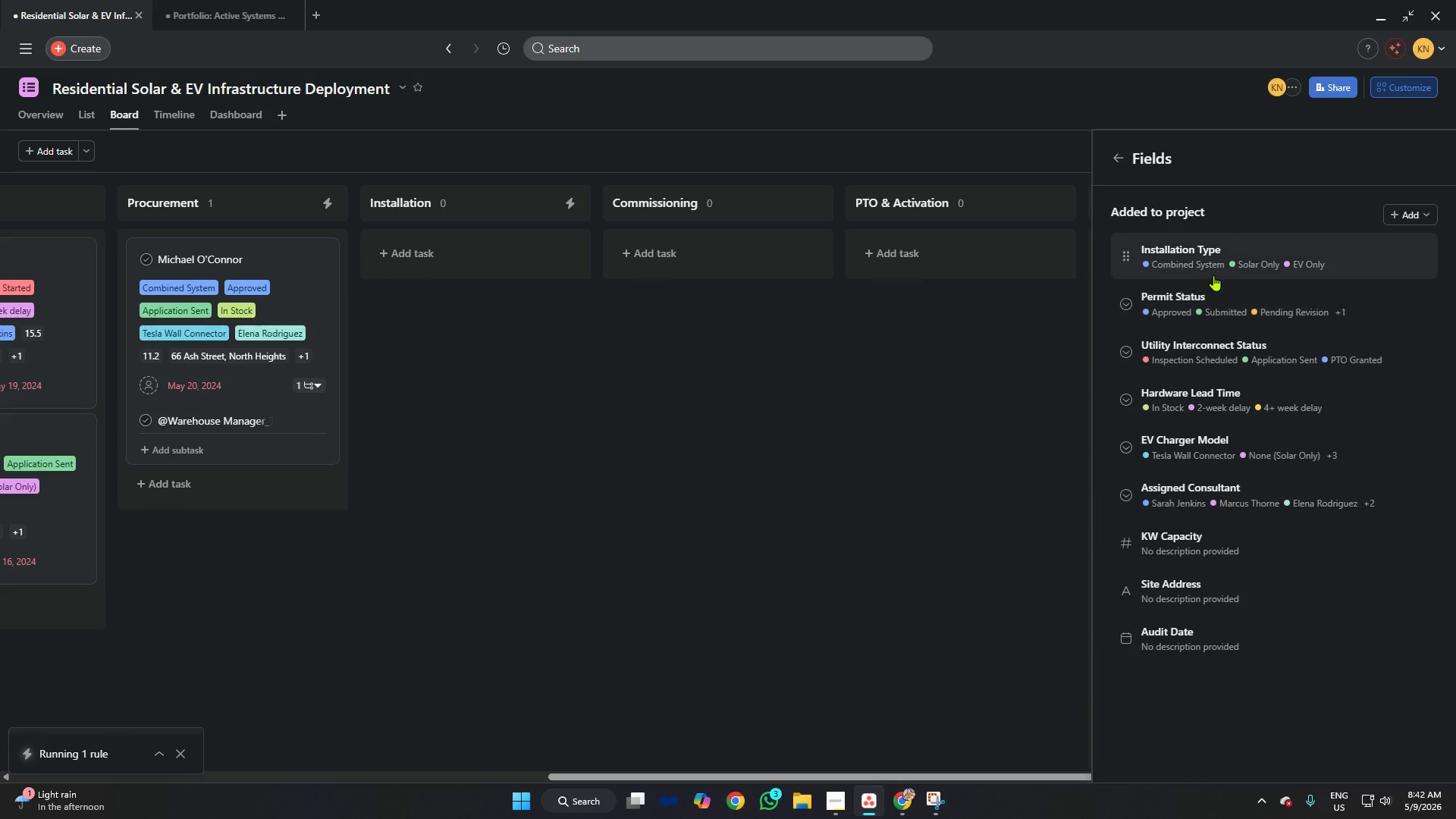 
left_click([1215, 271])
 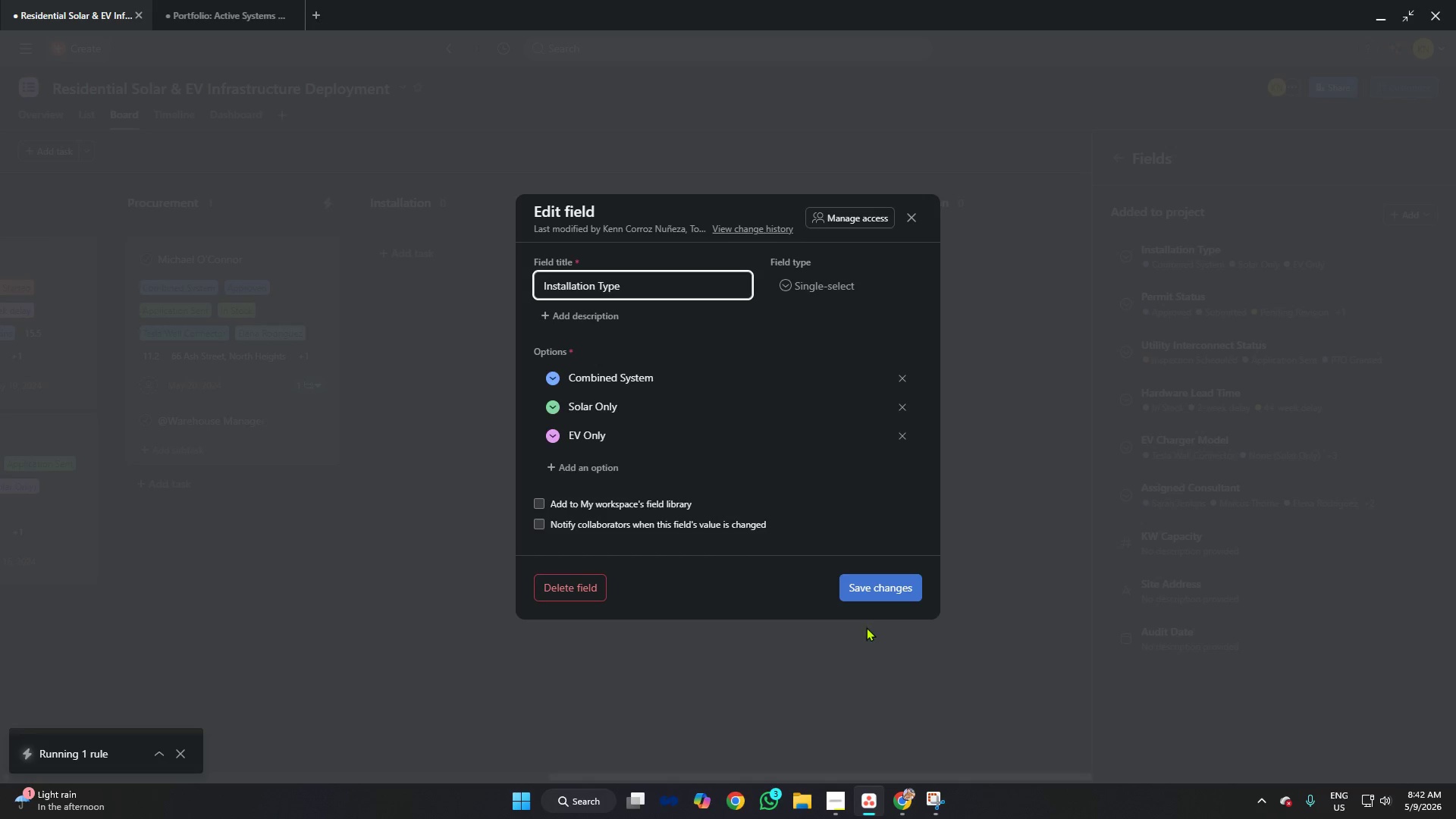 
left_click([875, 587])
 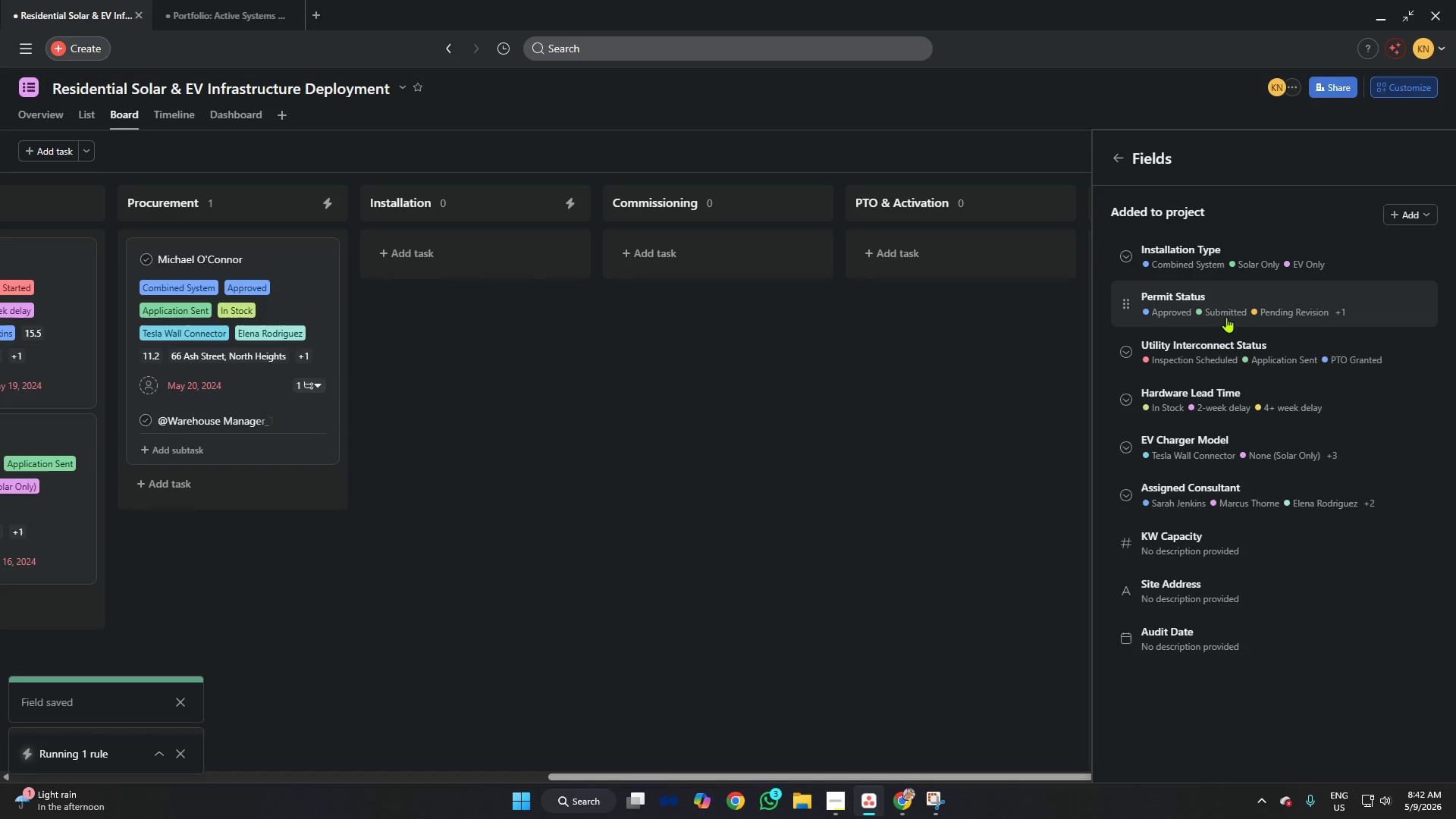 
left_click([1226, 317])
 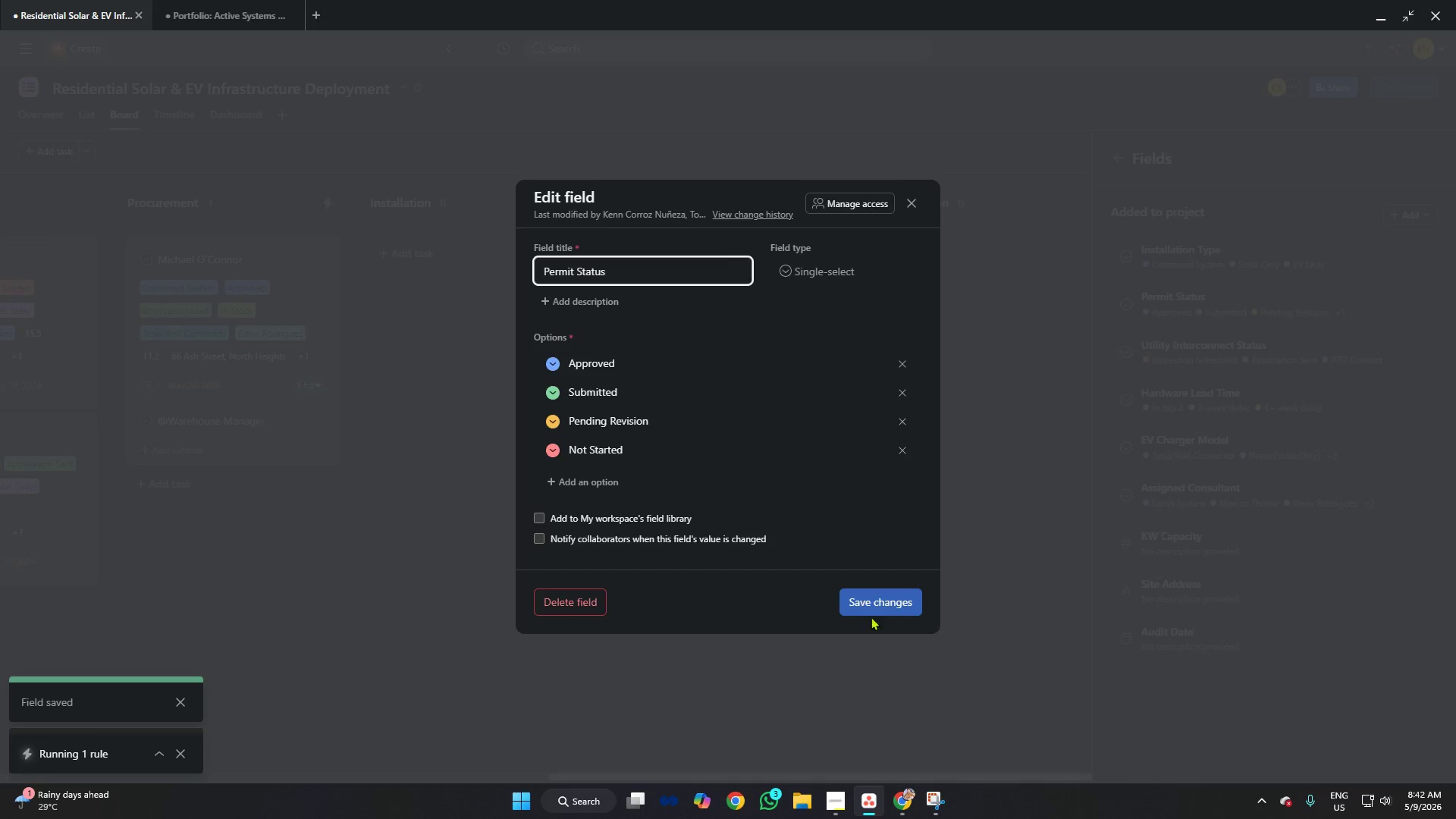 
left_click([869, 610])
 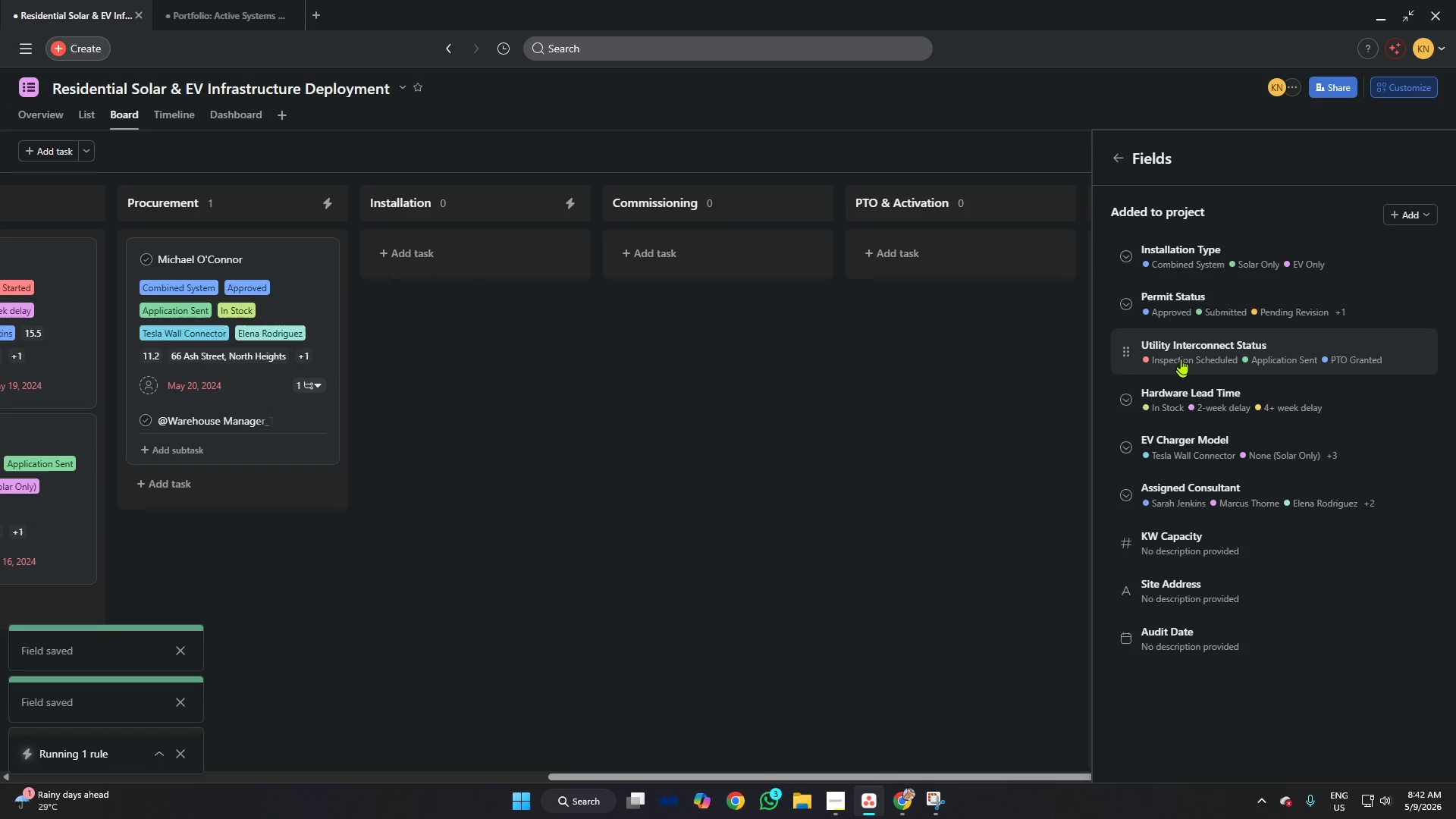 
left_click([1187, 344])
 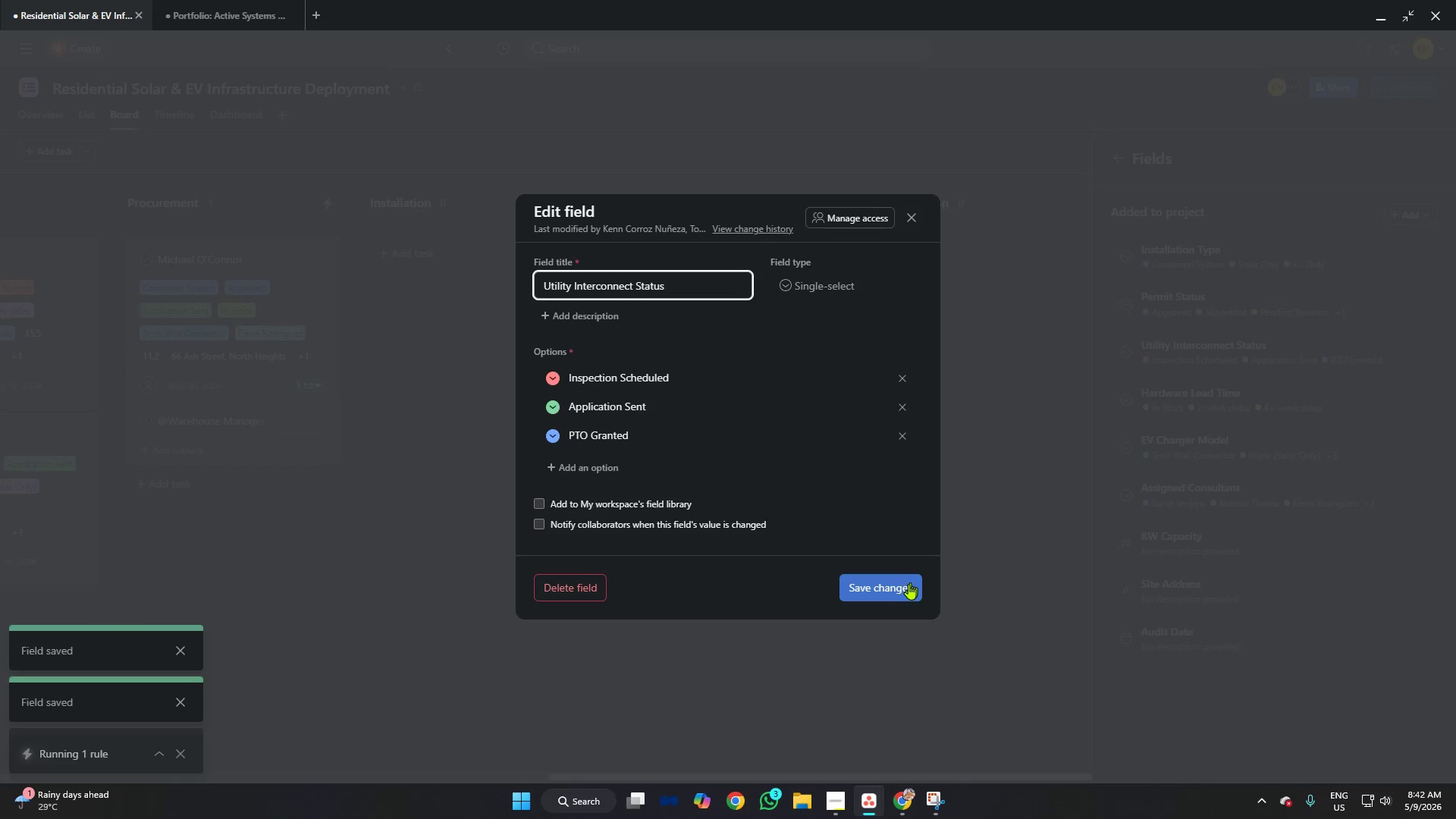 
left_click([907, 584])
 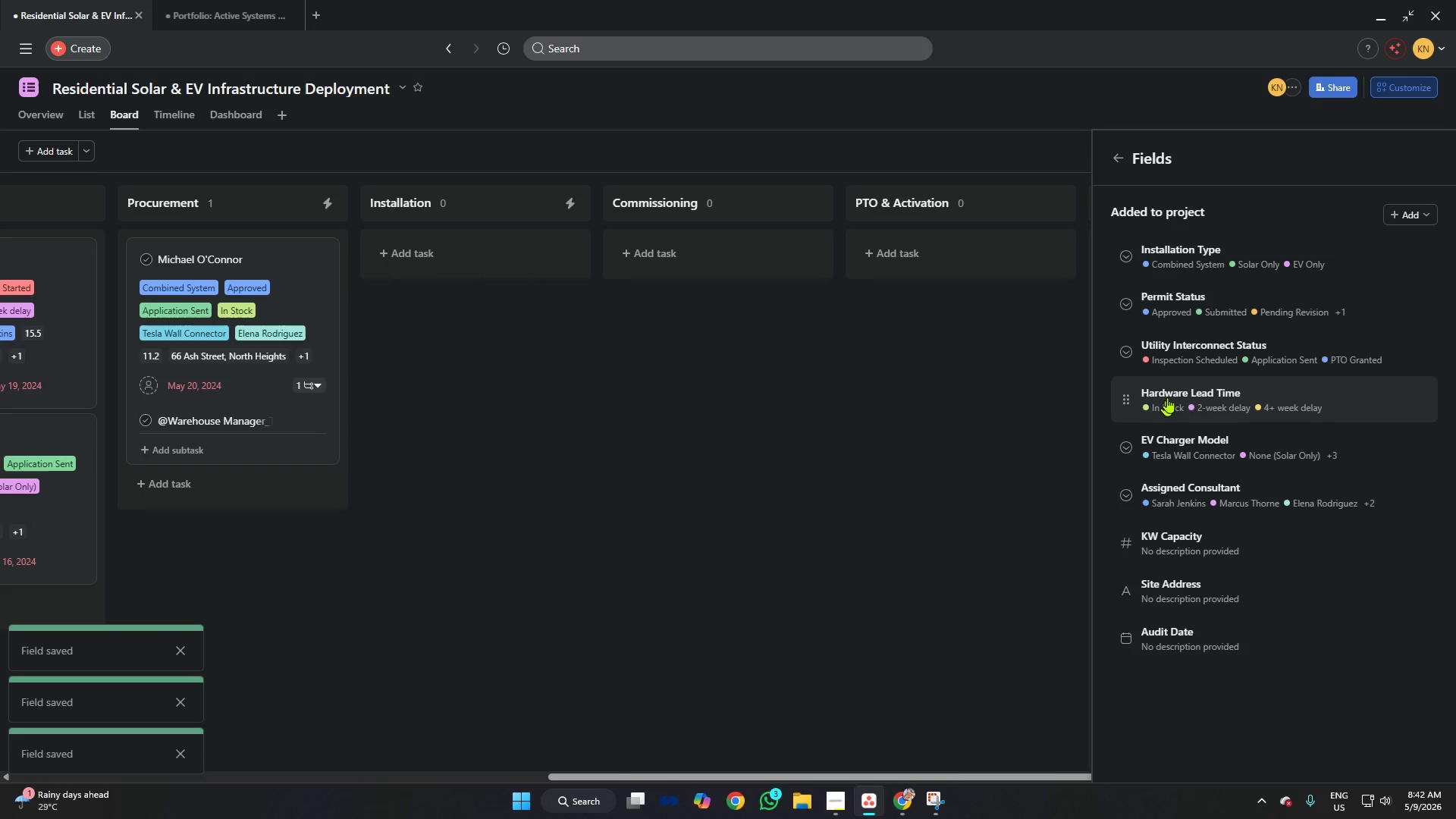 
left_click([1174, 392])
 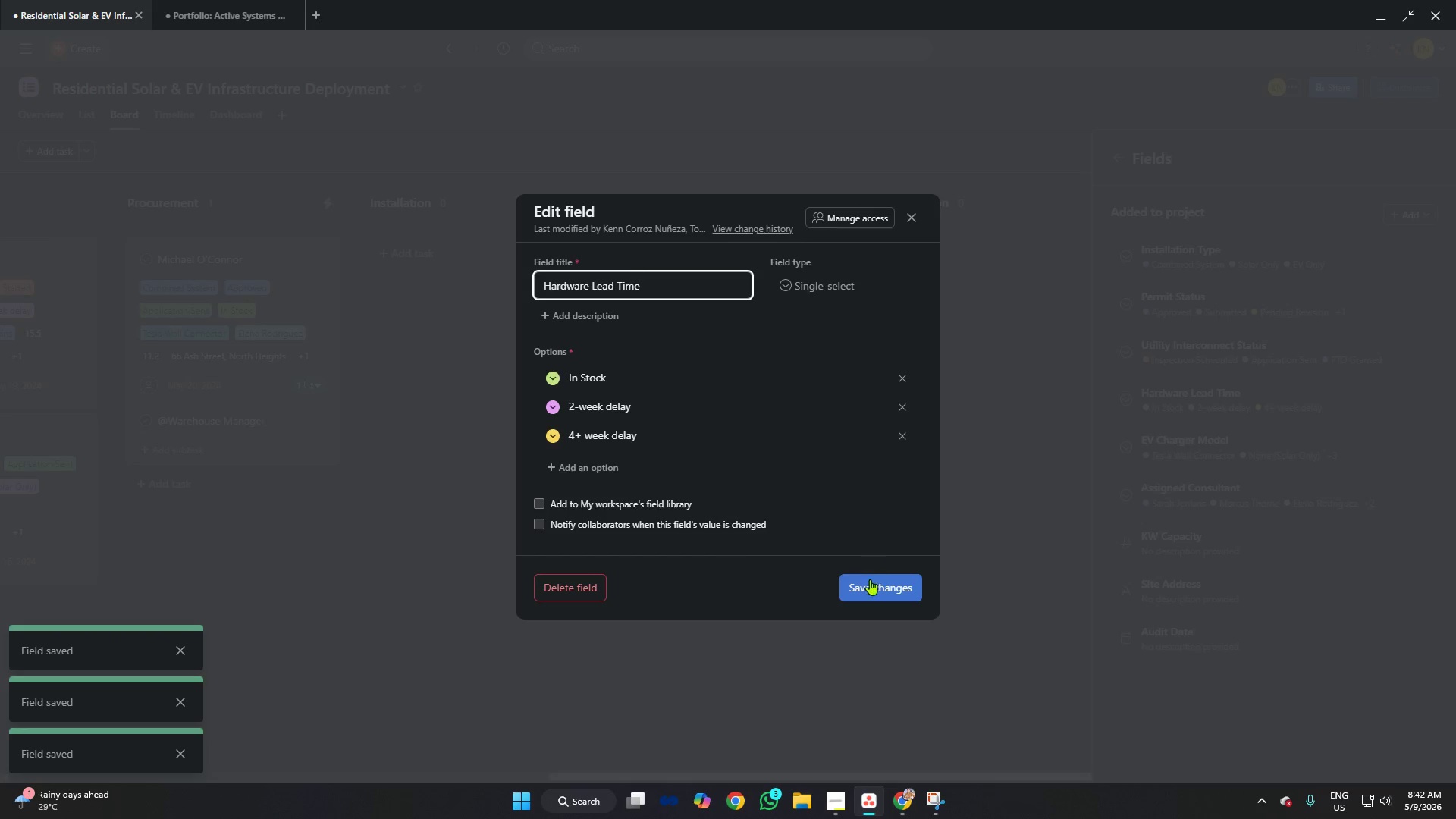 
left_click([883, 588])
 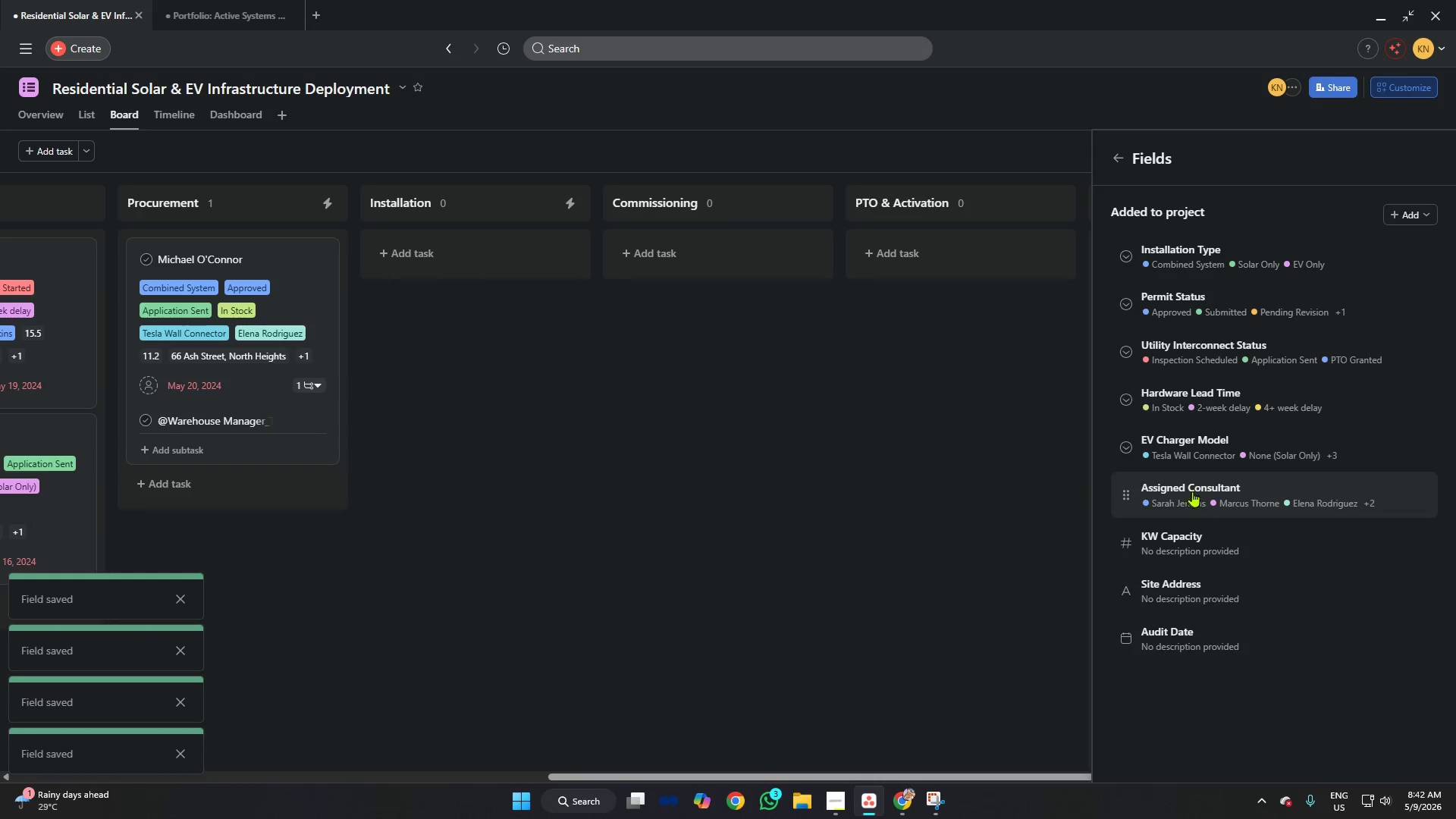 
left_click([1194, 478])
 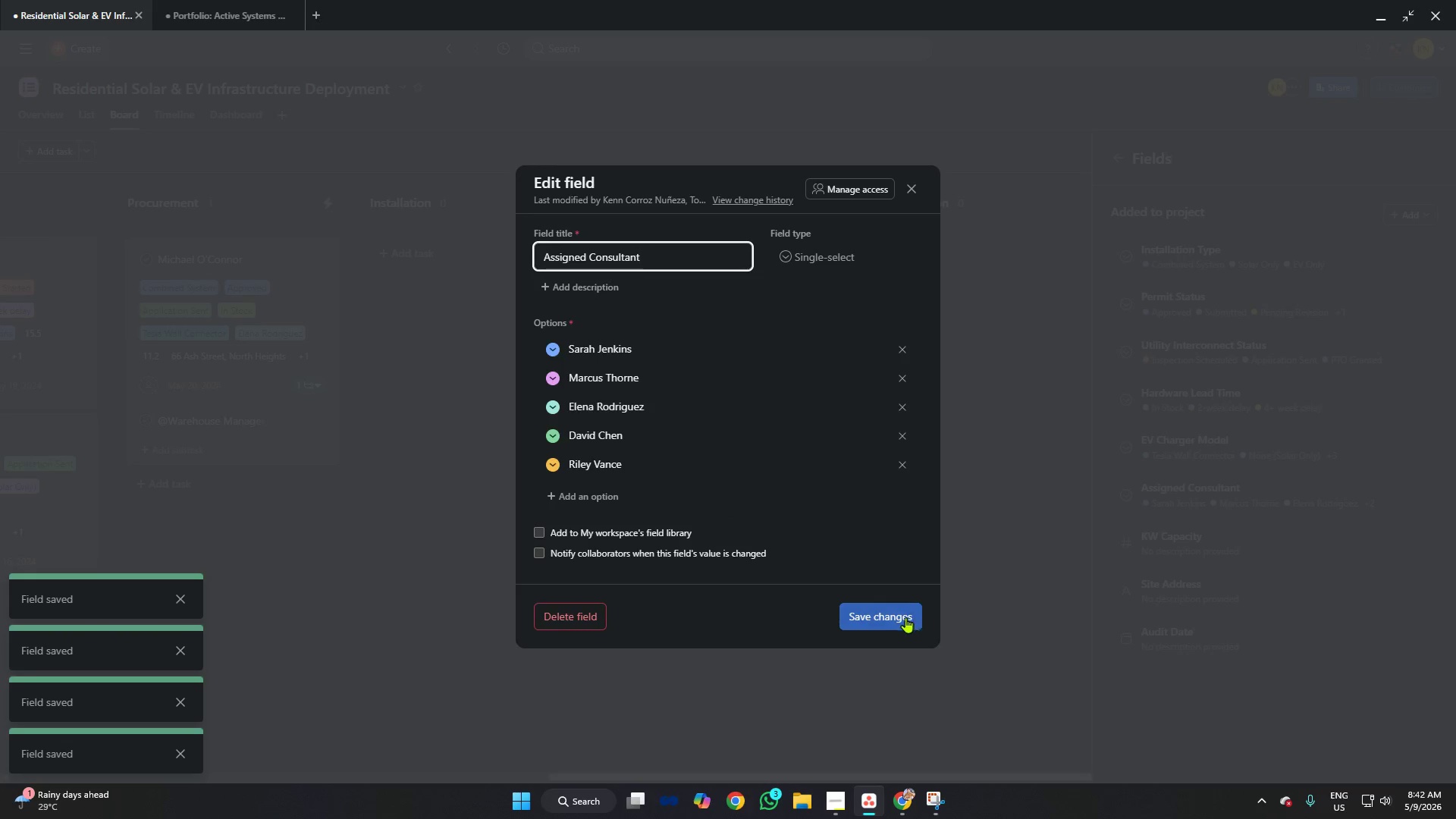 
left_click([902, 617])
 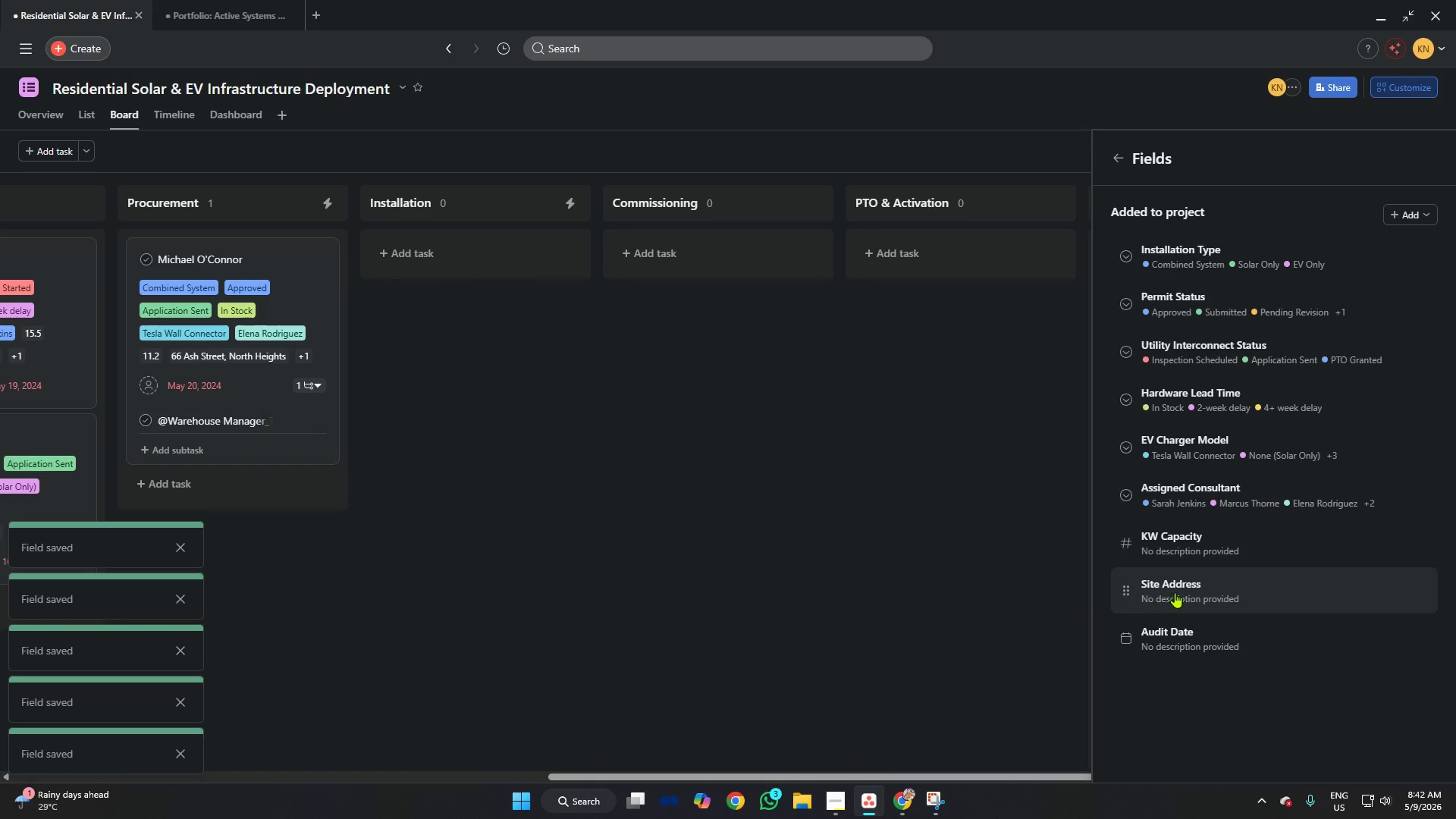 
left_click([1181, 591])
 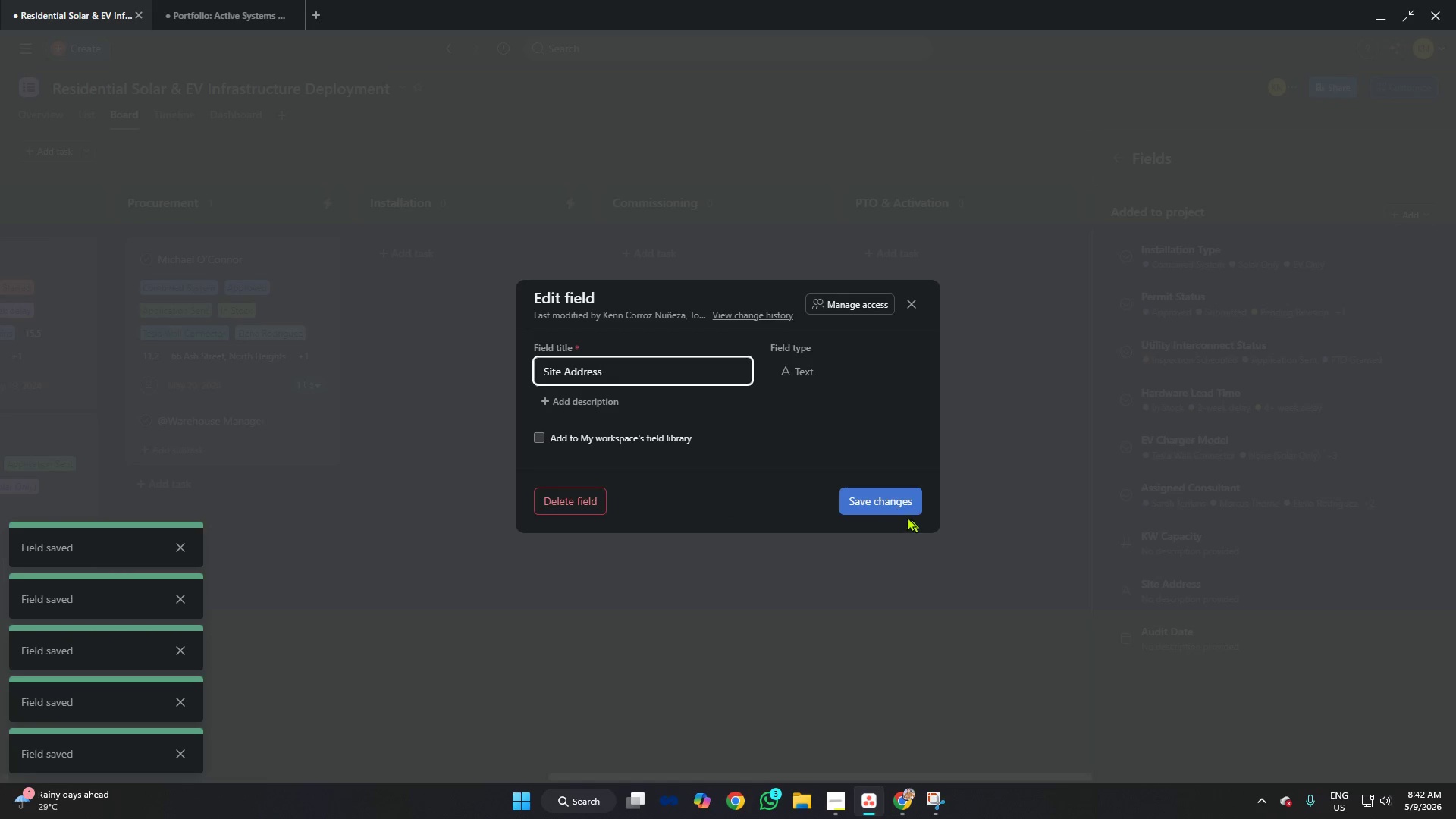 
left_click([898, 507])
 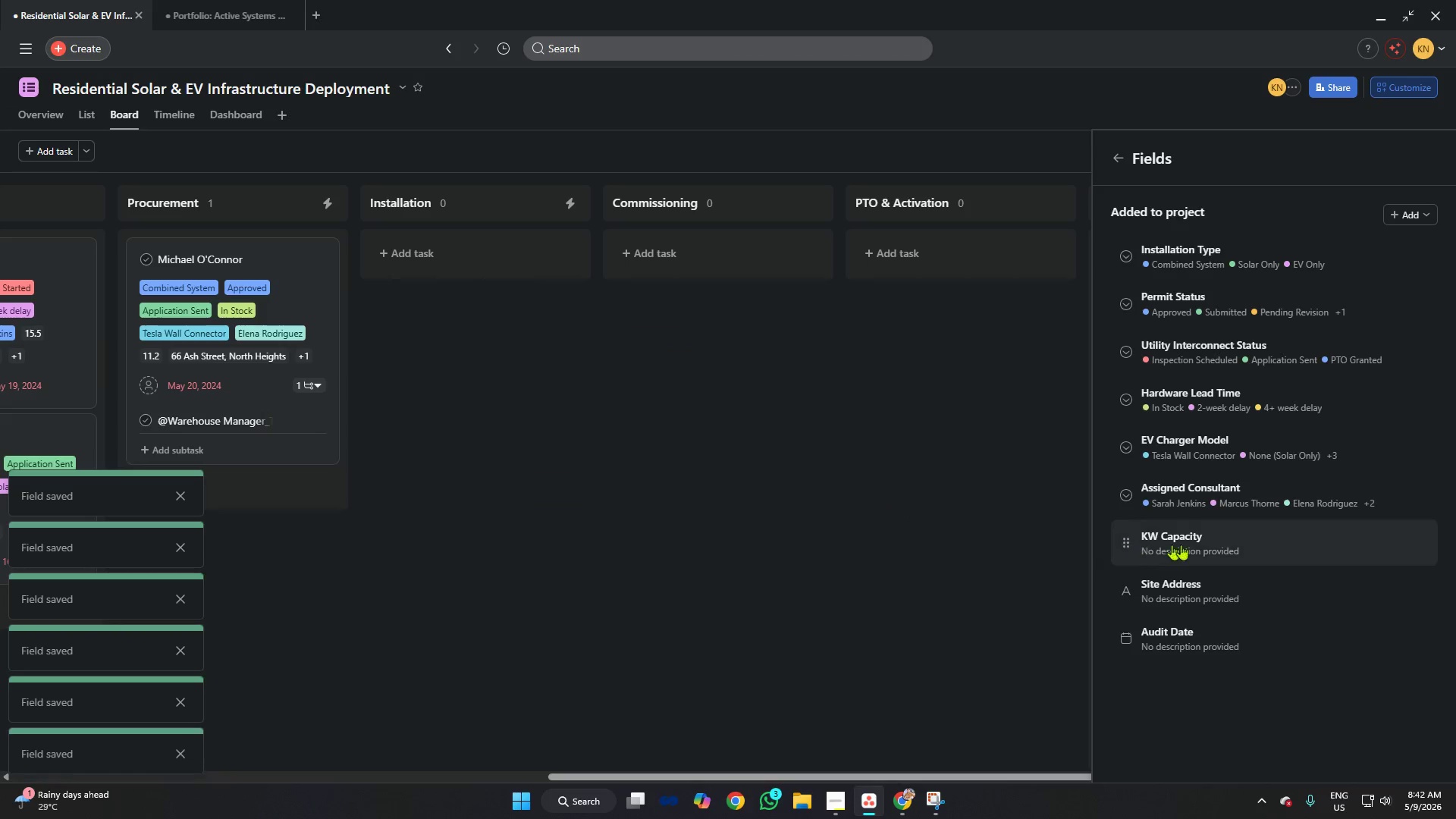 
left_click([1187, 544])
 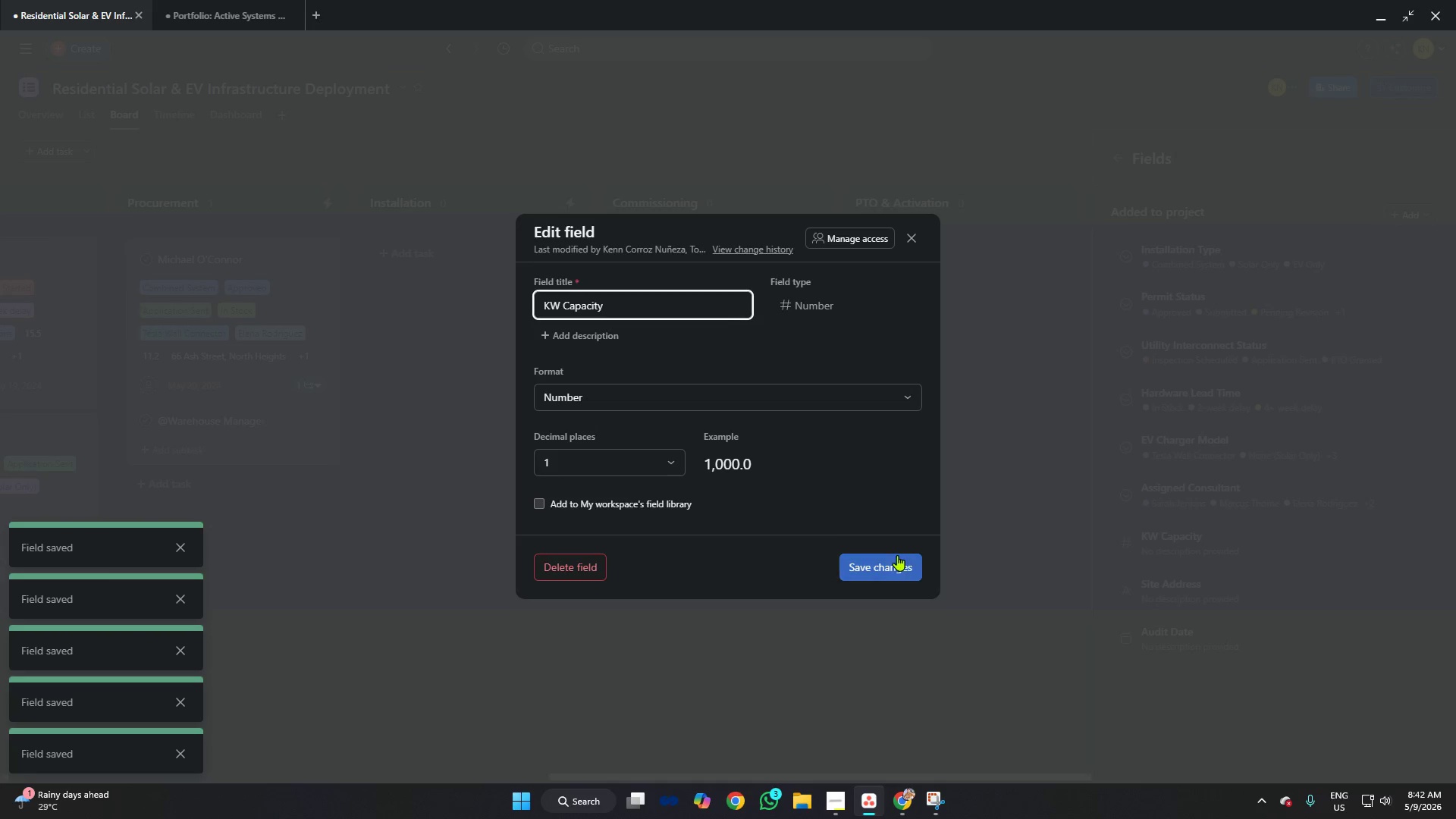 
left_click([897, 555])
 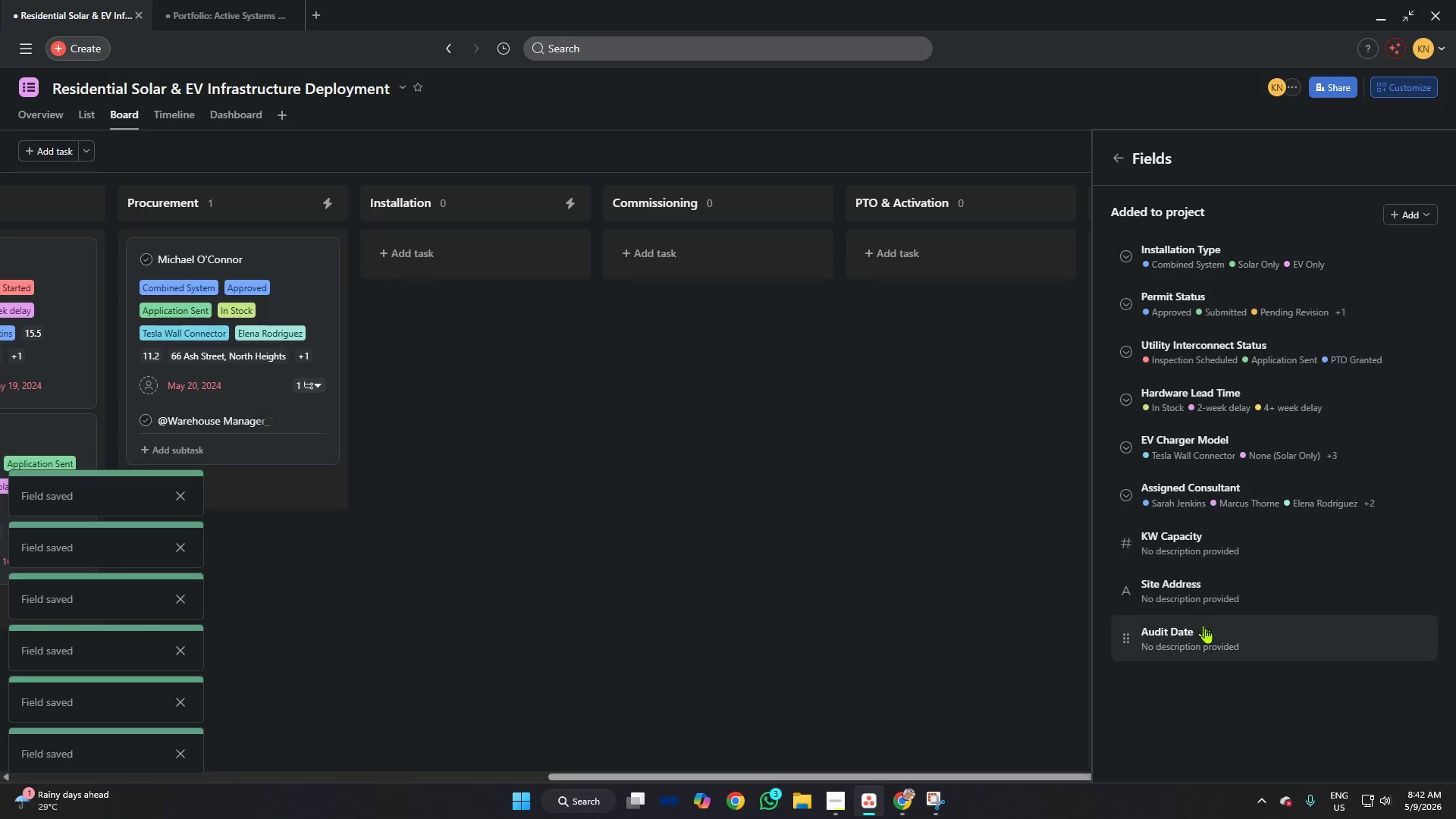 
left_click([1207, 632])
 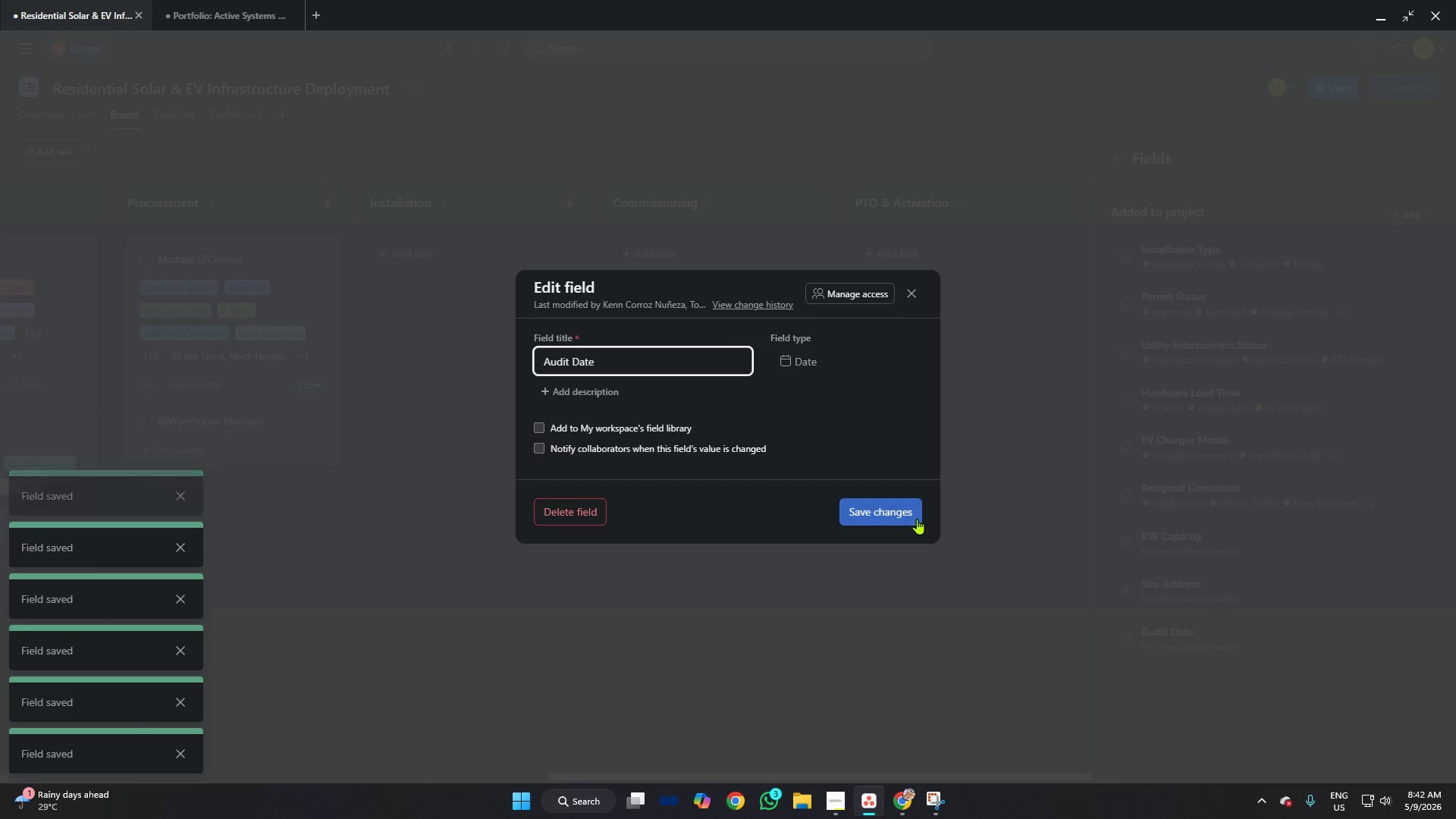 
left_click([917, 519])
 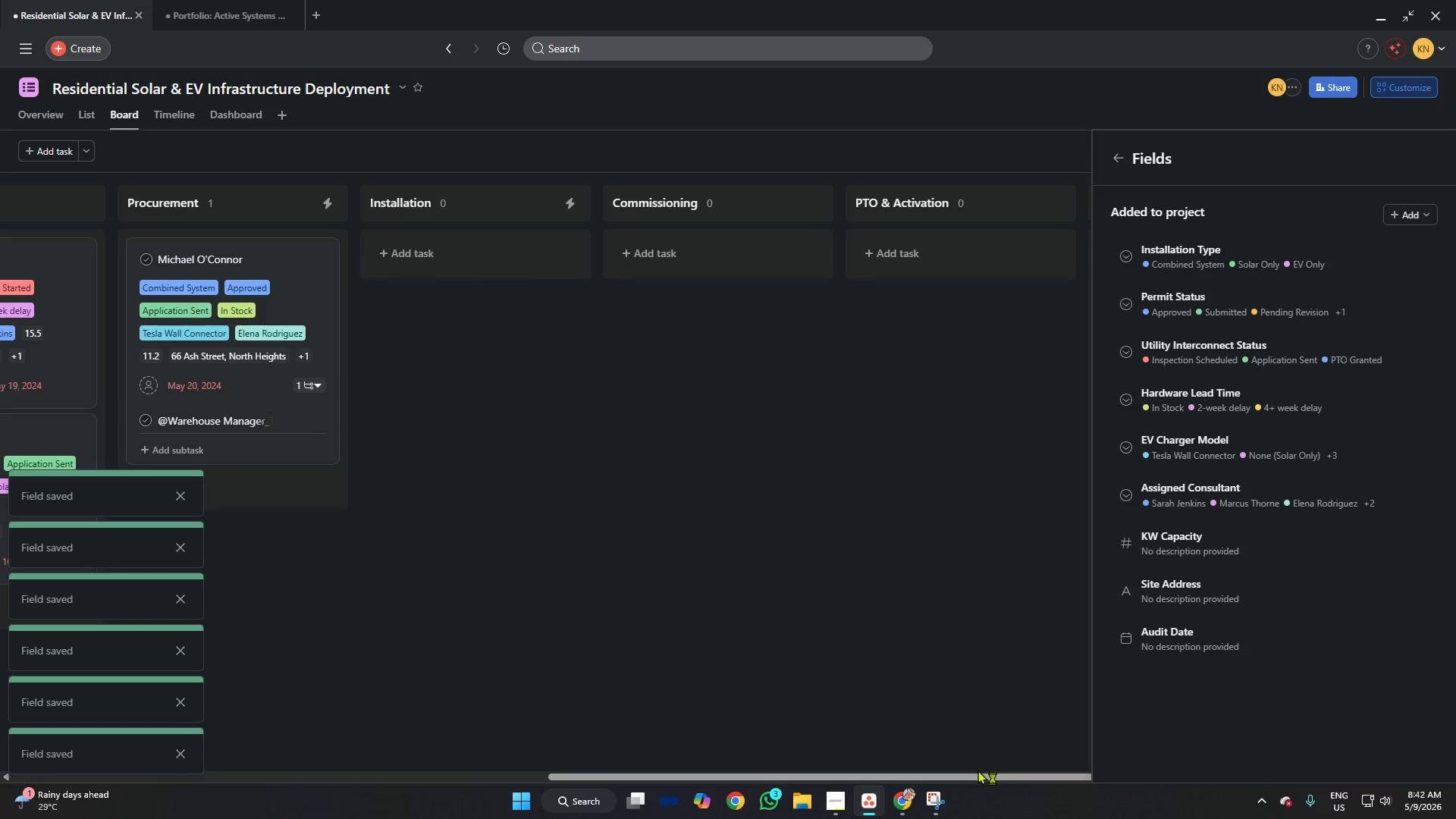 
left_click_drag(start_coordinate=[978, 773], to_coordinate=[259, 692])
 